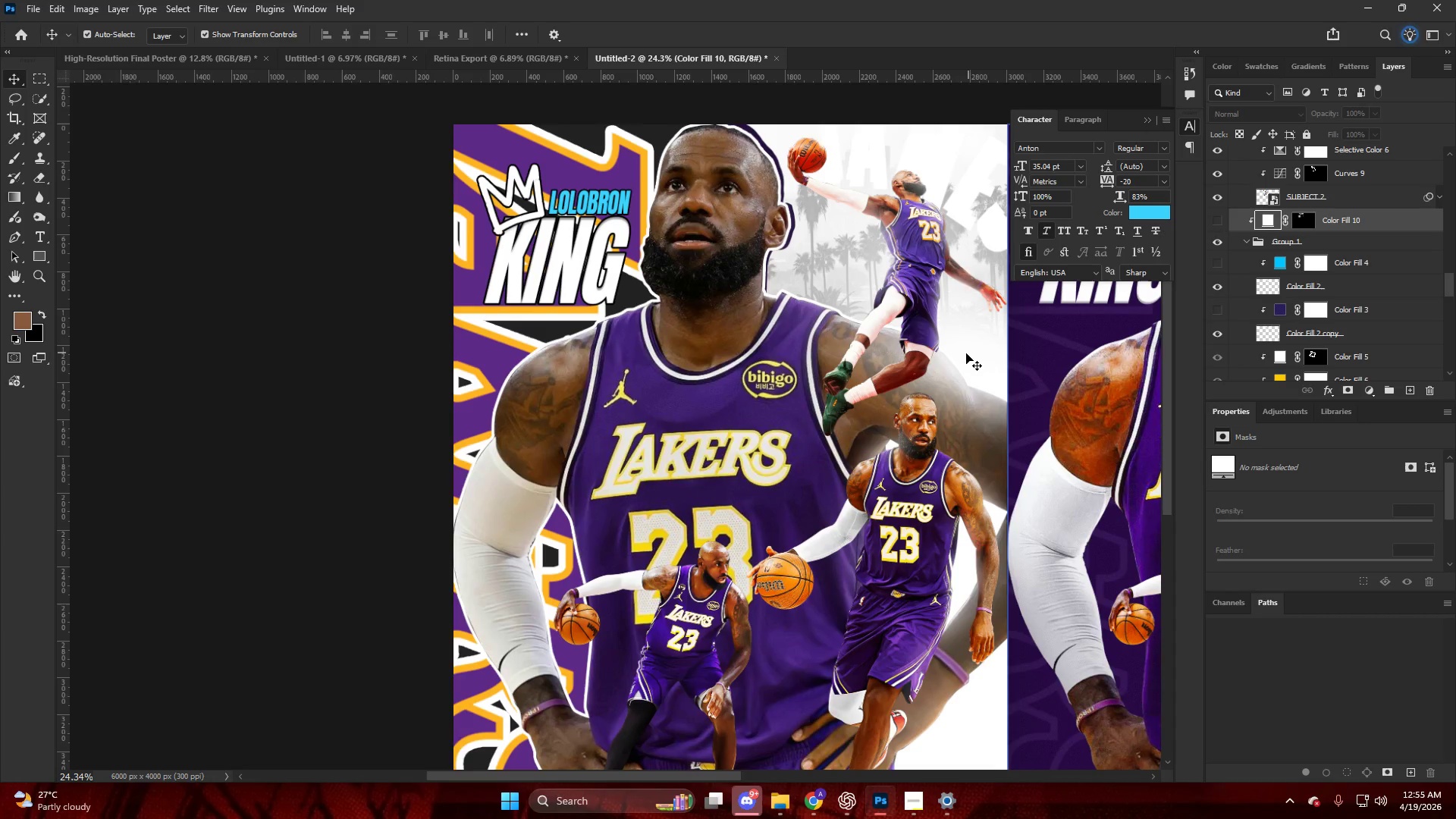 
left_click([943, 380])
 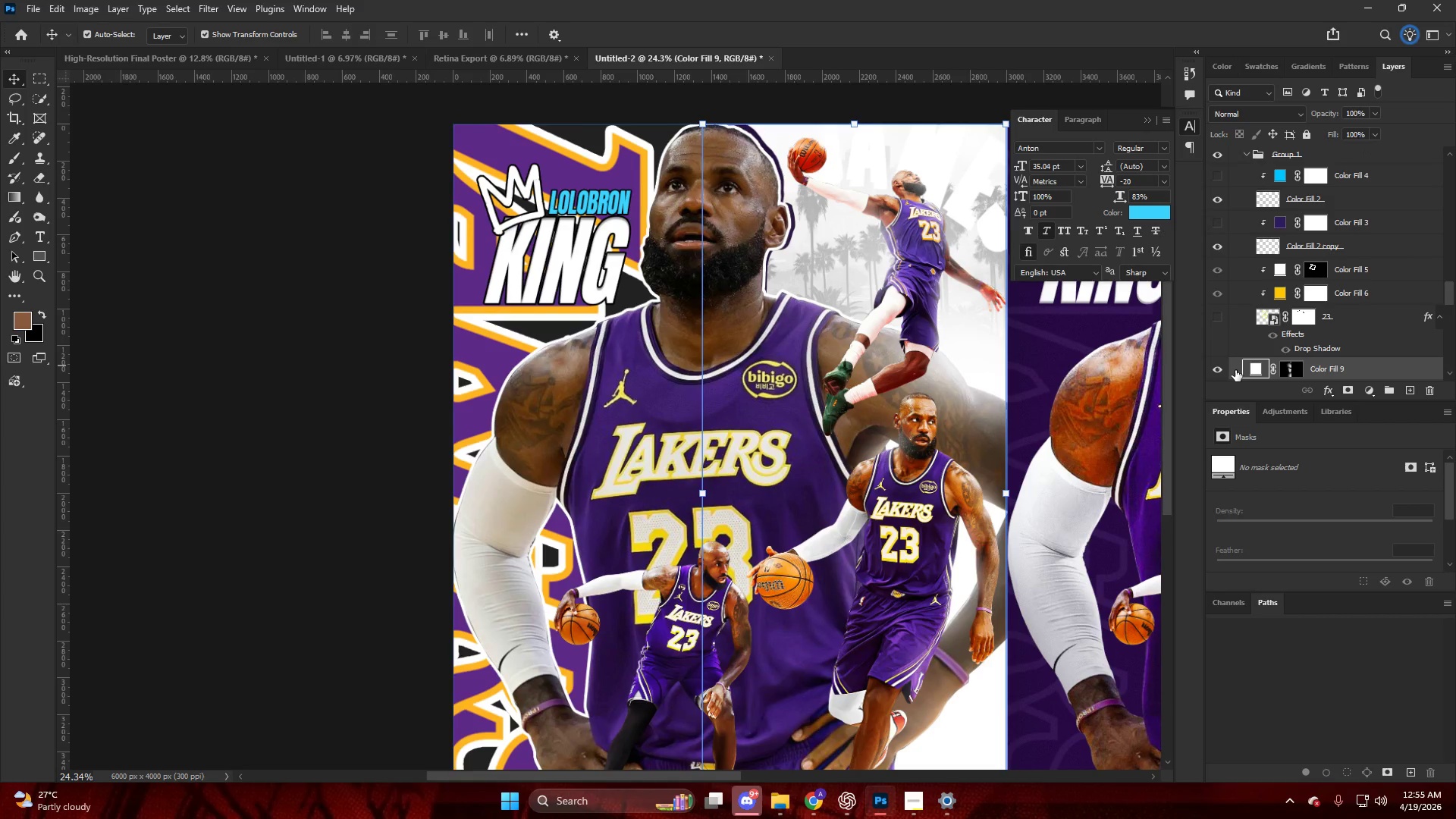 
left_click([1223, 366])
 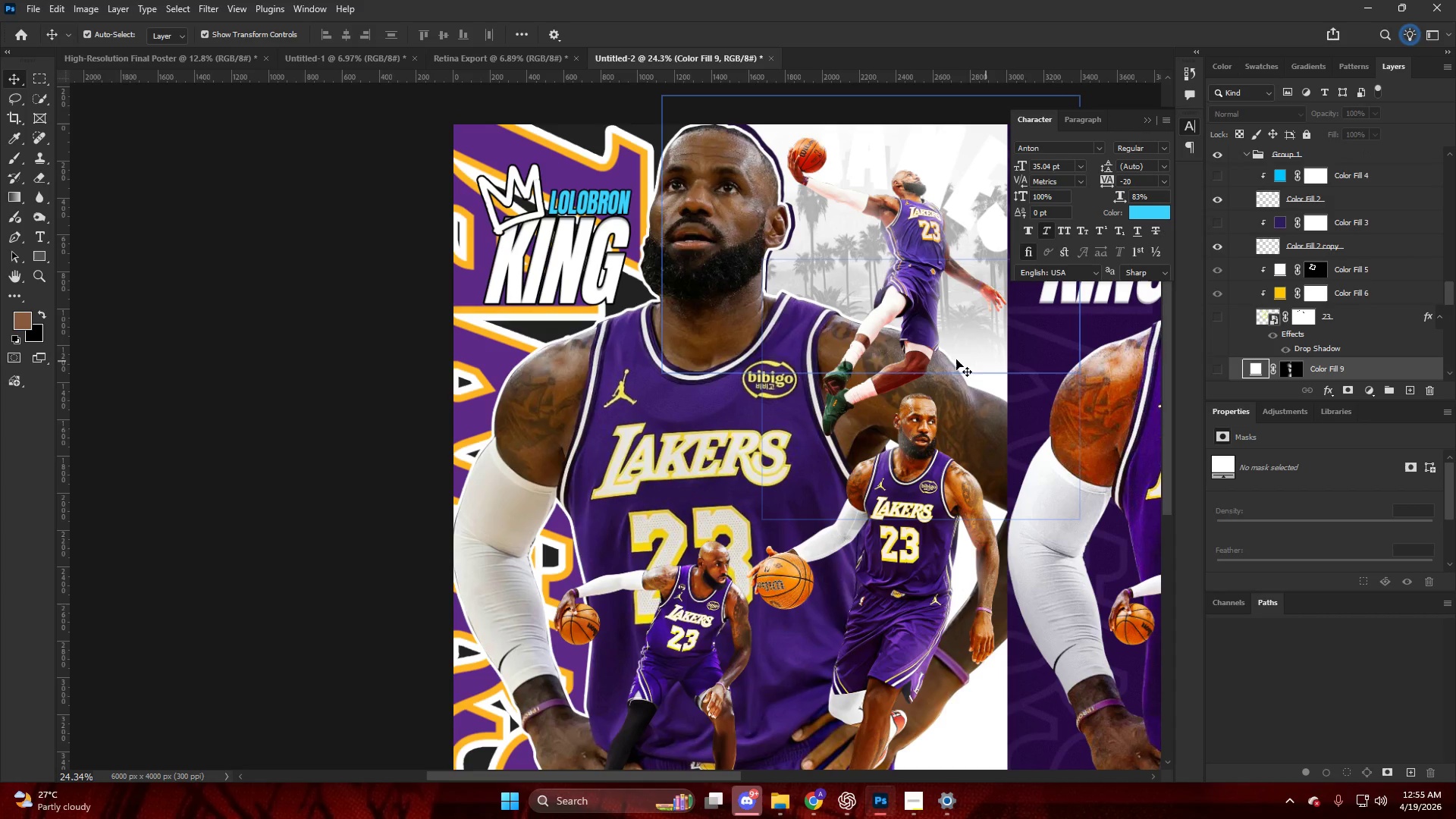 
left_click([965, 353])
 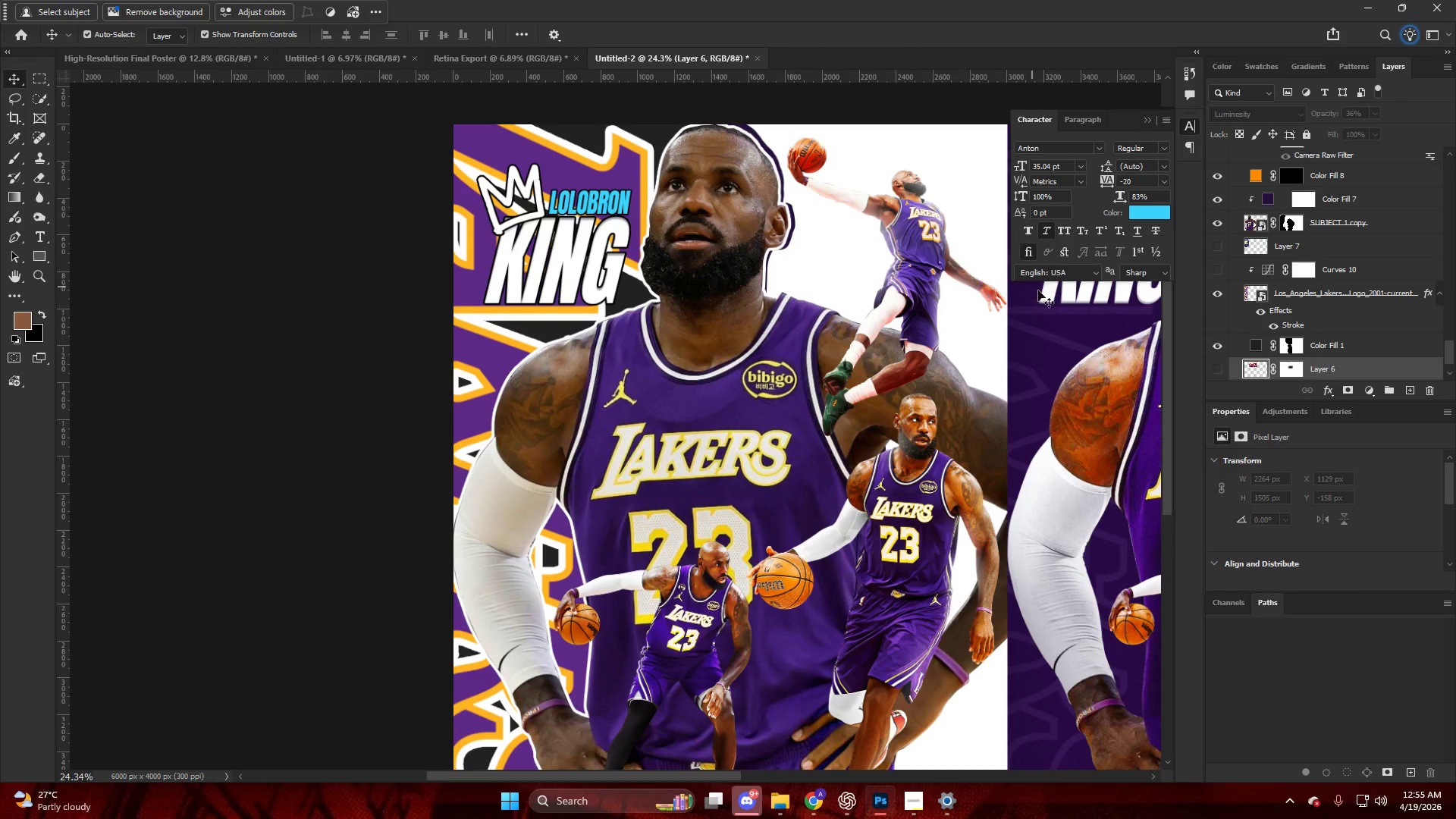 
left_click([1222, 366])
 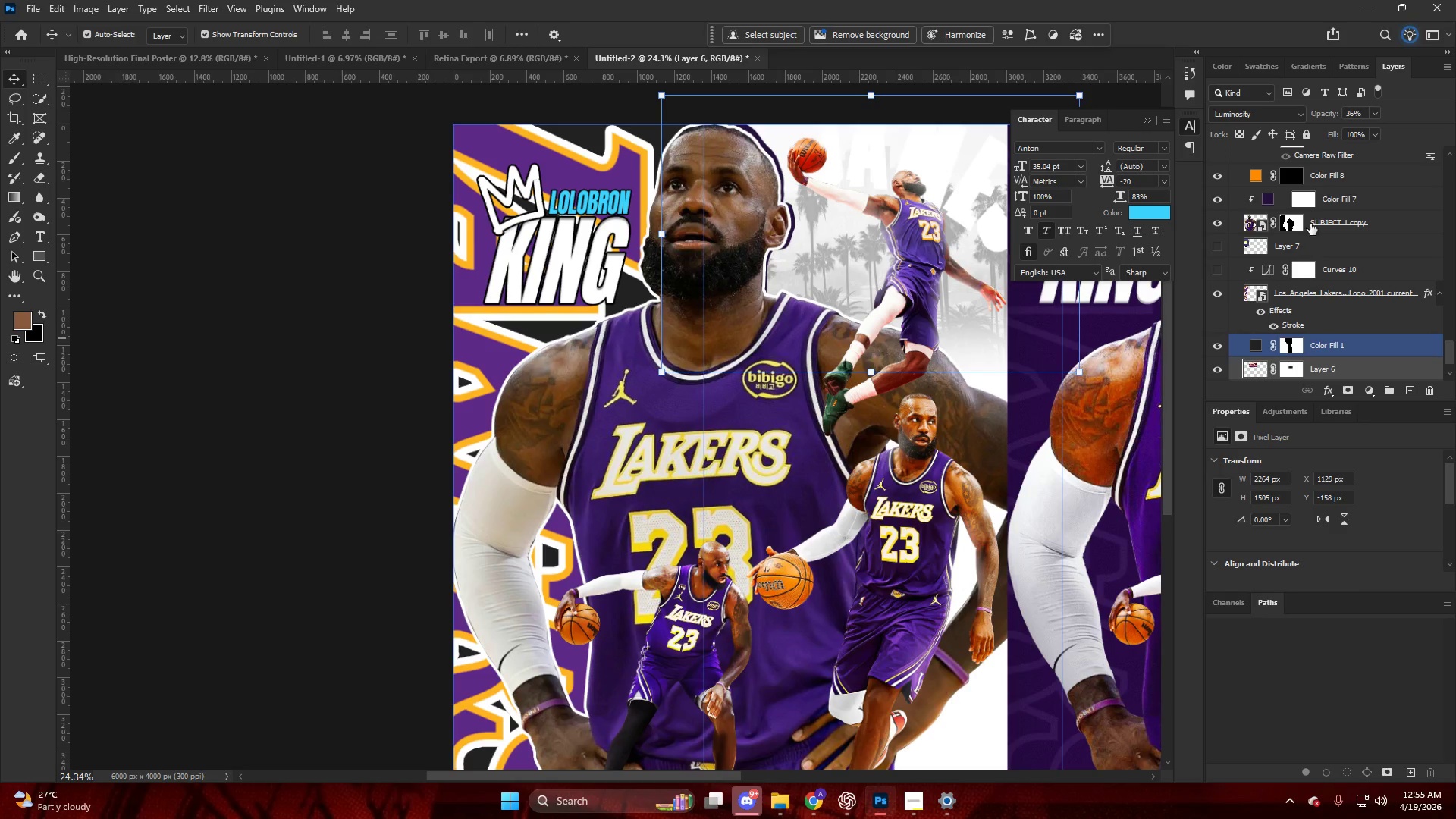 
left_click([1241, 113])
 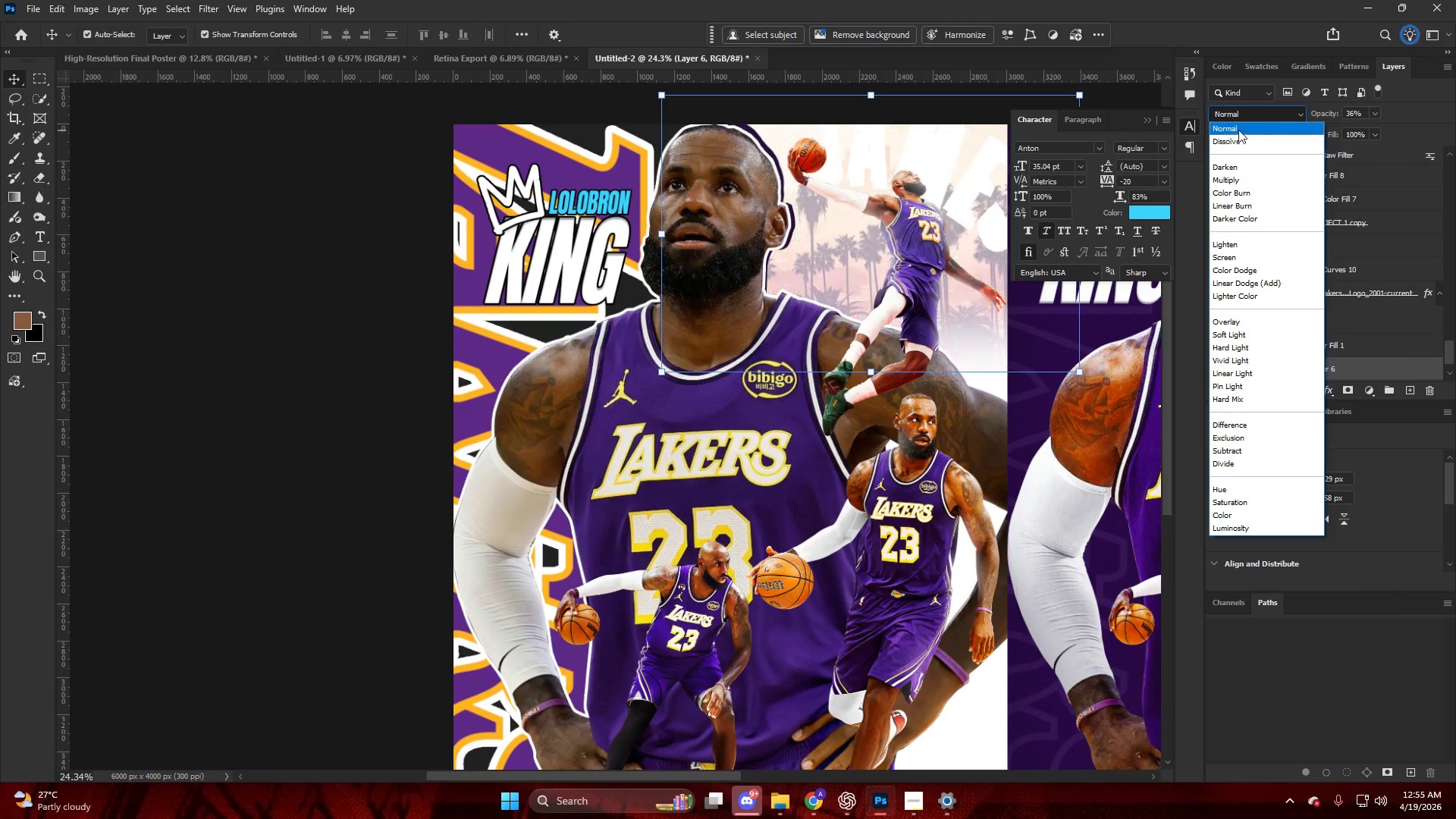 
left_click([1237, 127])
 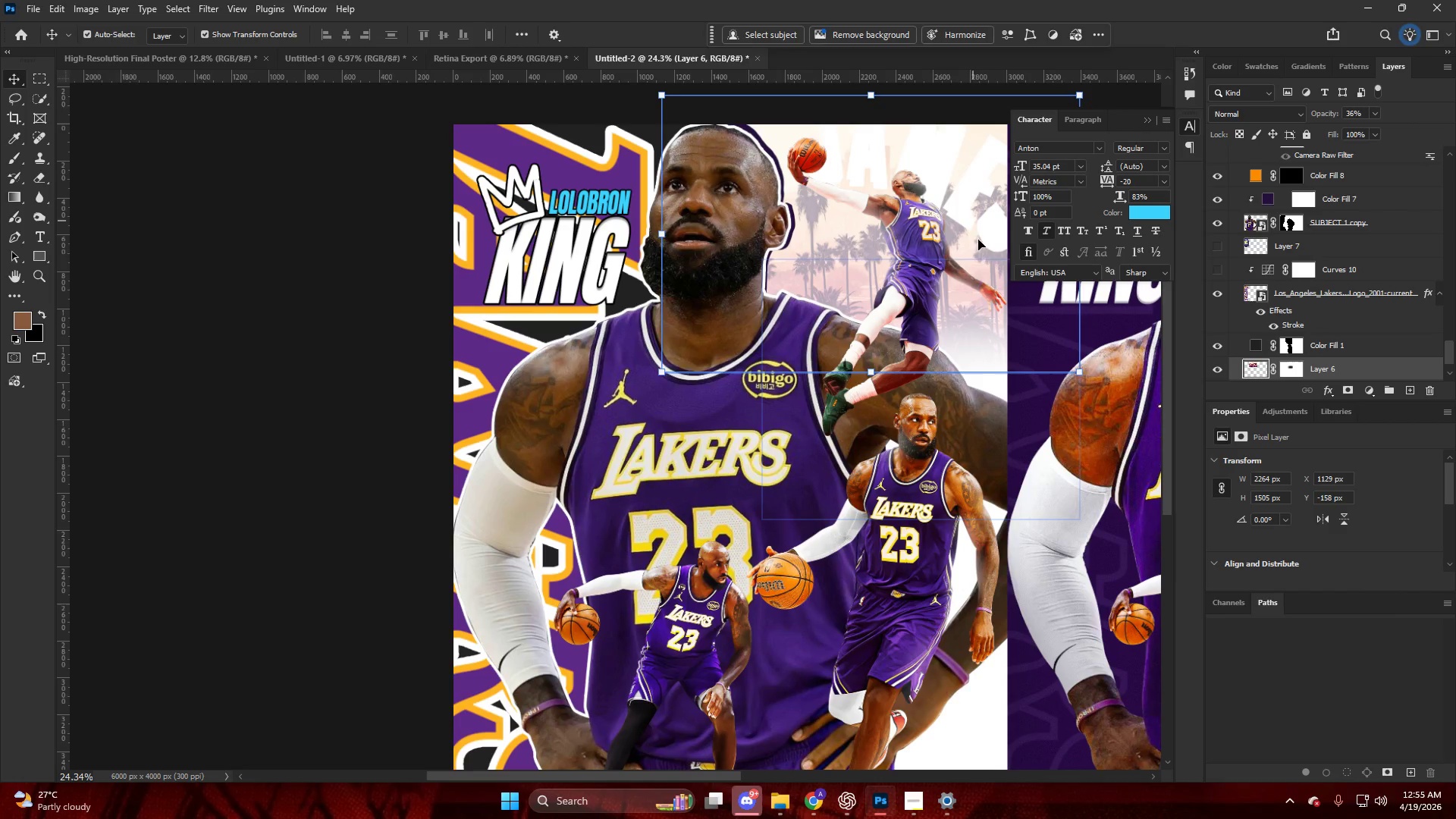 
scroll: coordinate [1271, 337], scroll_direction: down, amount: 5.0
 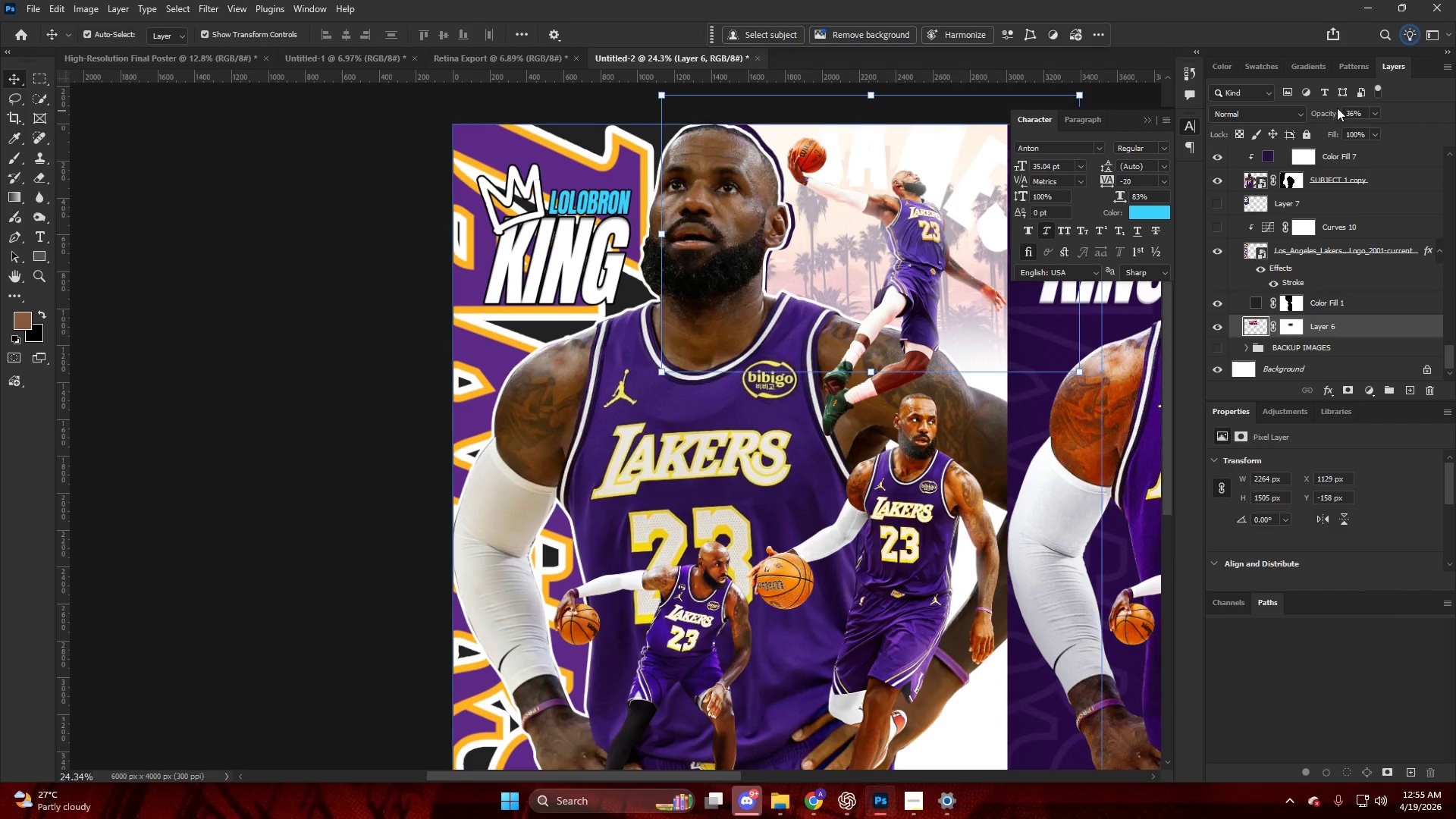 
left_click_drag(start_coordinate=[1326, 110], to_coordinate=[1451, 118])
 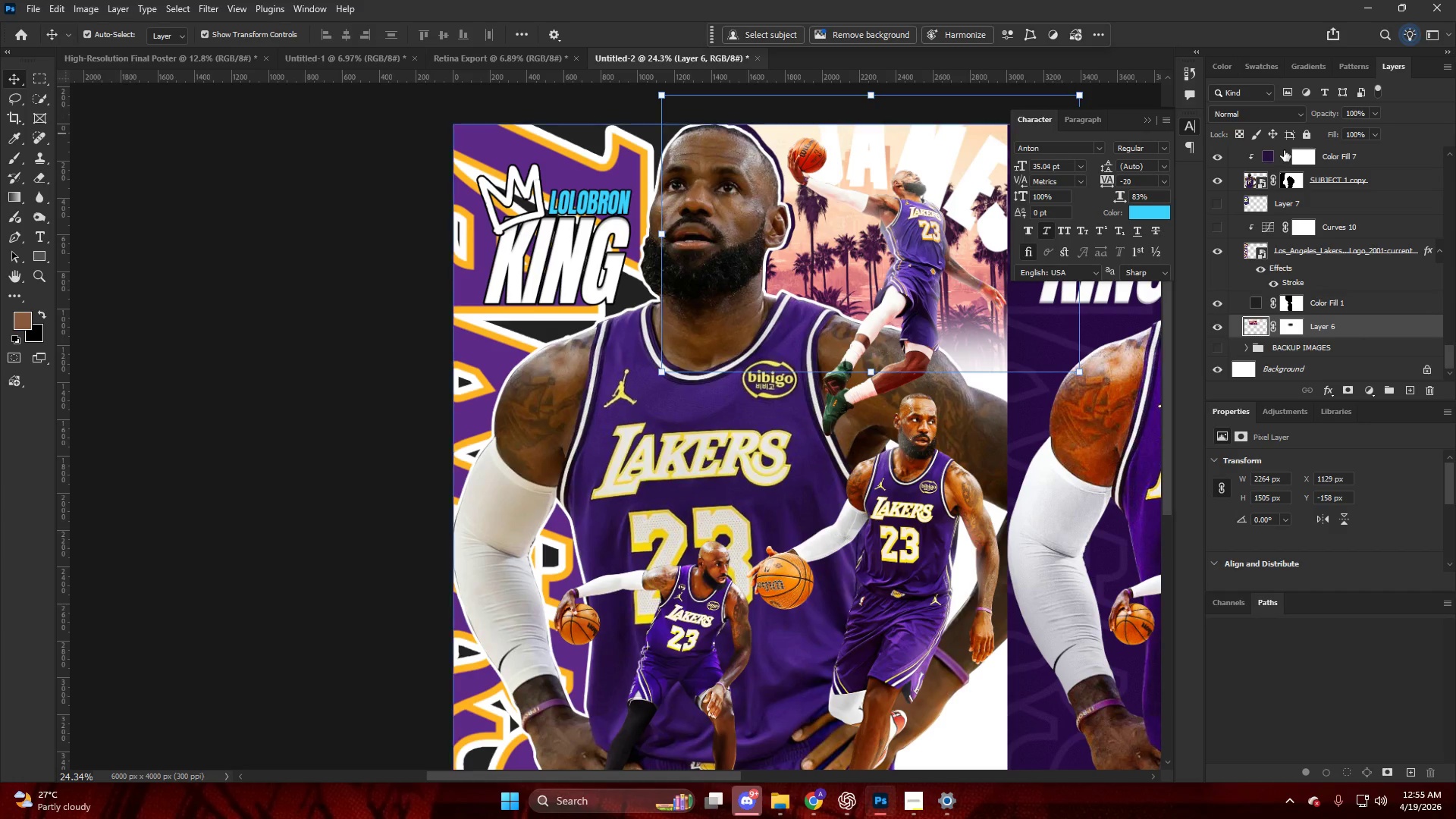 
key(Alt+AltLeft)
 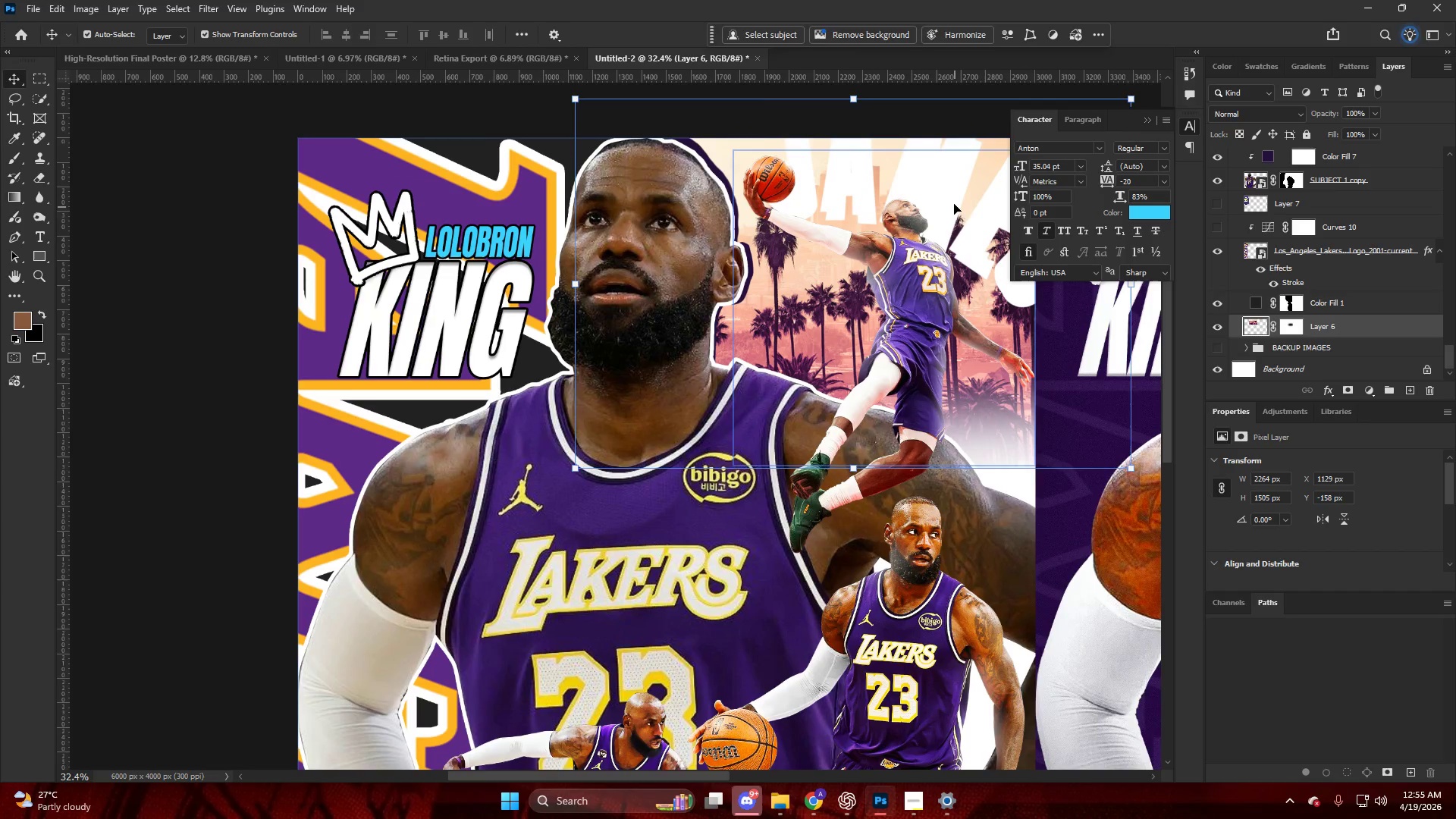 
left_click([948, 199])
 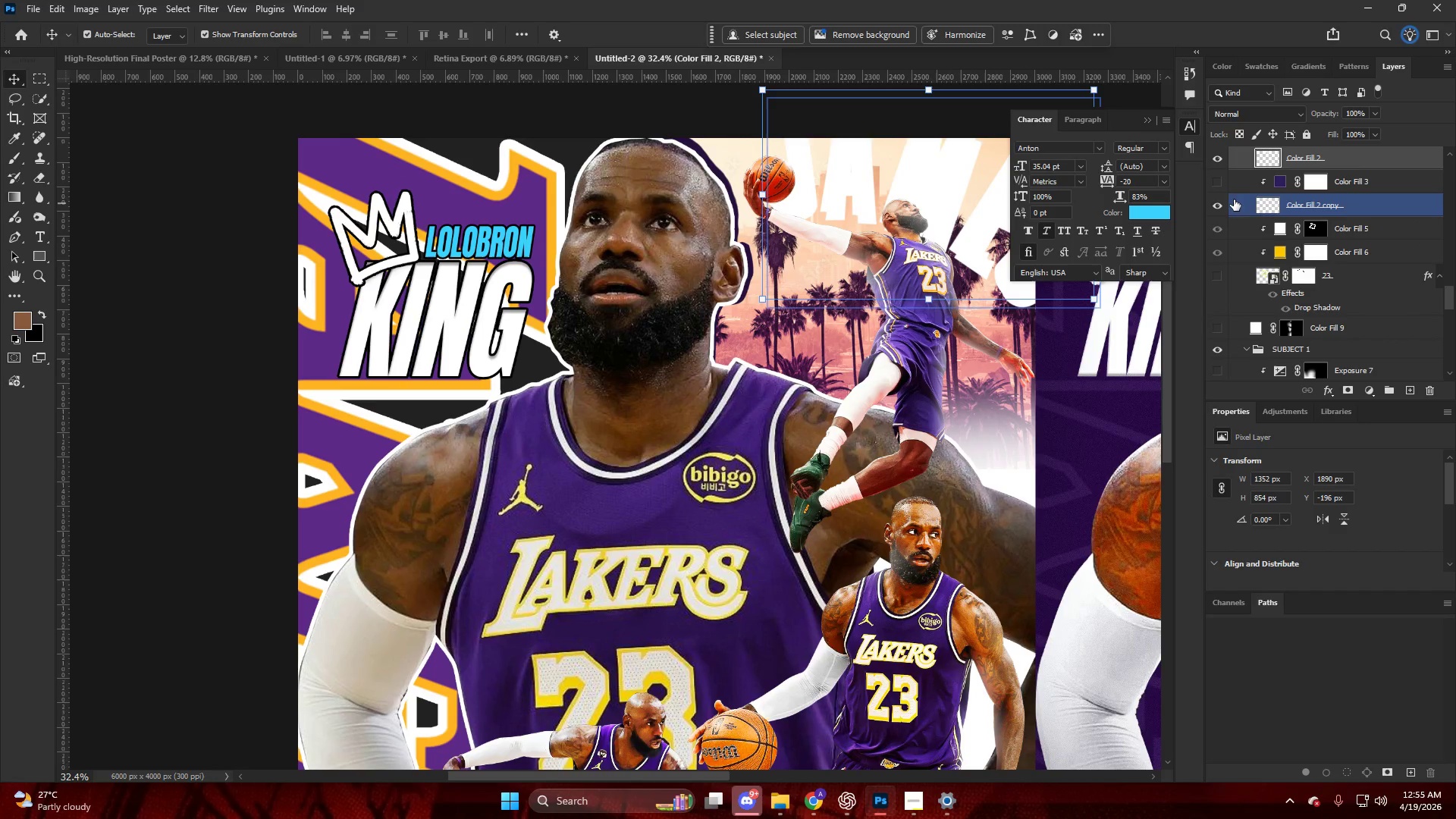 
scroll: coordinate [1245, 209], scroll_direction: up, amount: 8.0
 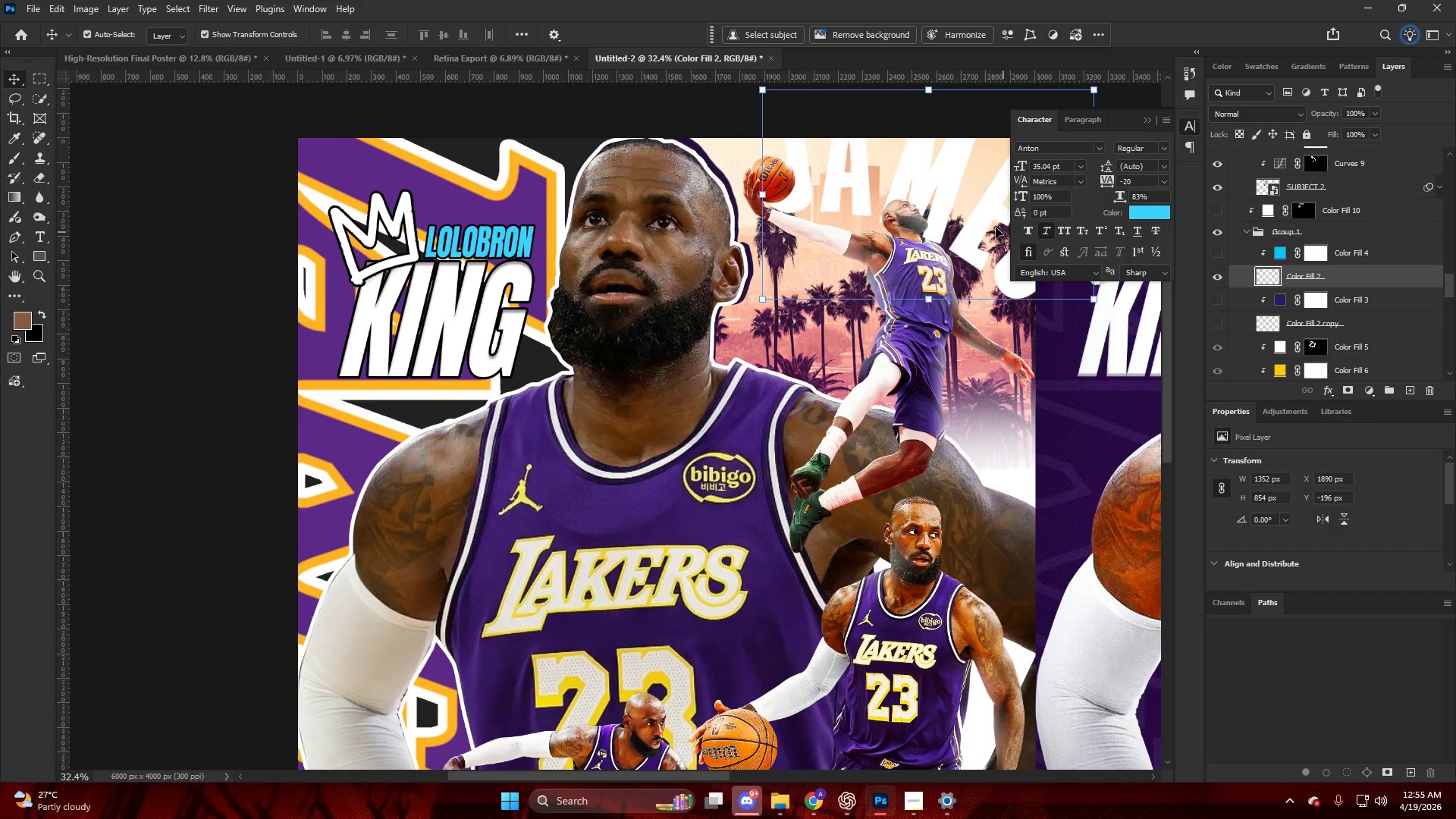 
left_click([943, 182])
 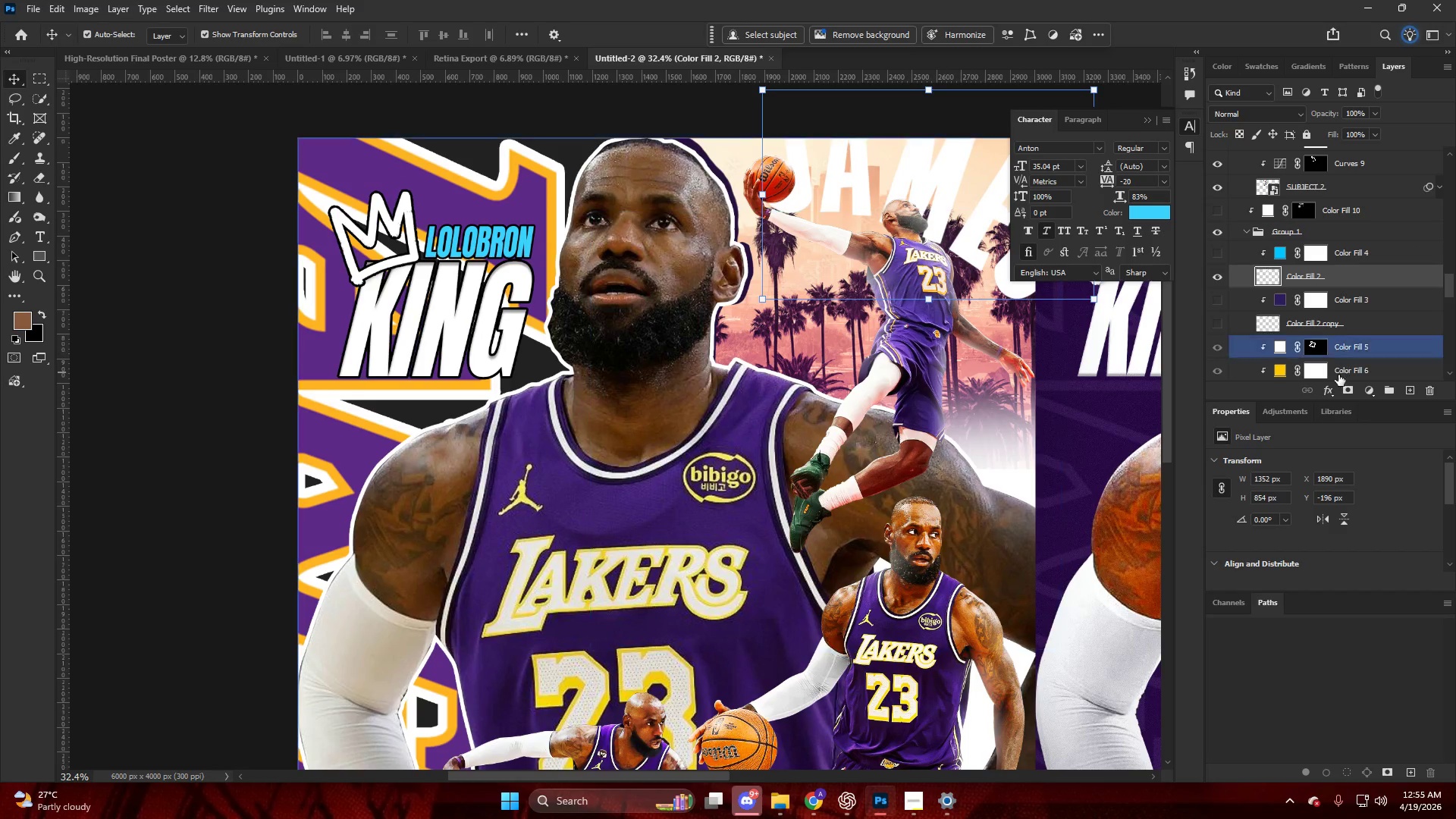 
left_click([1324, 395])
 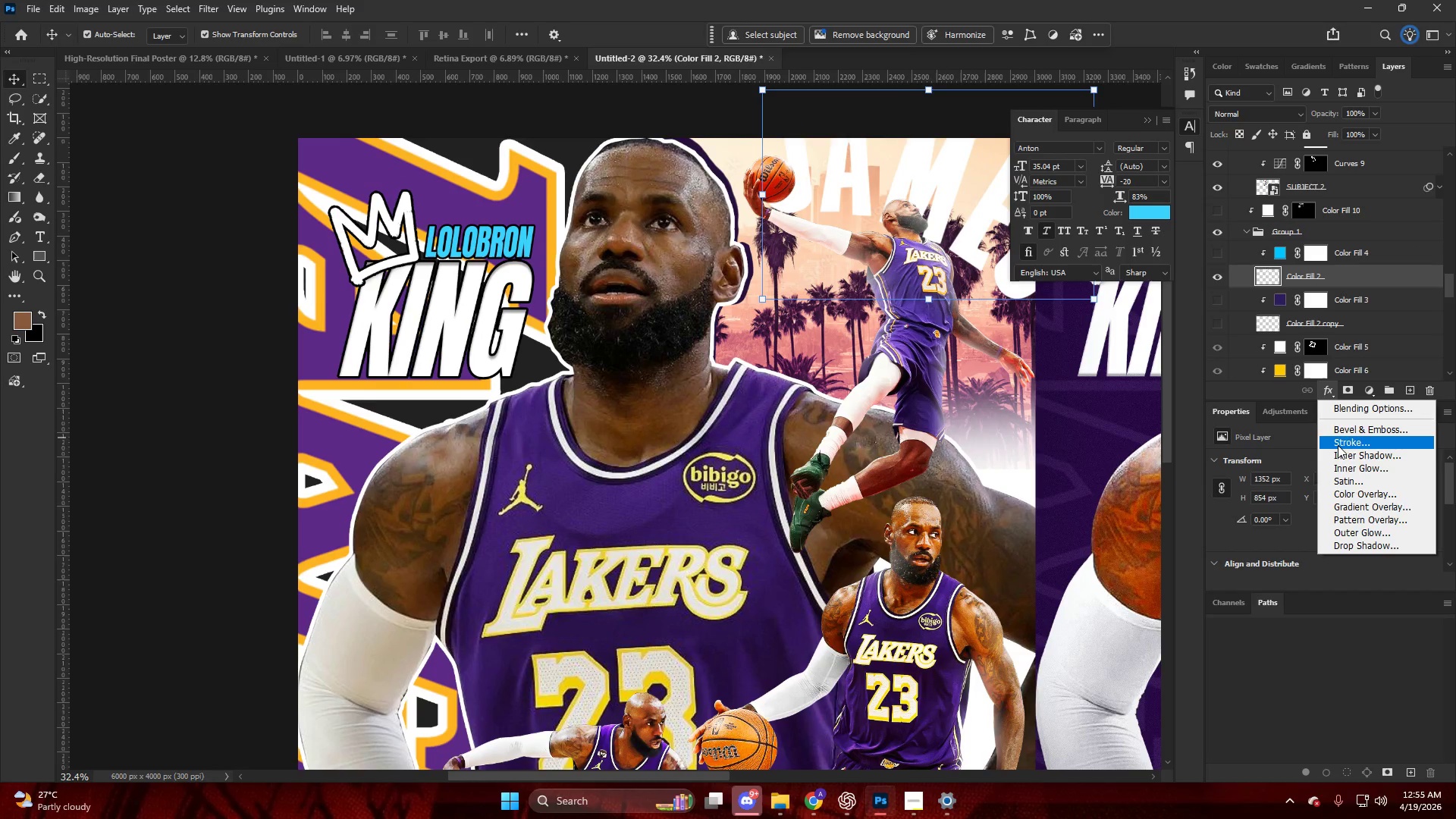 
left_click([1338, 445])
 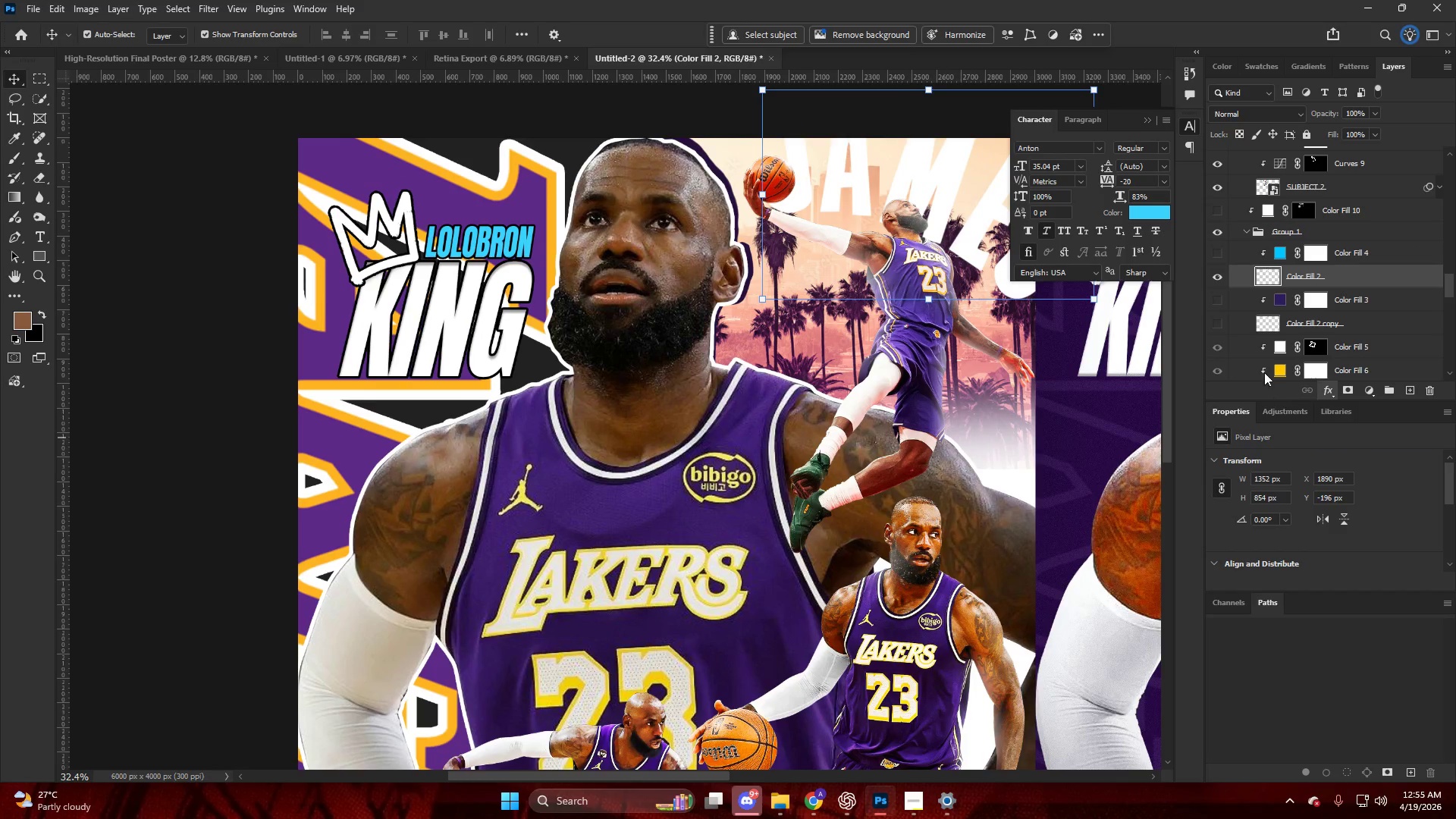 
mouse_move([1263, 344])
 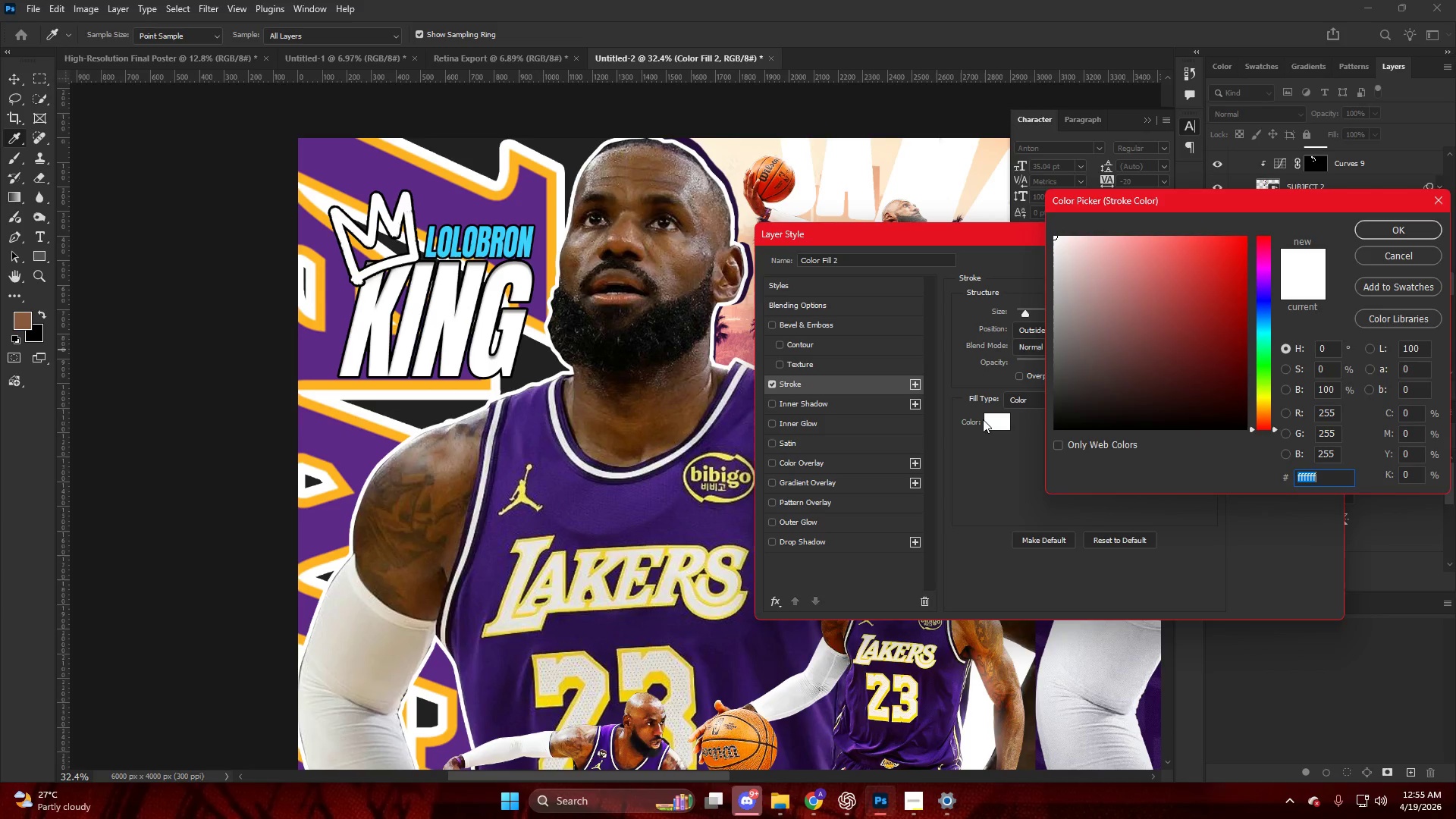 
left_click_drag(start_coordinate=[1101, 356], to_coordinate=[970, 506])
 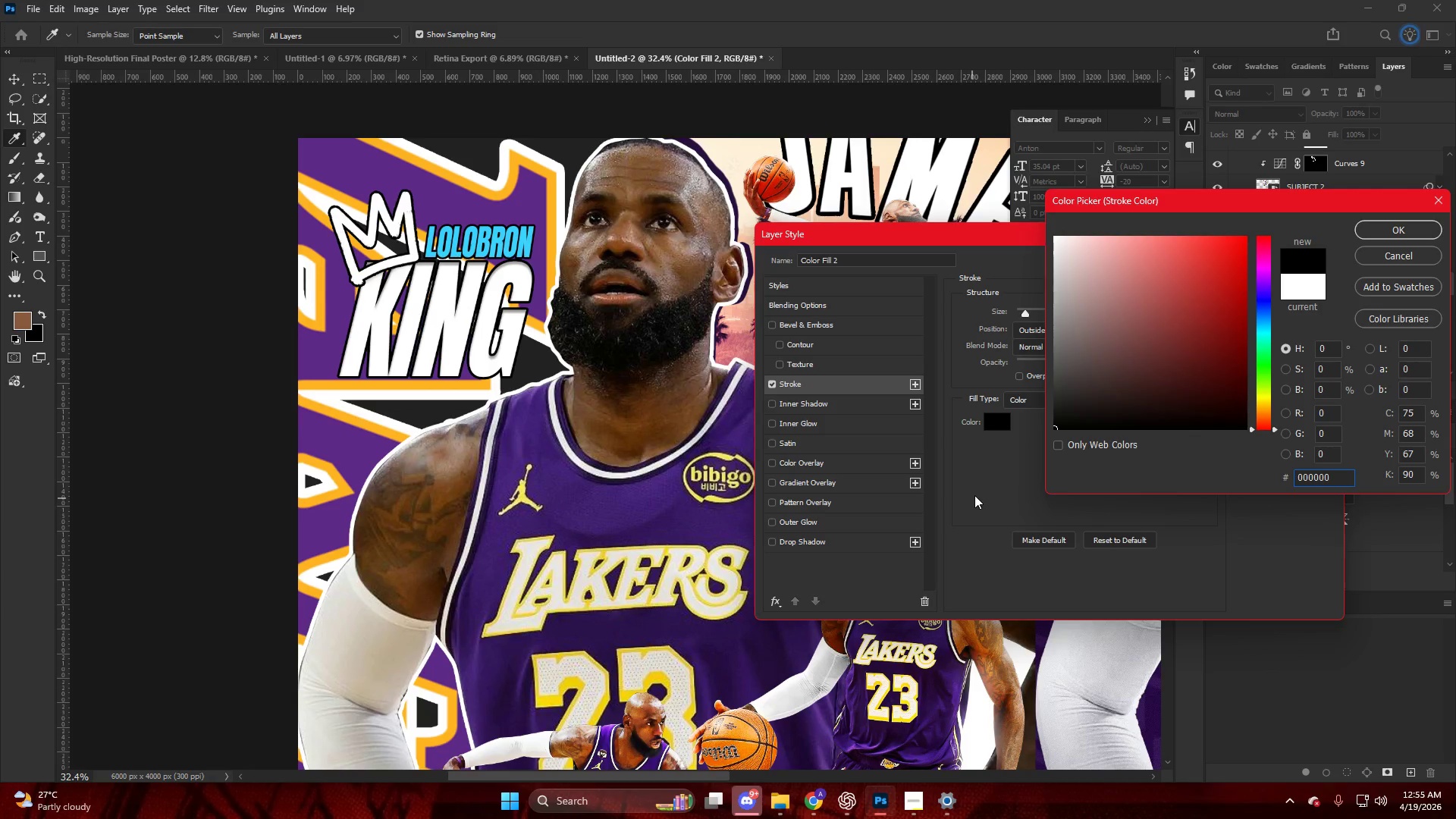 
key(NumpadEnter)
 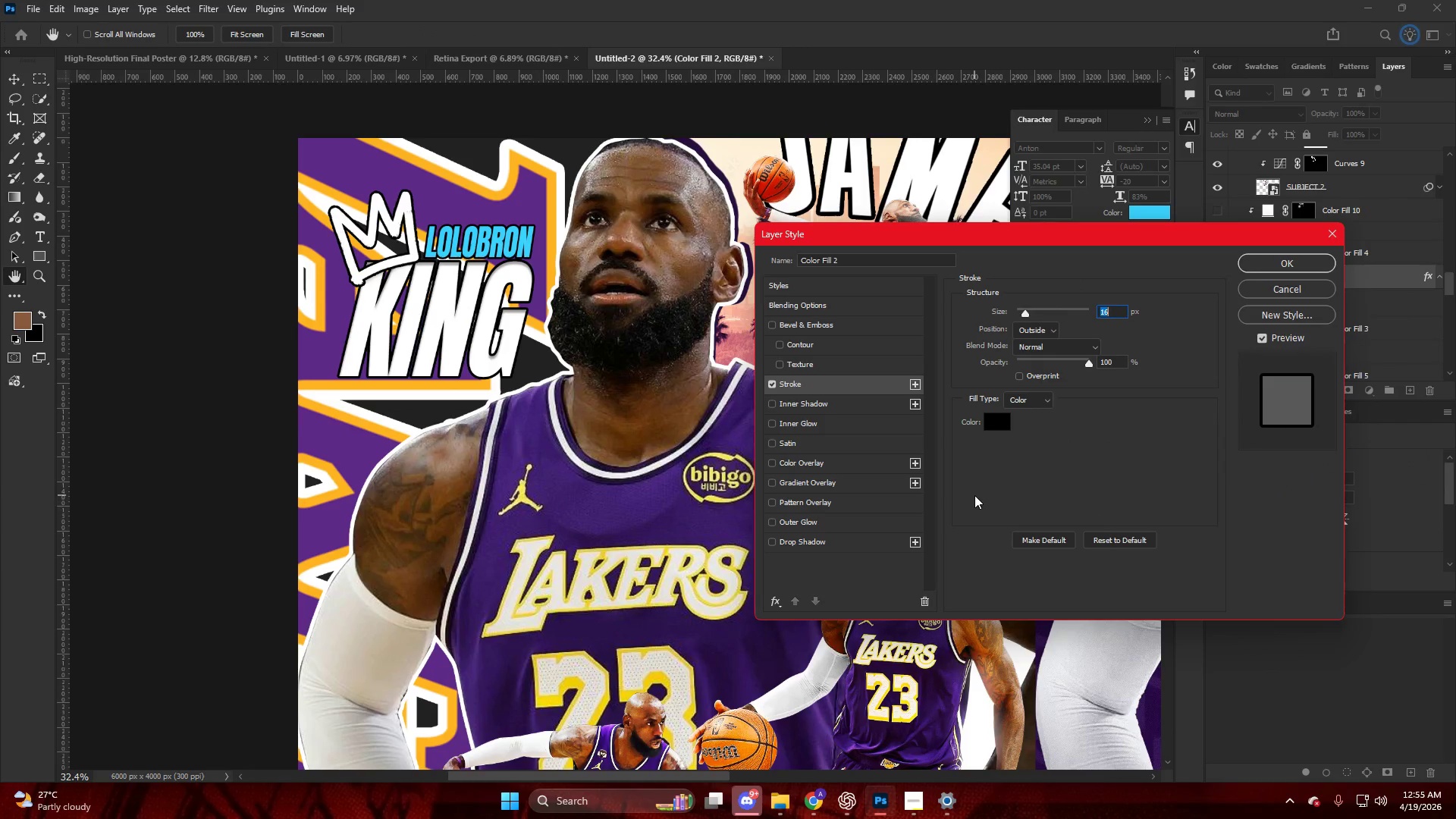 
hold_key(key=AltLeft, duration=0.42)
 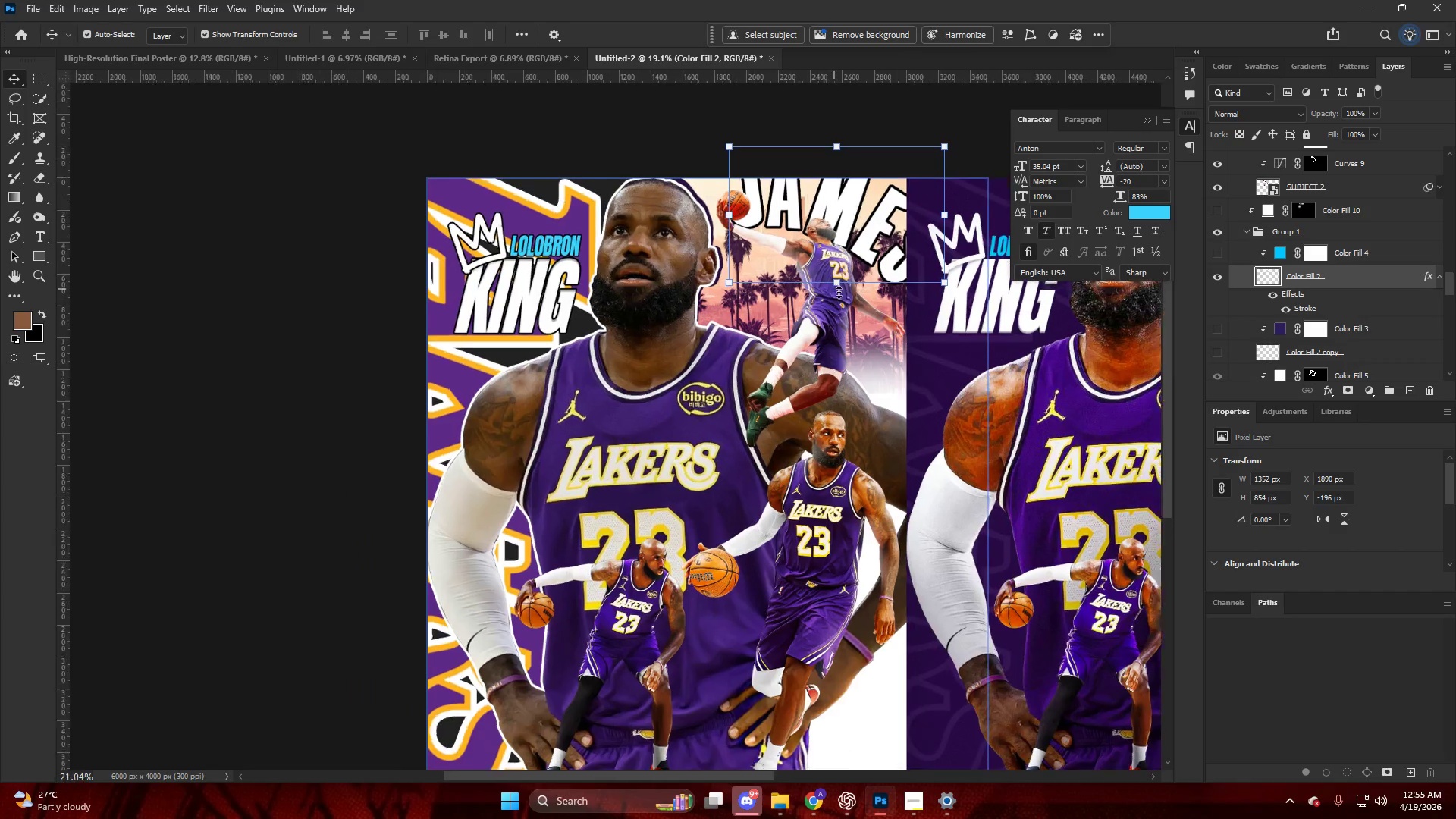 
key(Alt+AltLeft)
 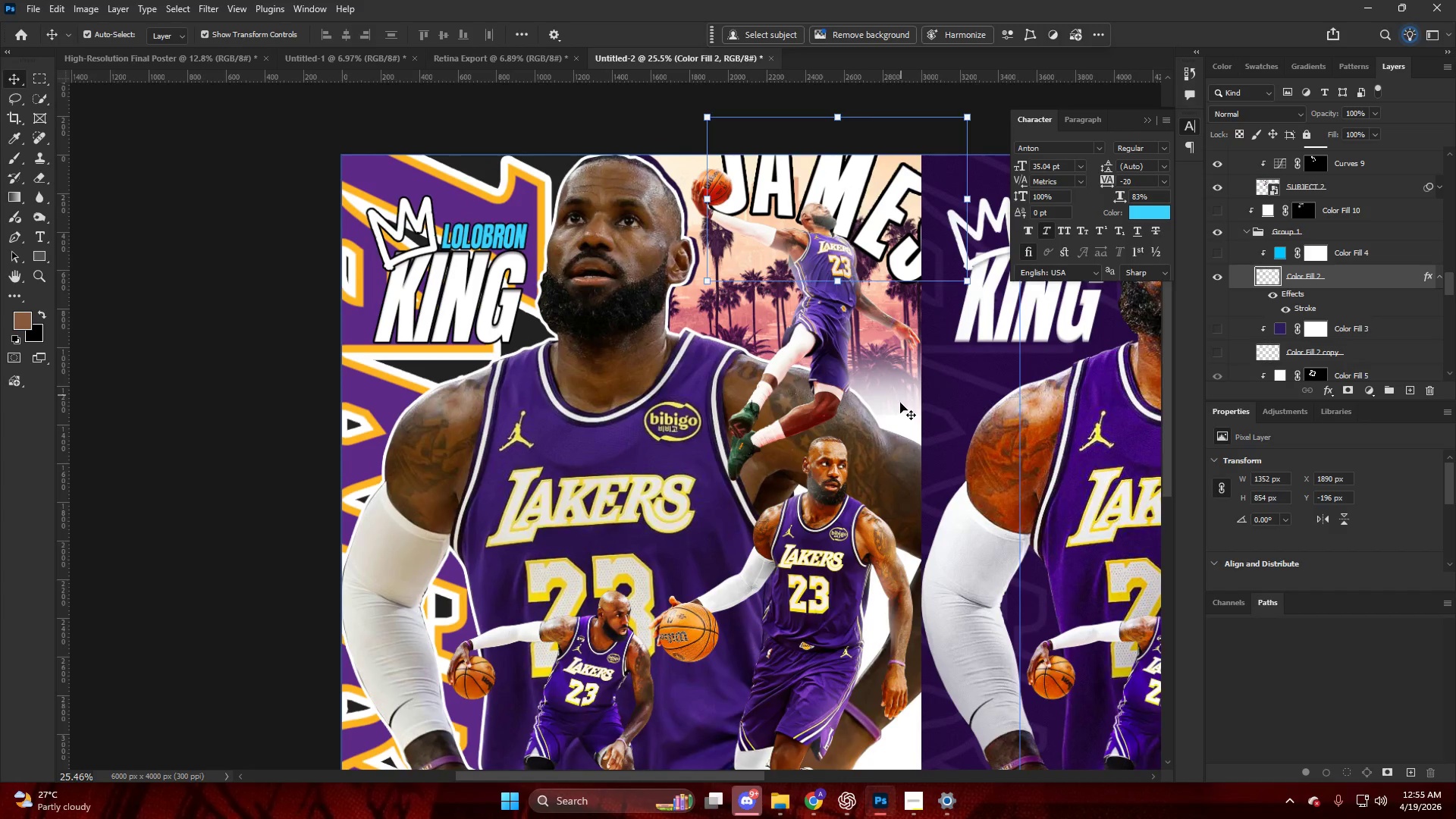 
scroll: coordinate [836, 290], scroll_direction: down, amount: 4.0
 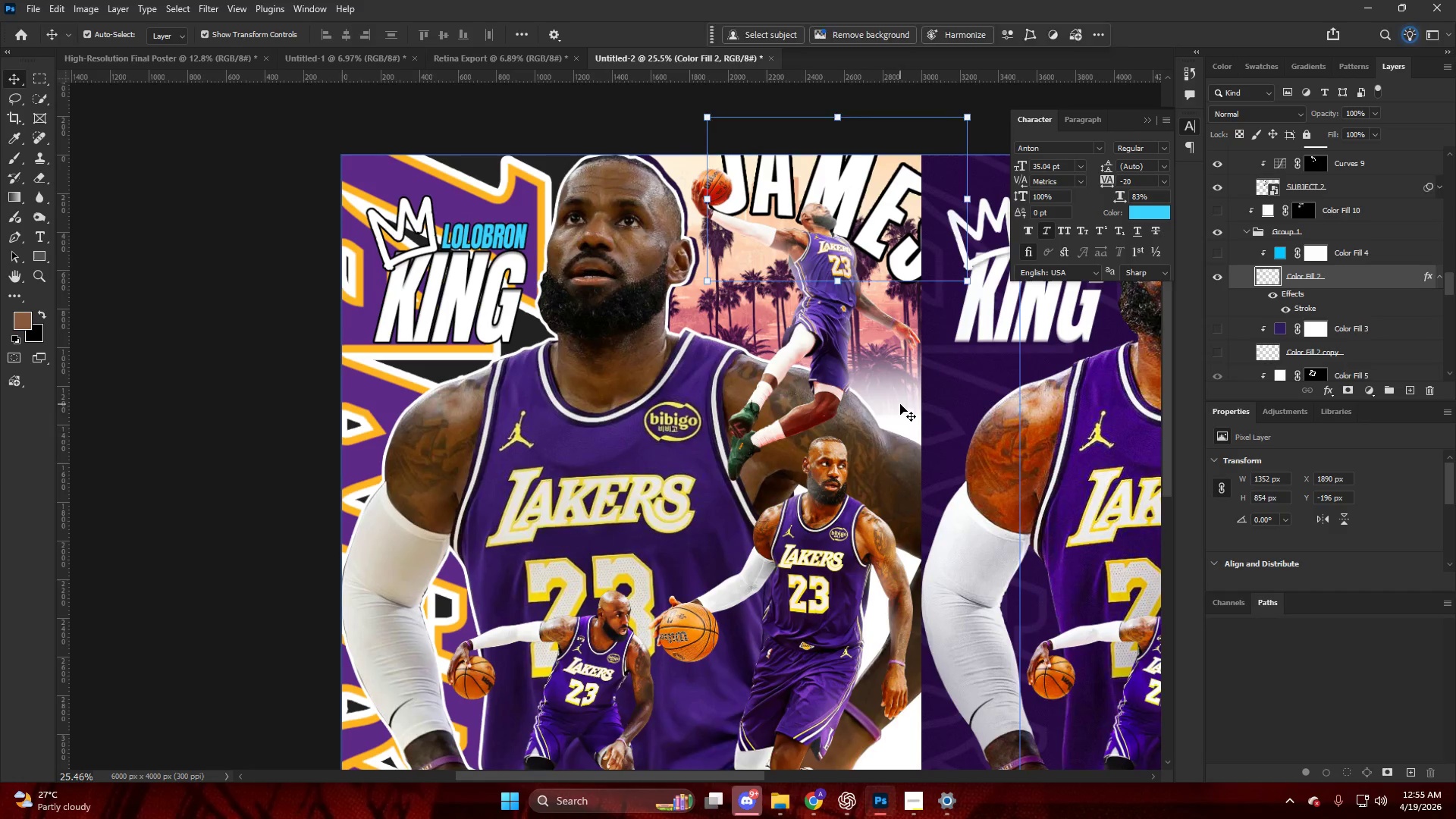 
left_click([900, 404])
 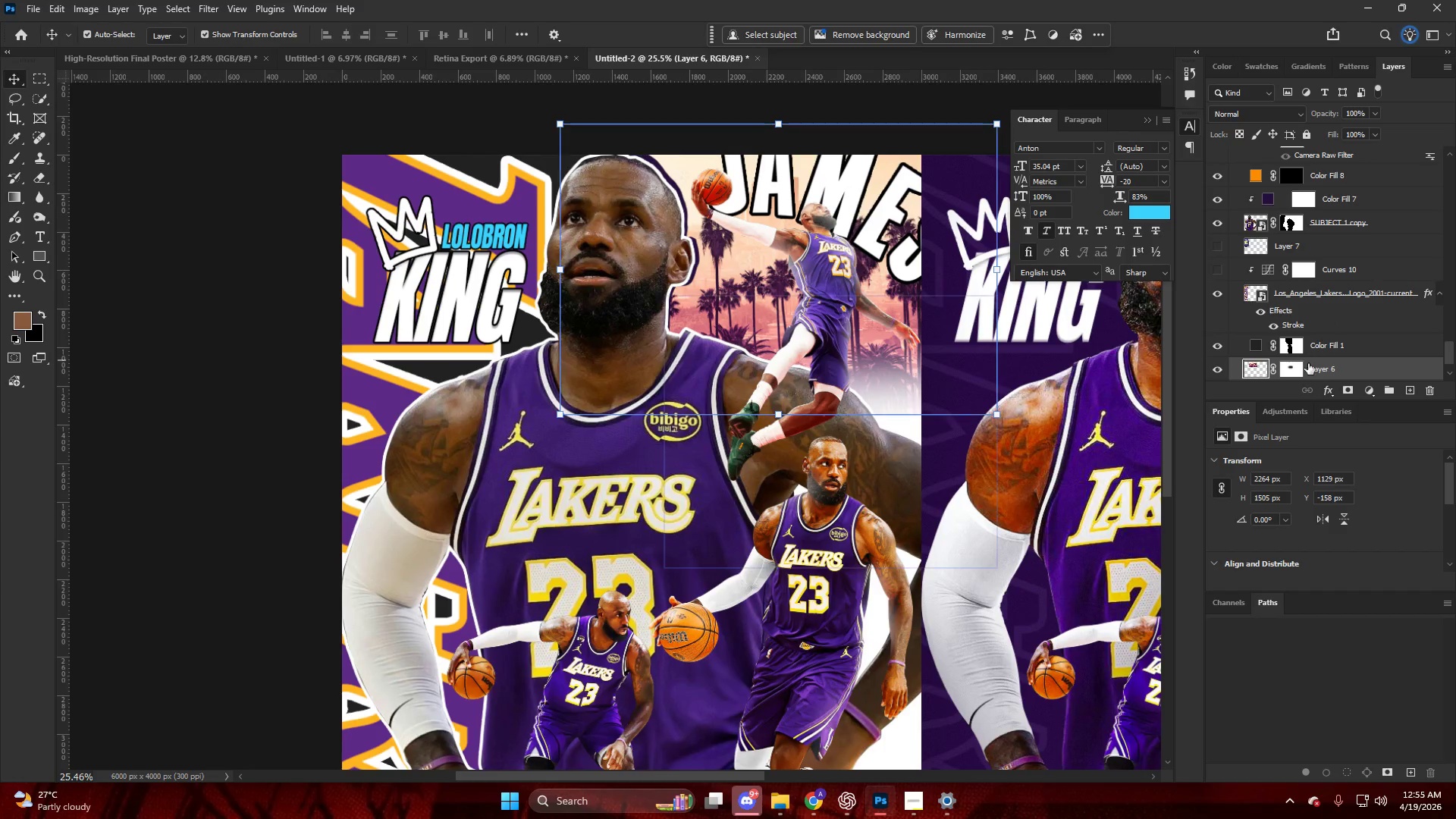 
left_click([1300, 371])
 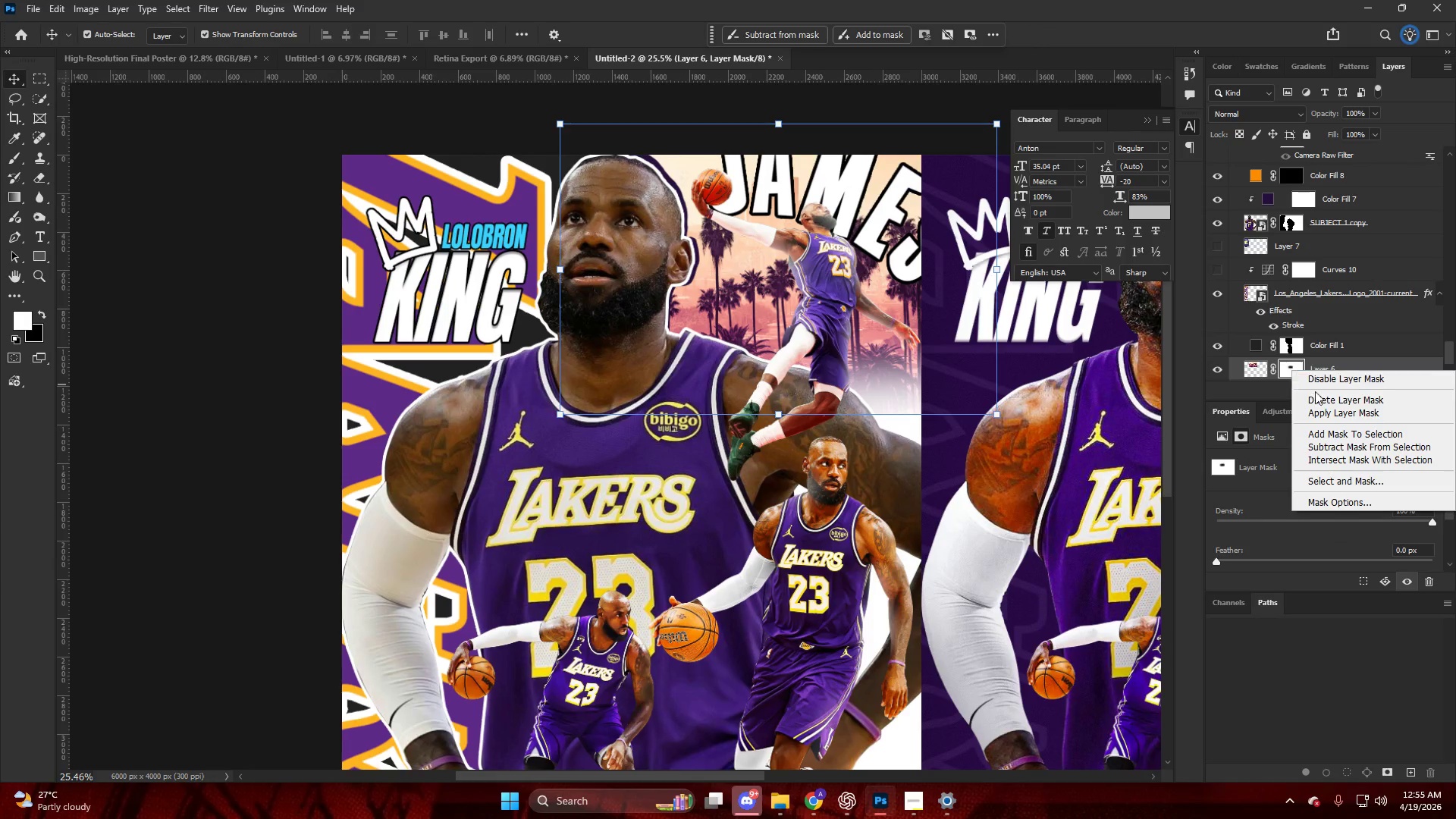 
left_click([1320, 403])
 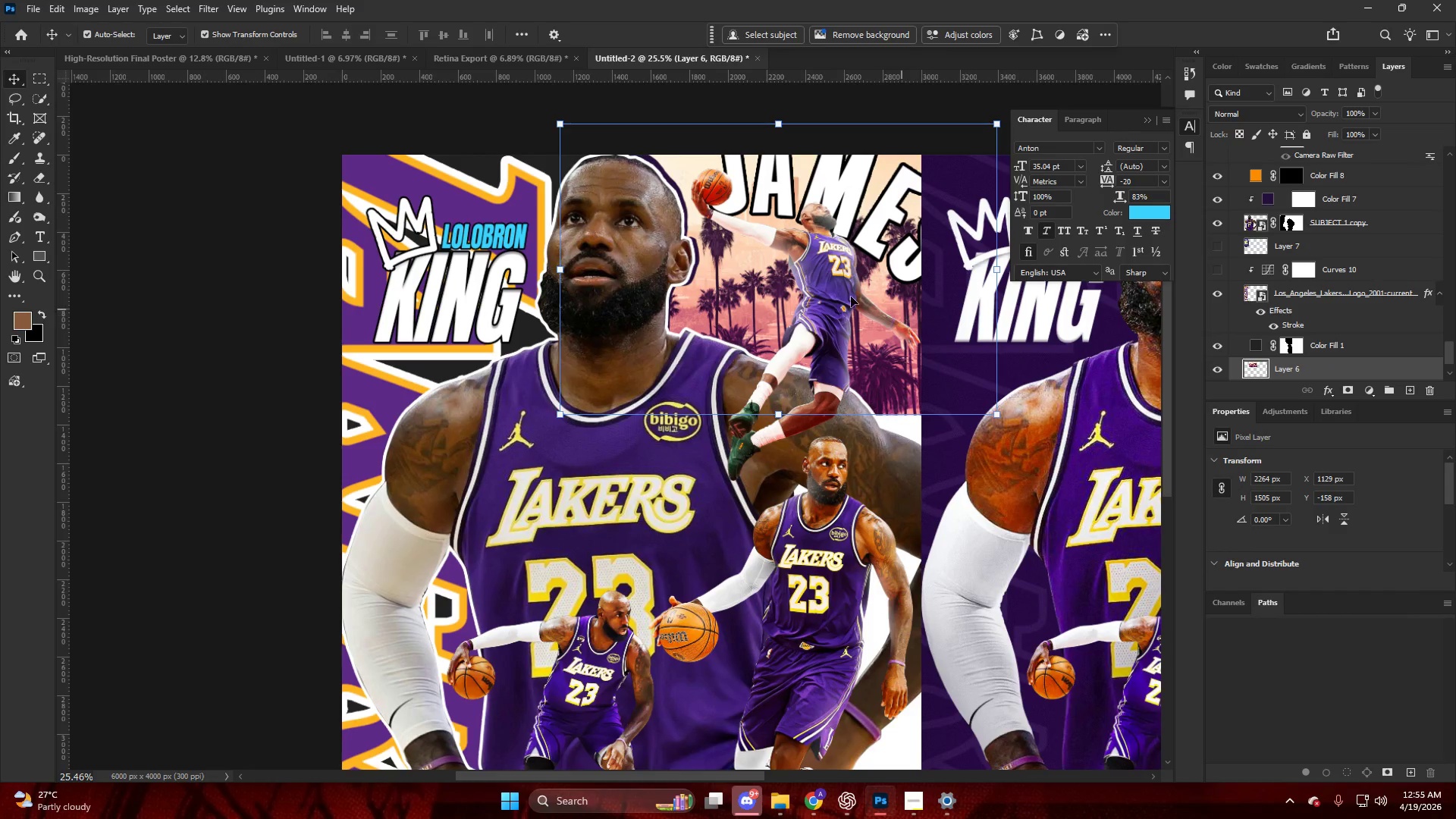 
key(Alt+AltLeft)
 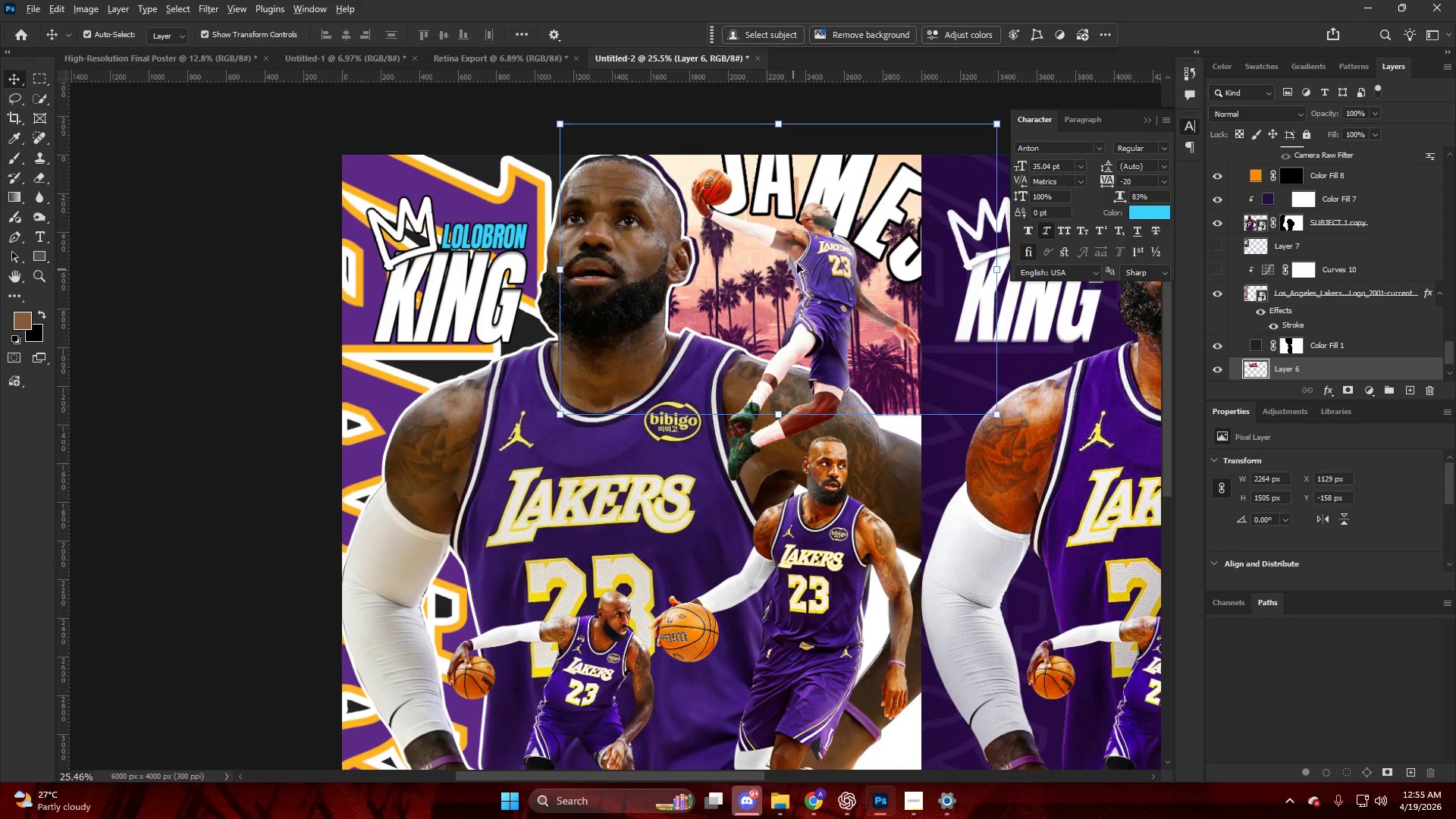 
left_click([809, 251])
 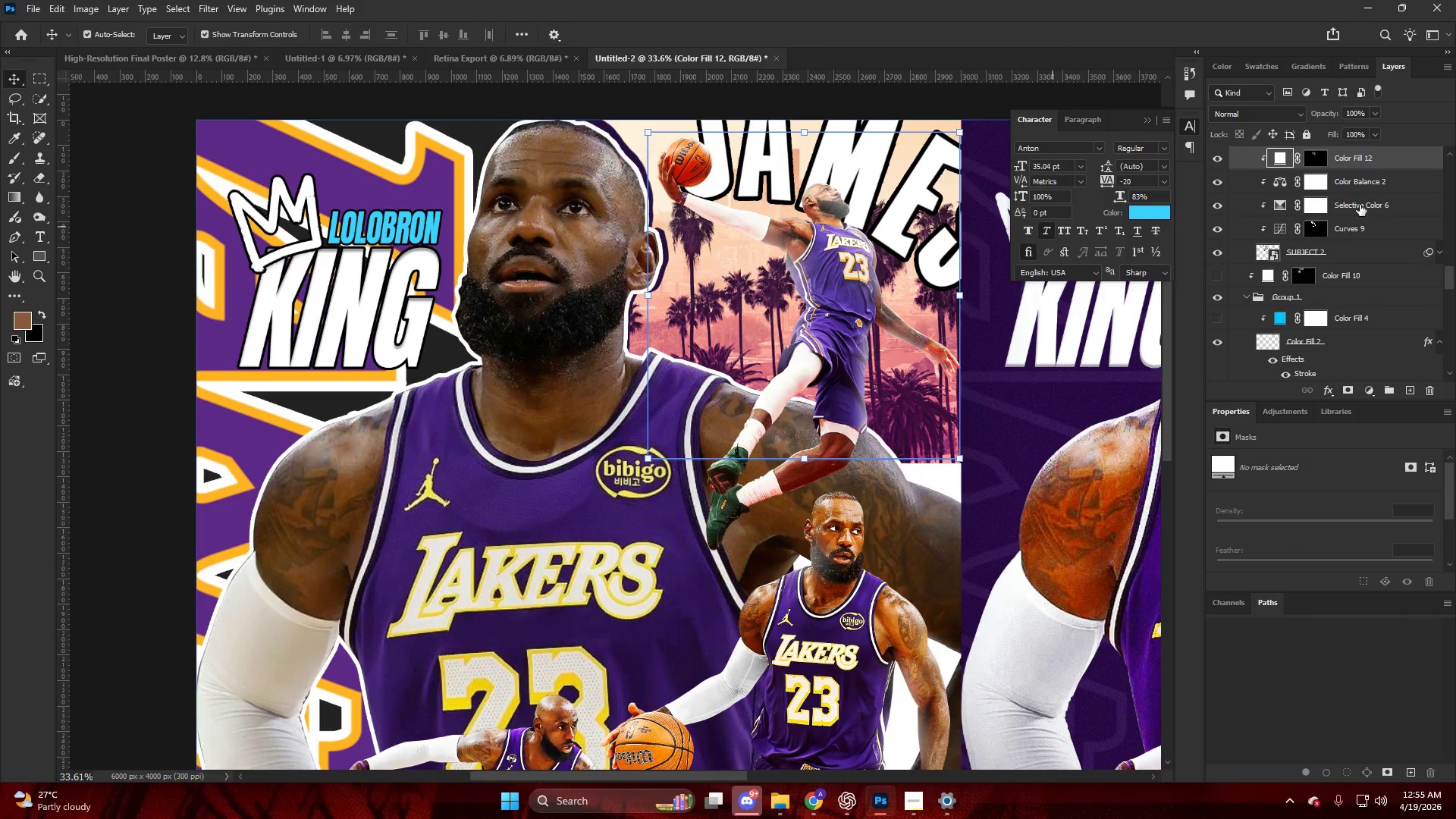 
scroll: coordinate [1436, 202], scroll_direction: up, amount: 6.0
 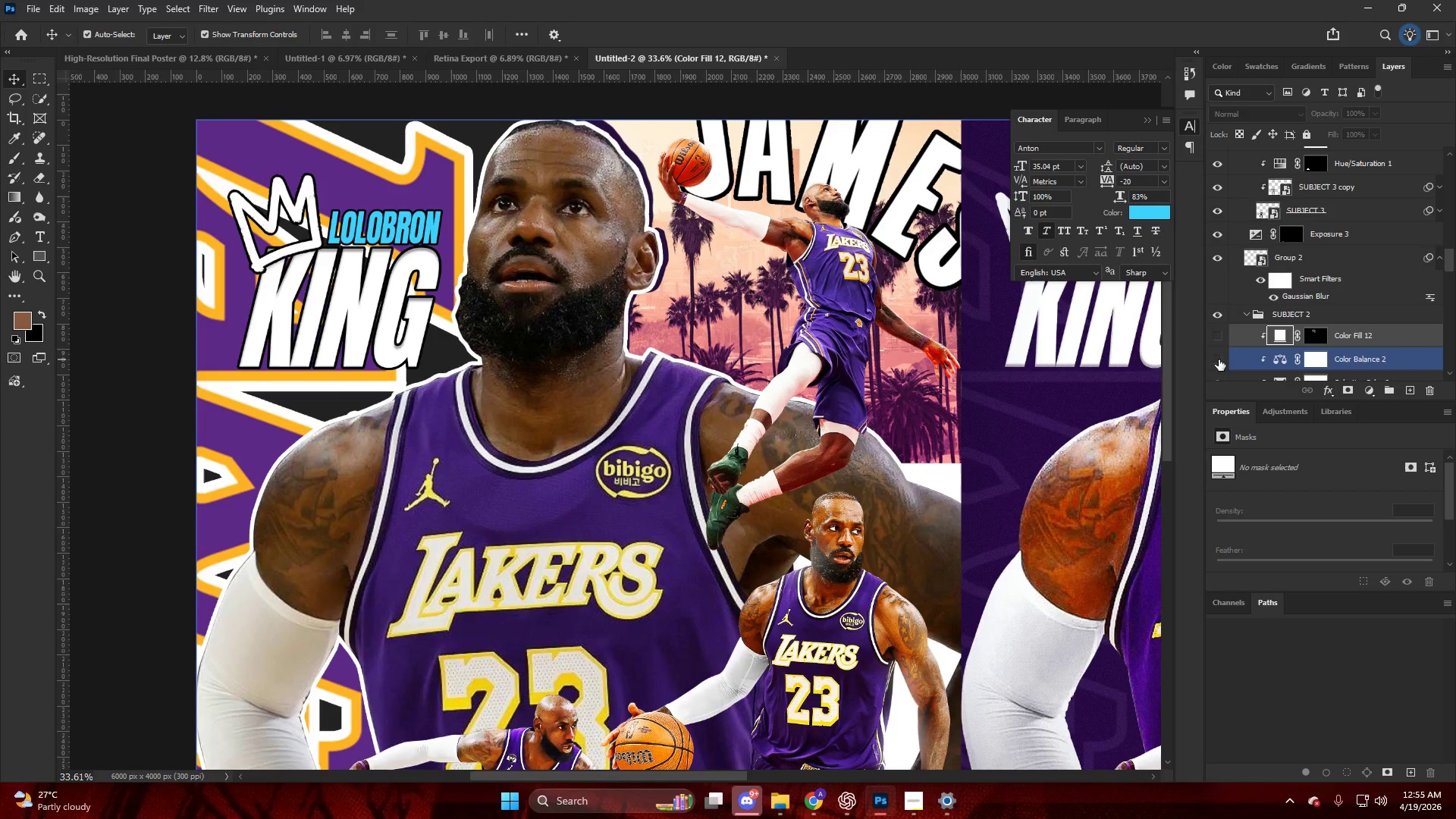 
scroll: coordinate [1224, 343], scroll_direction: down, amount: 4.0
 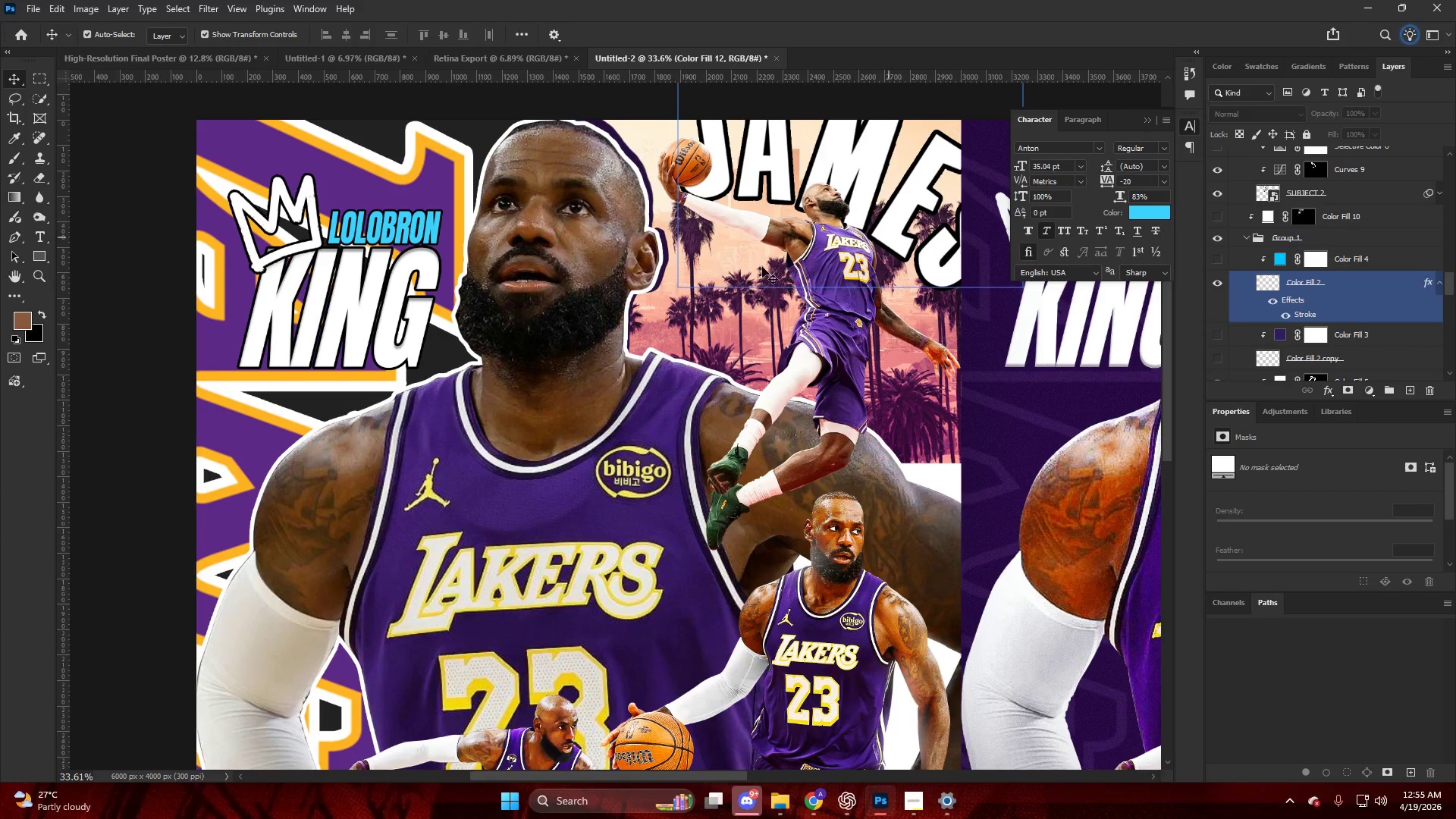 
left_click([817, 253])
 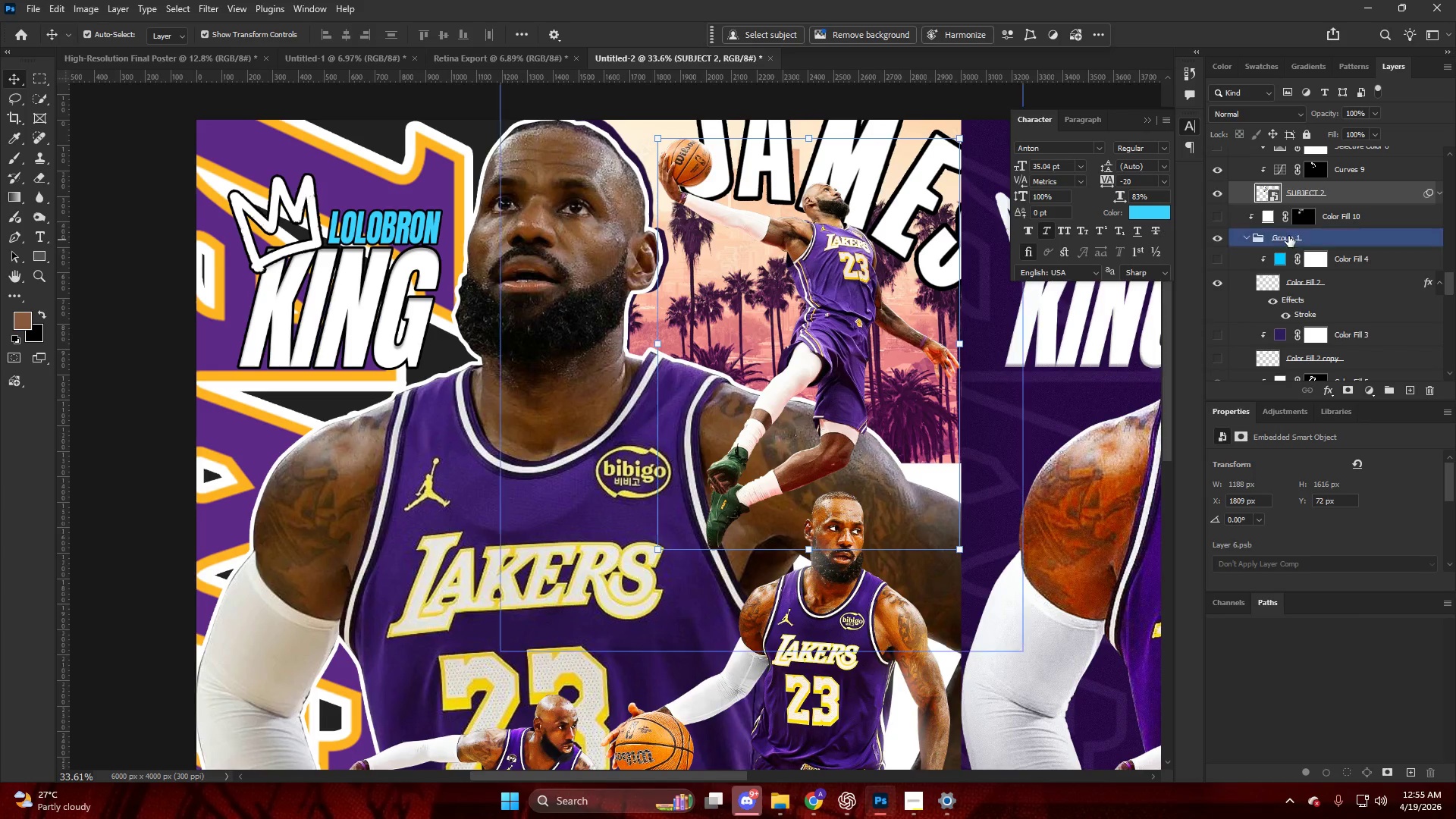 
scroll: coordinate [1269, 228], scroll_direction: up, amount: 2.0
 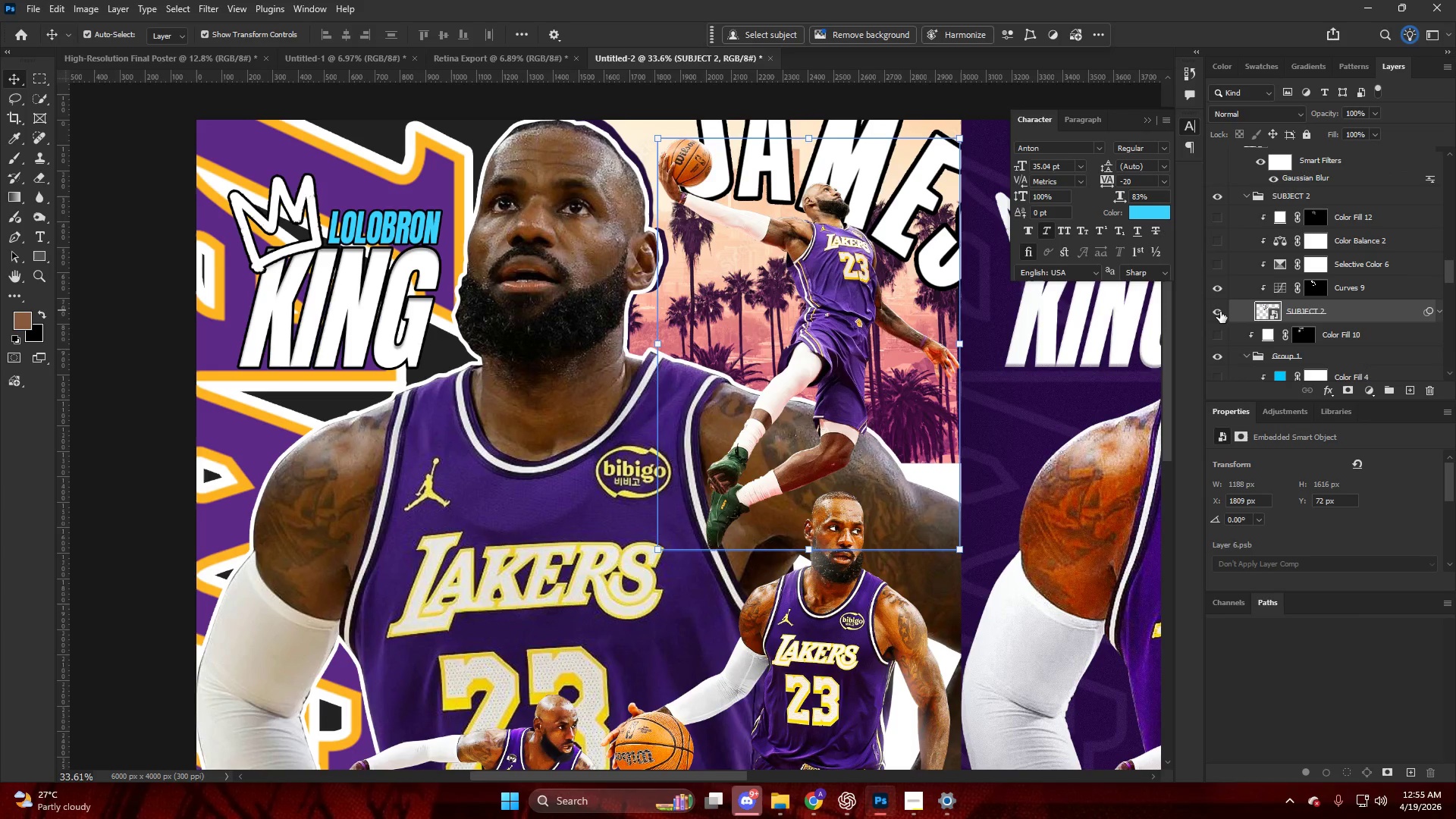 
left_click([1221, 282])
 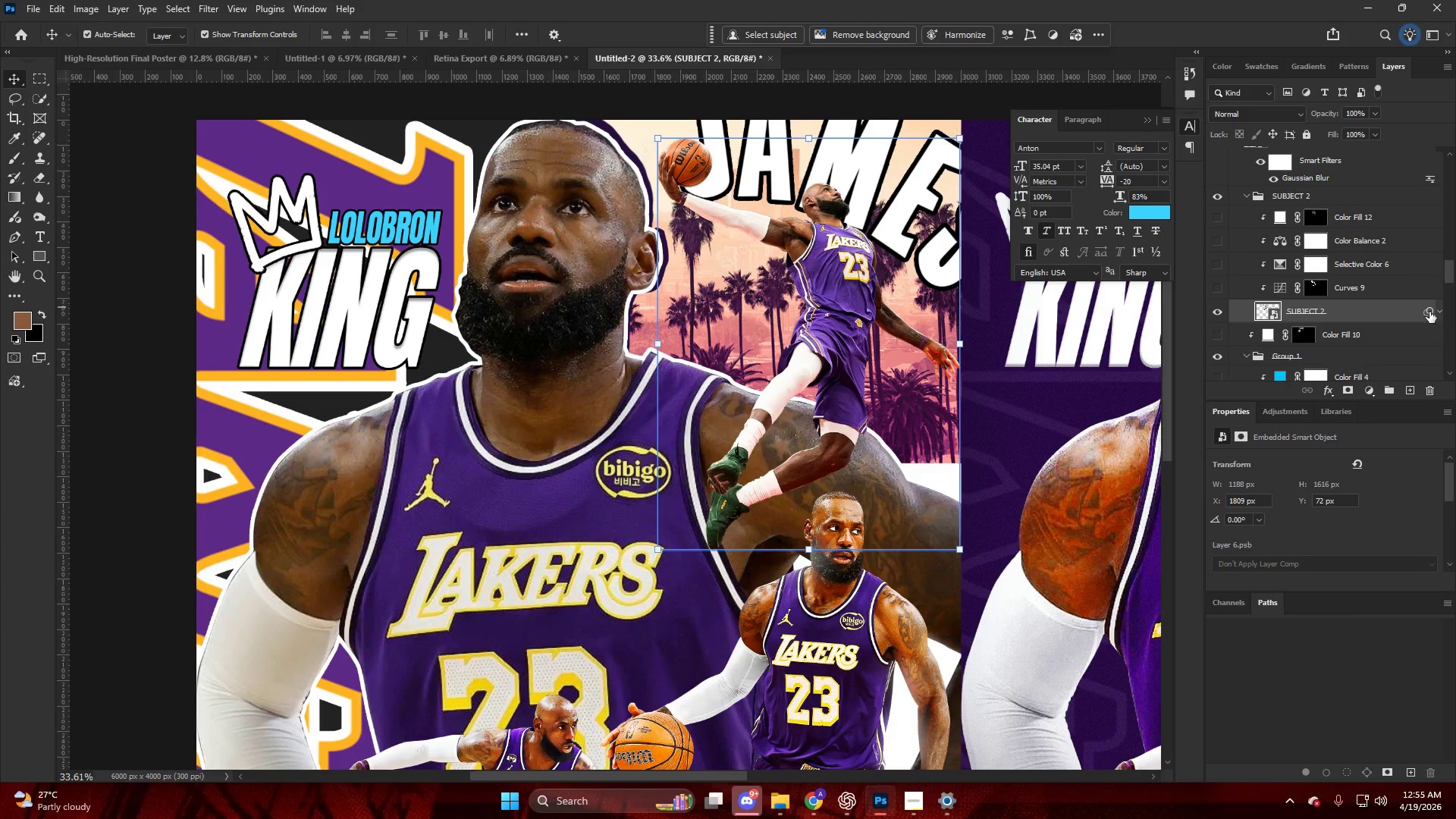 
hold_key(key=AltLeft, duration=1.16)
left_click_drag(start_coordinate=[1430, 309], to_coordinate=[1422, 317])
 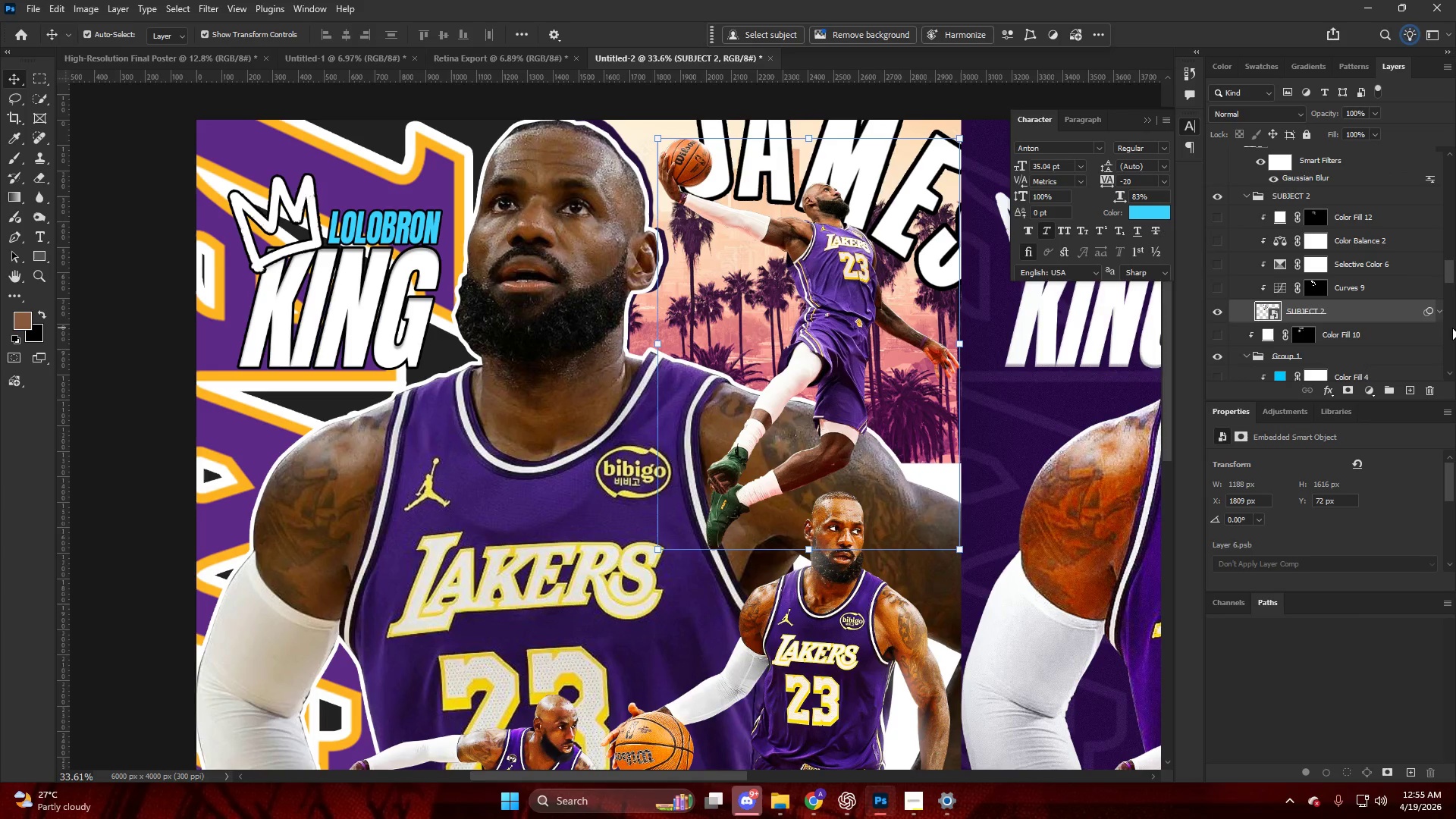 
key(Control+ControlLeft)
 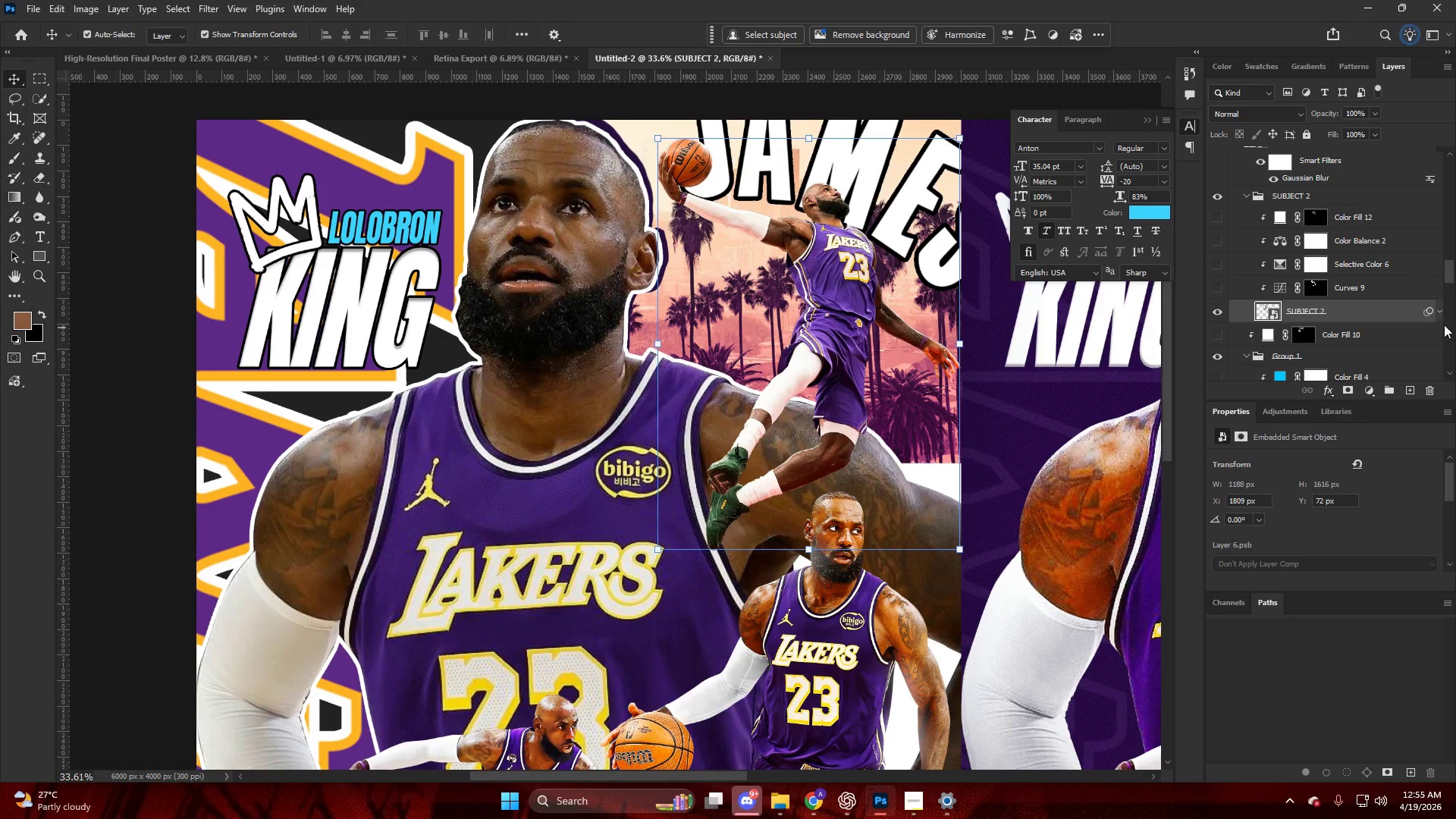 
key(Control+Z)
 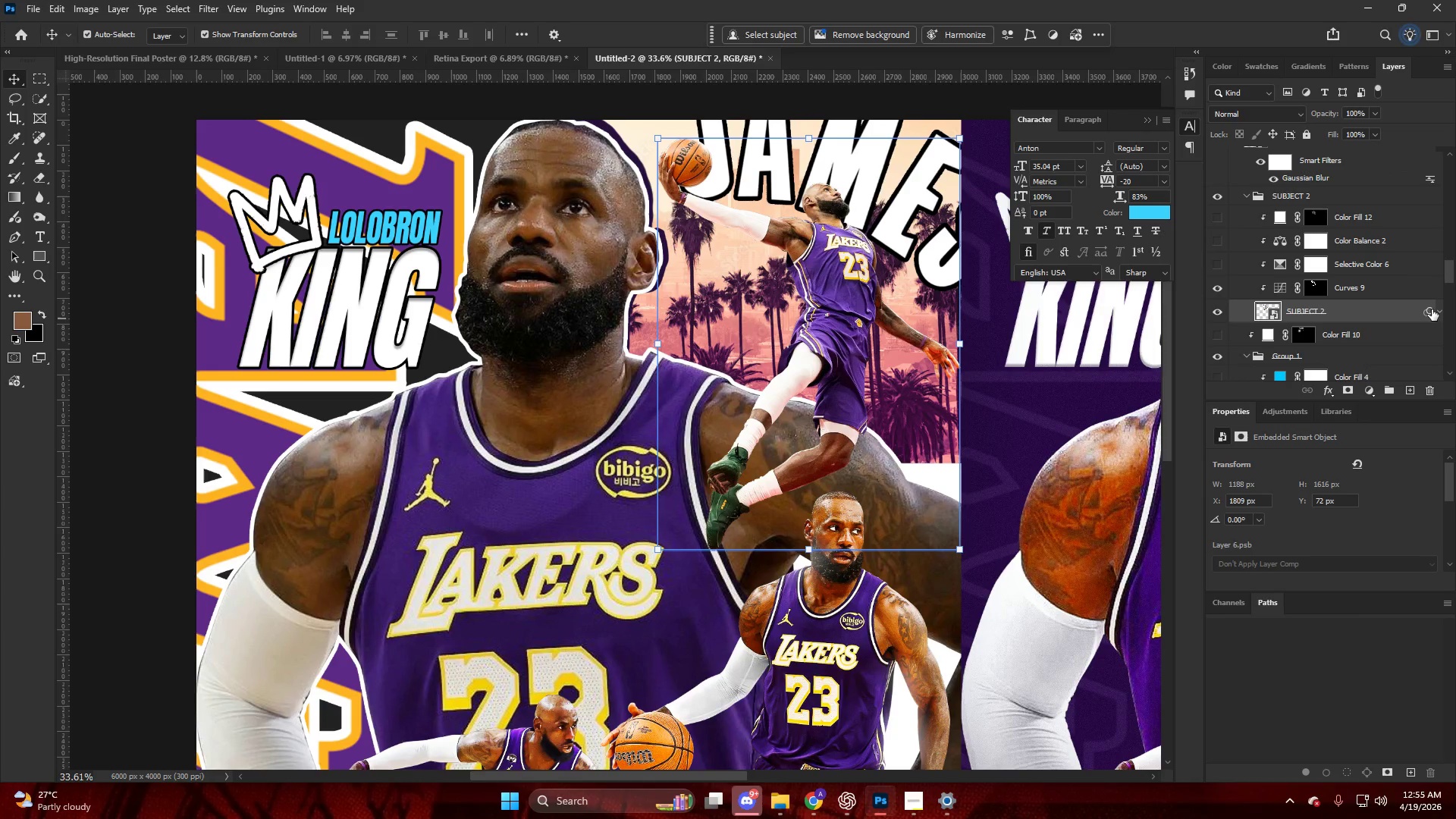 
key(Control+Shift+ShiftLeft)
 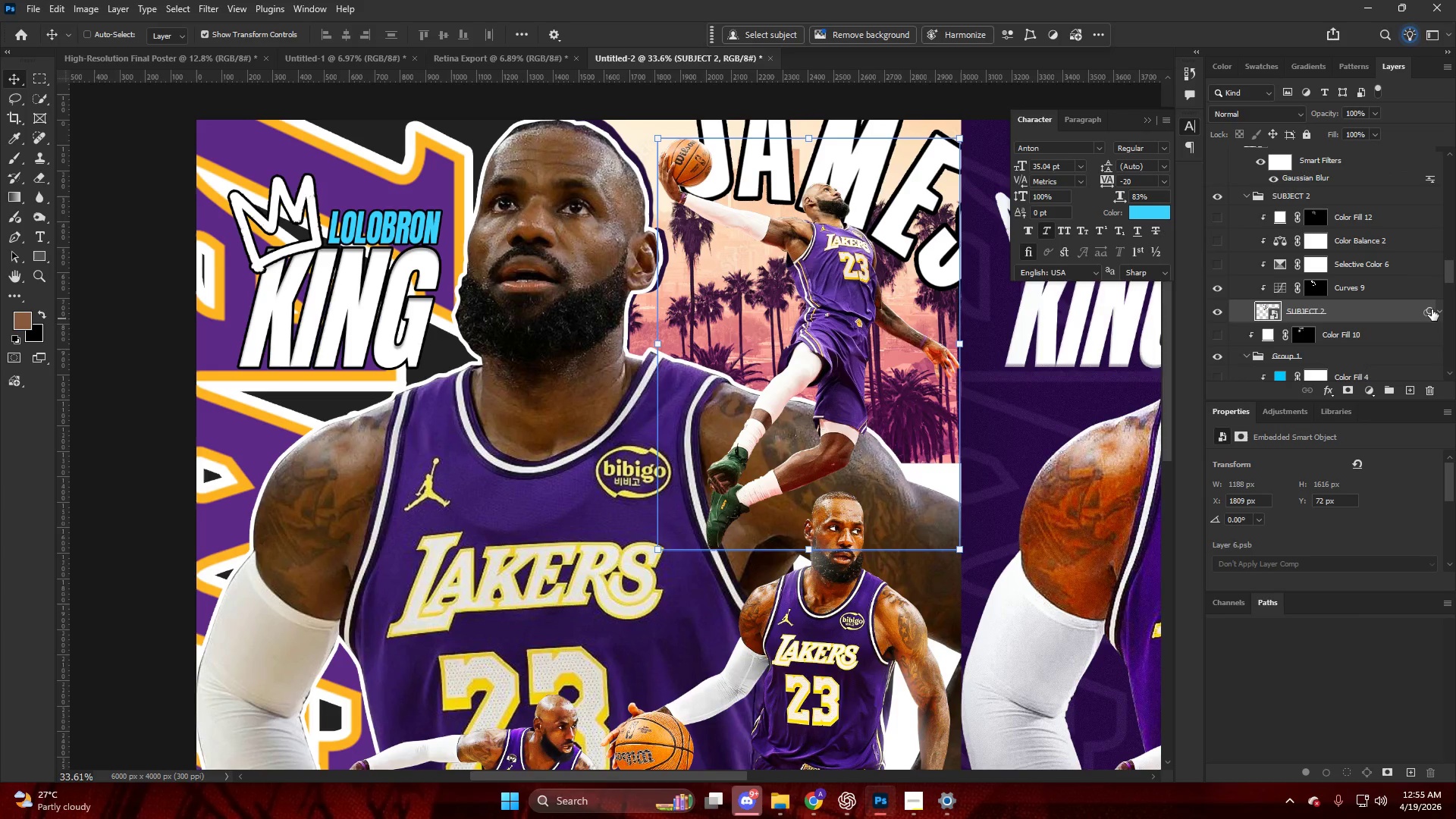 
key(Control+Shift+Z)
 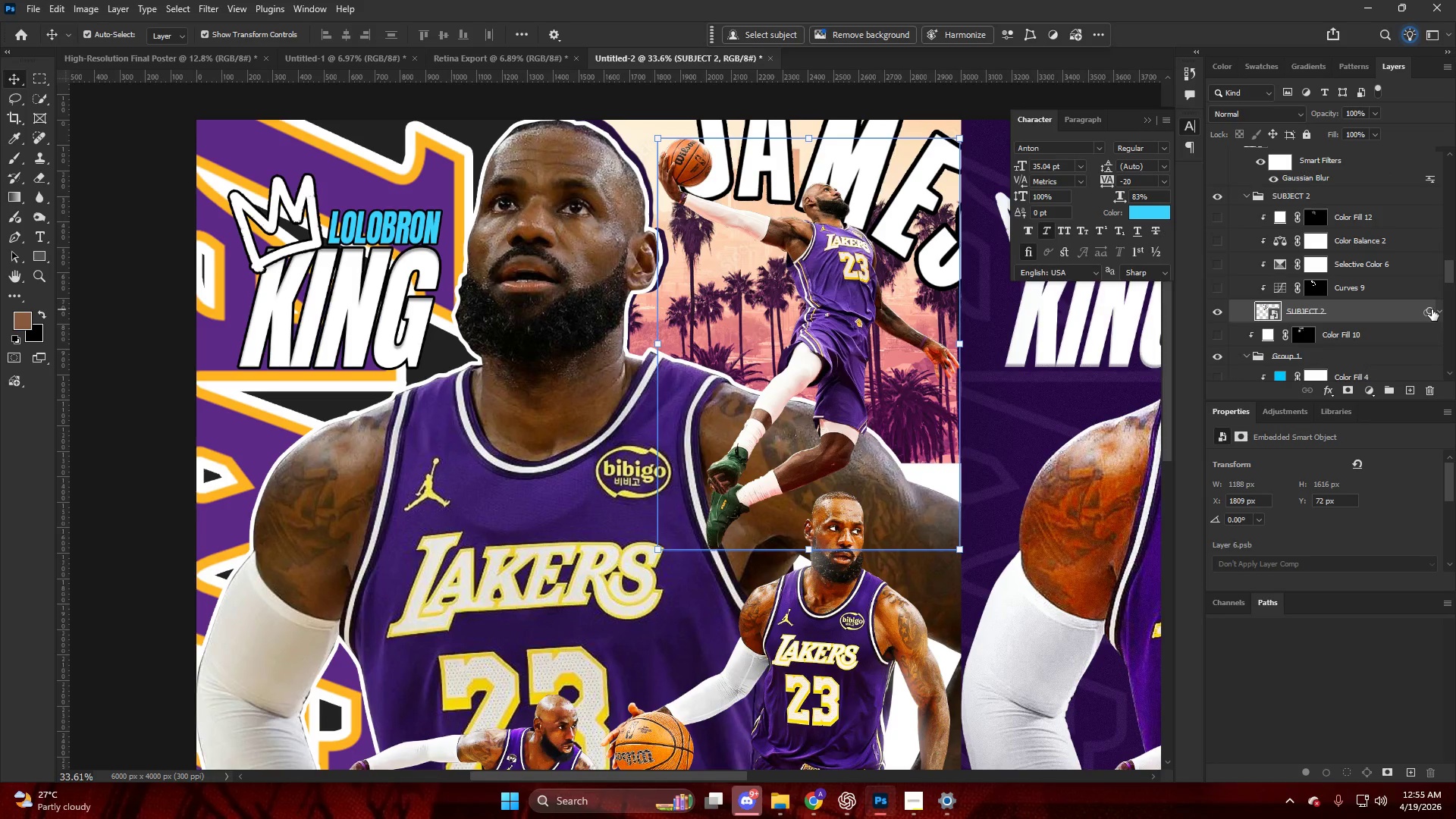 
left_click_drag(start_coordinate=[1429, 311], to_coordinate=[1436, 402])
 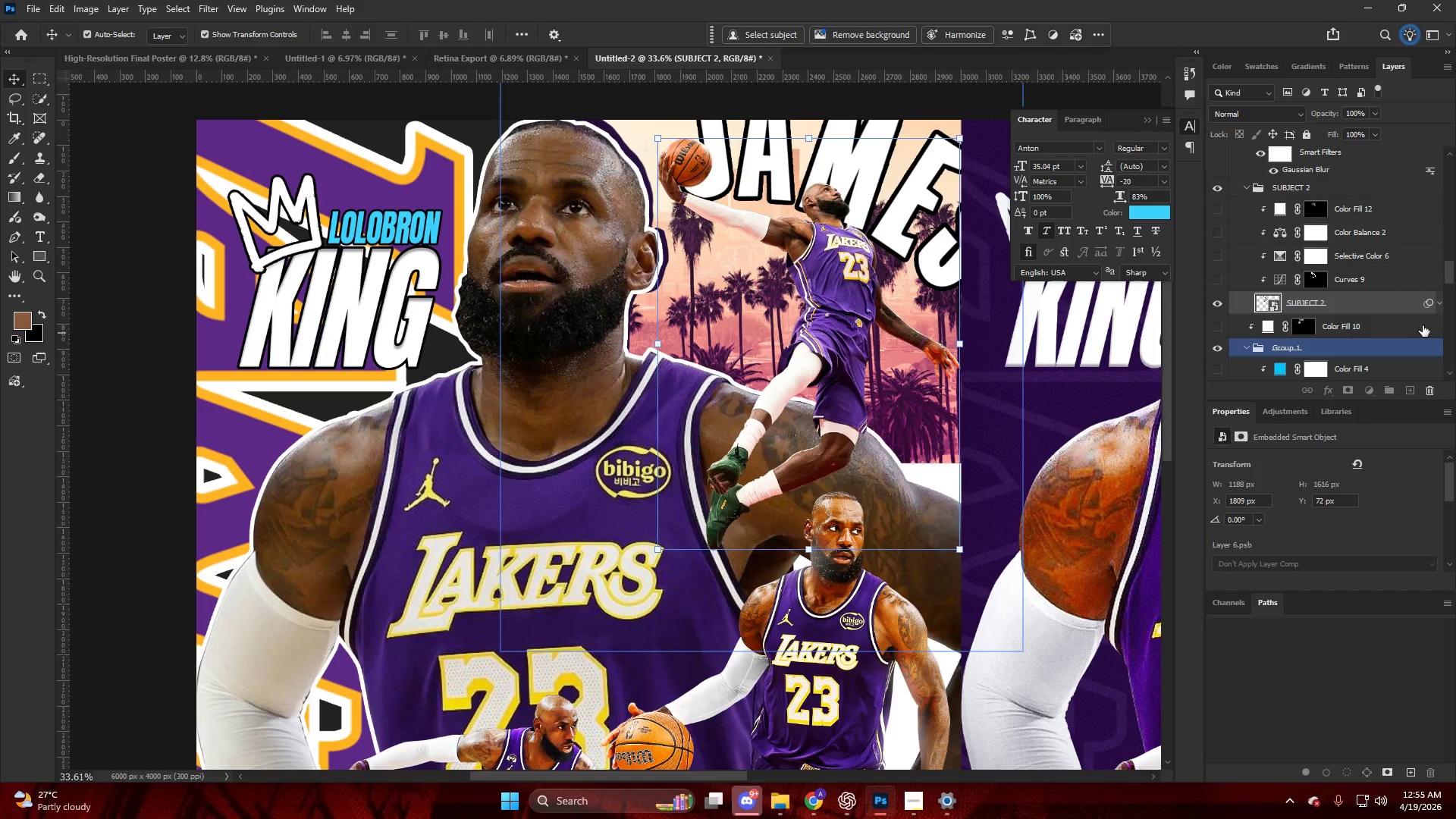 
left_click_drag(start_coordinate=[1428, 300], to_coordinate=[1429, 397])
 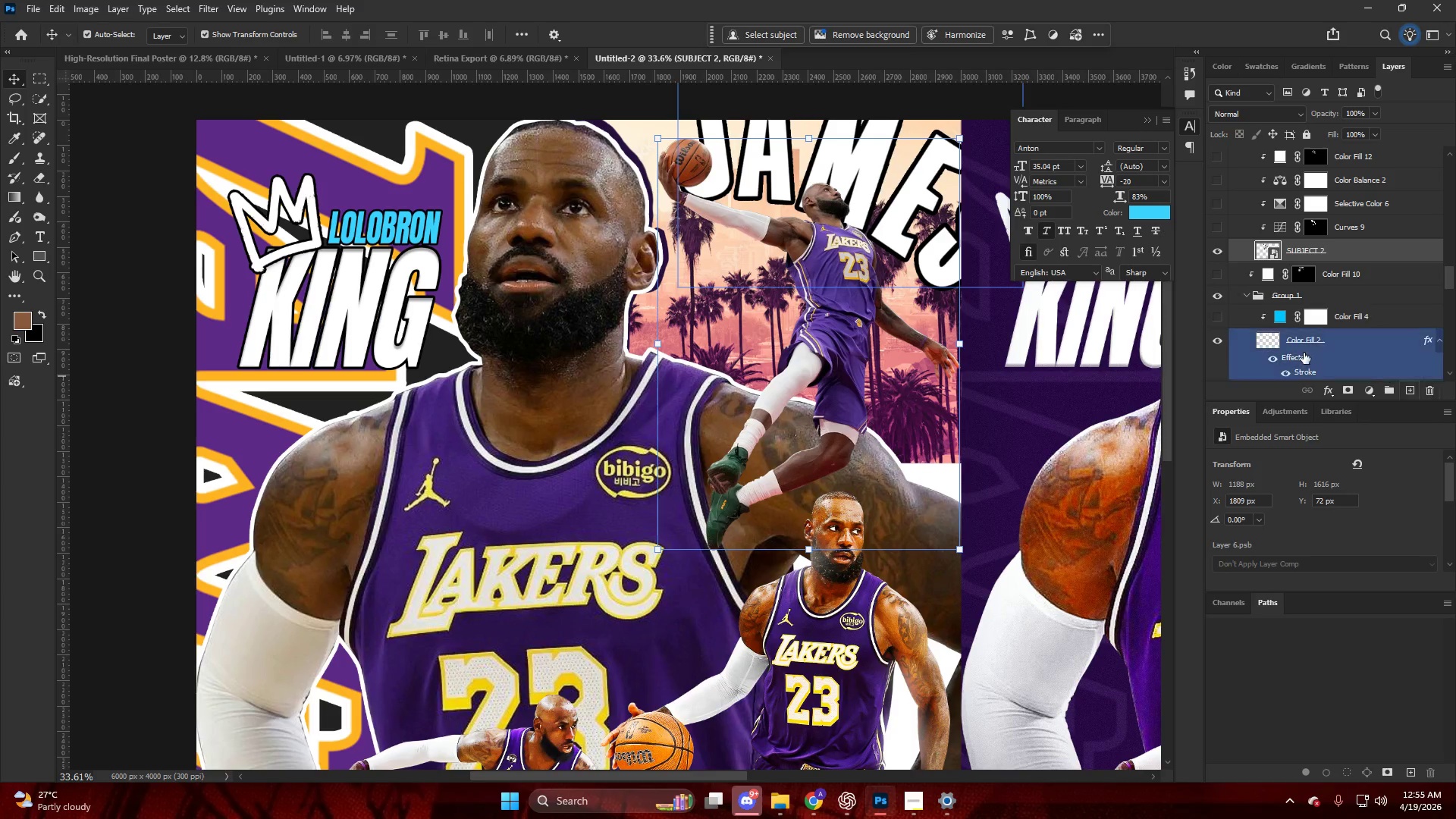 
scroll: coordinate [930, 298], scroll_direction: up, amount: 3.0
 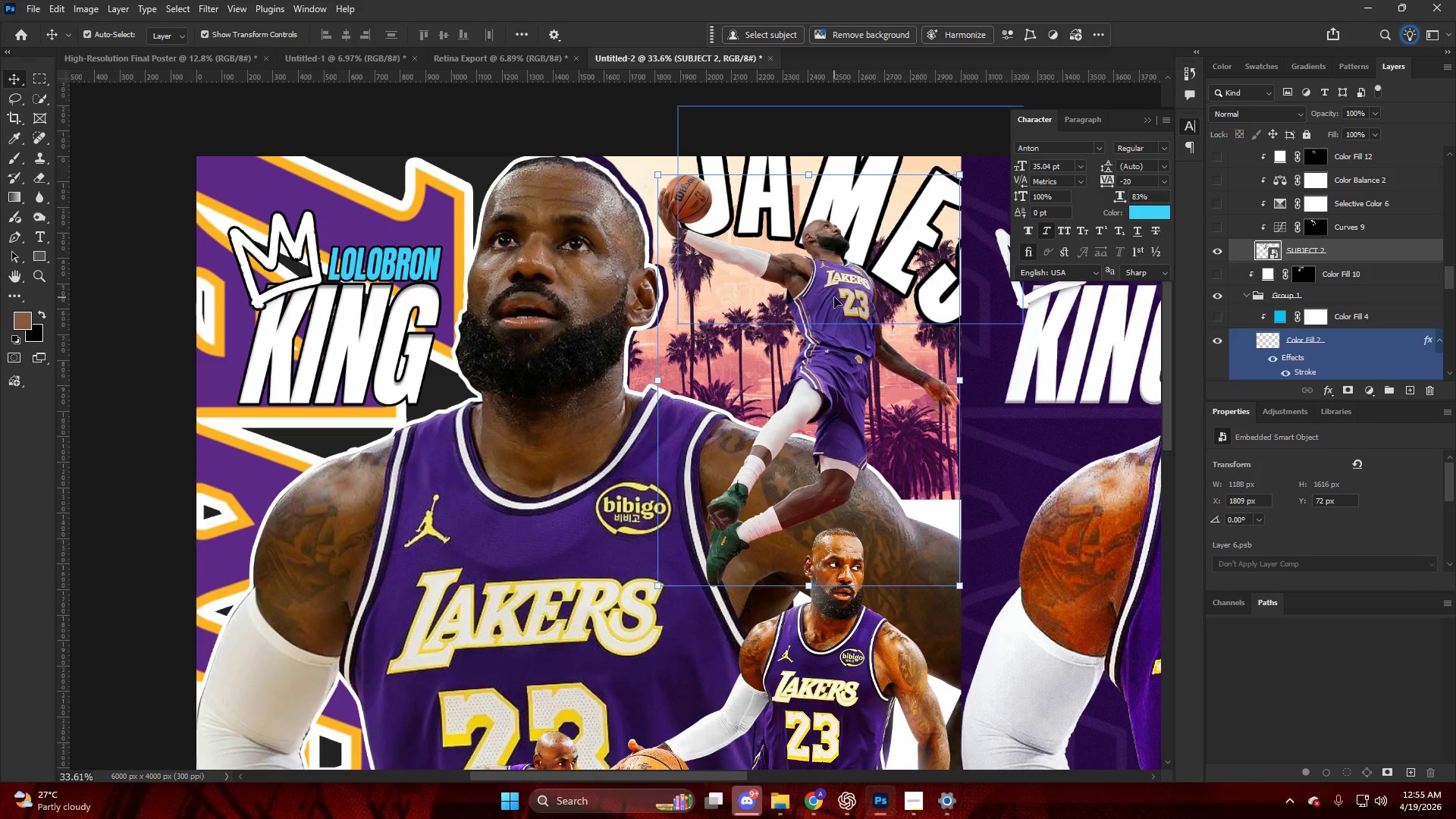 
key(Alt+AltLeft)
 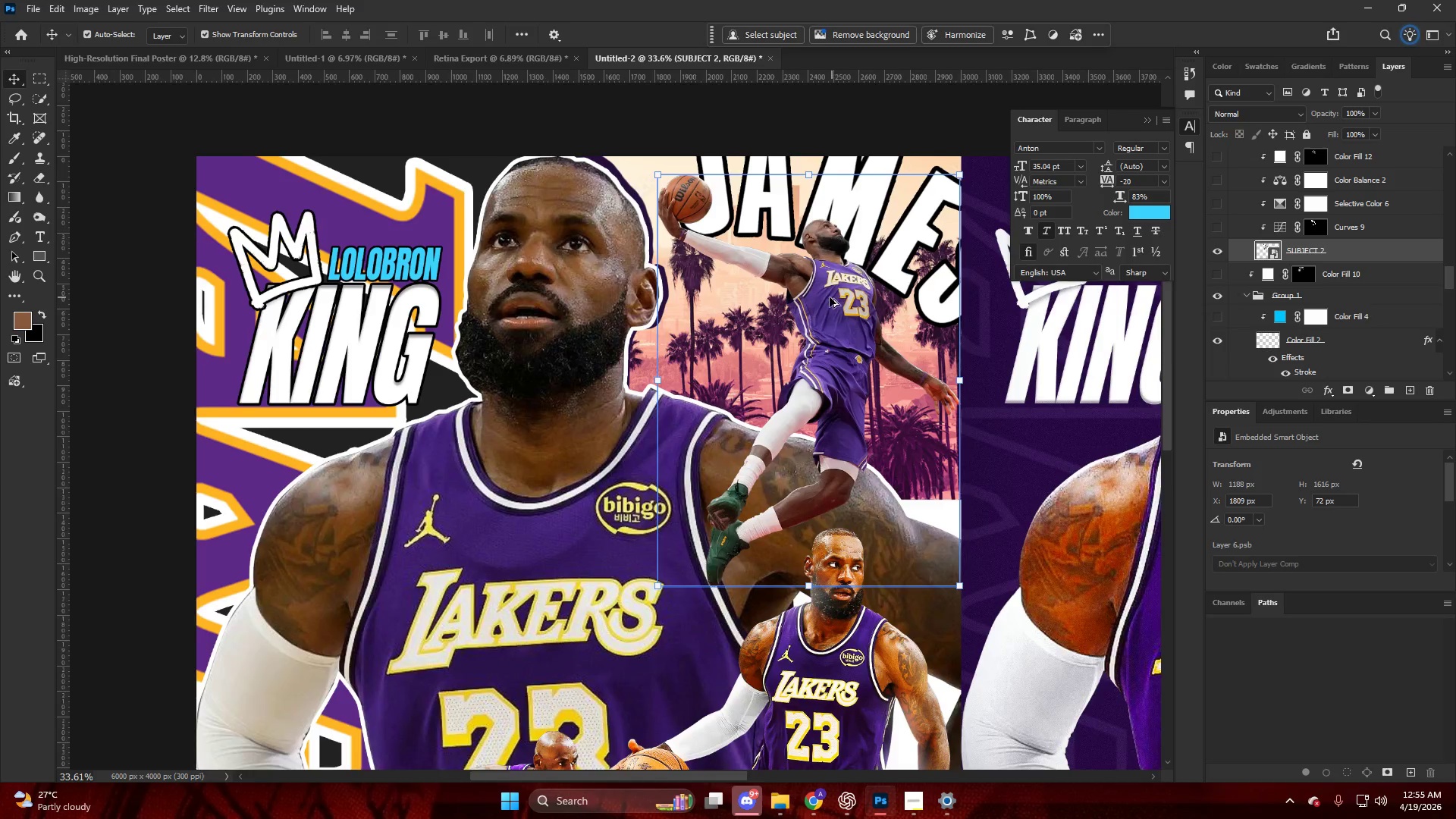 
key(Alt+AltLeft)
 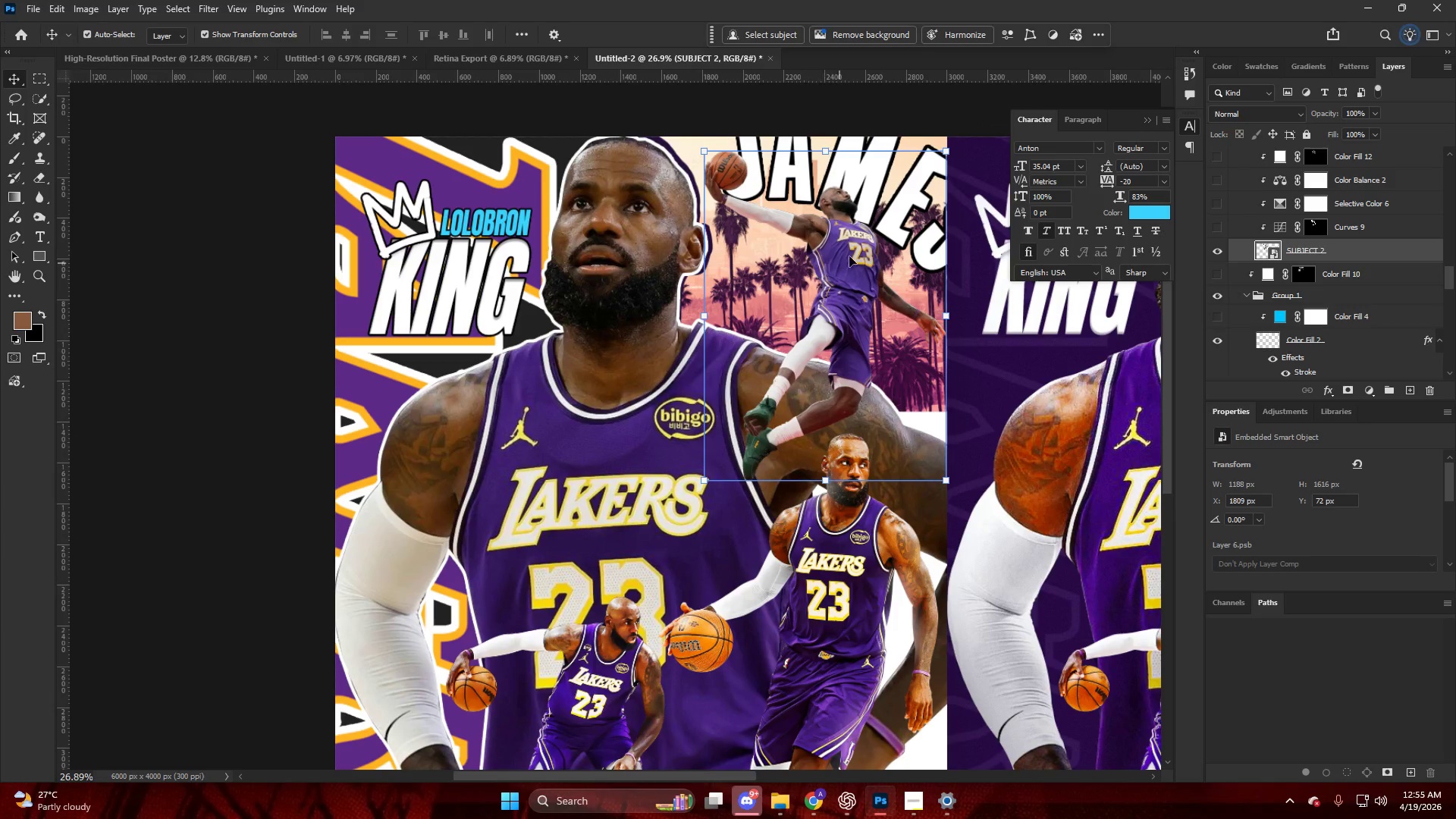 
left_click([852, 255])
 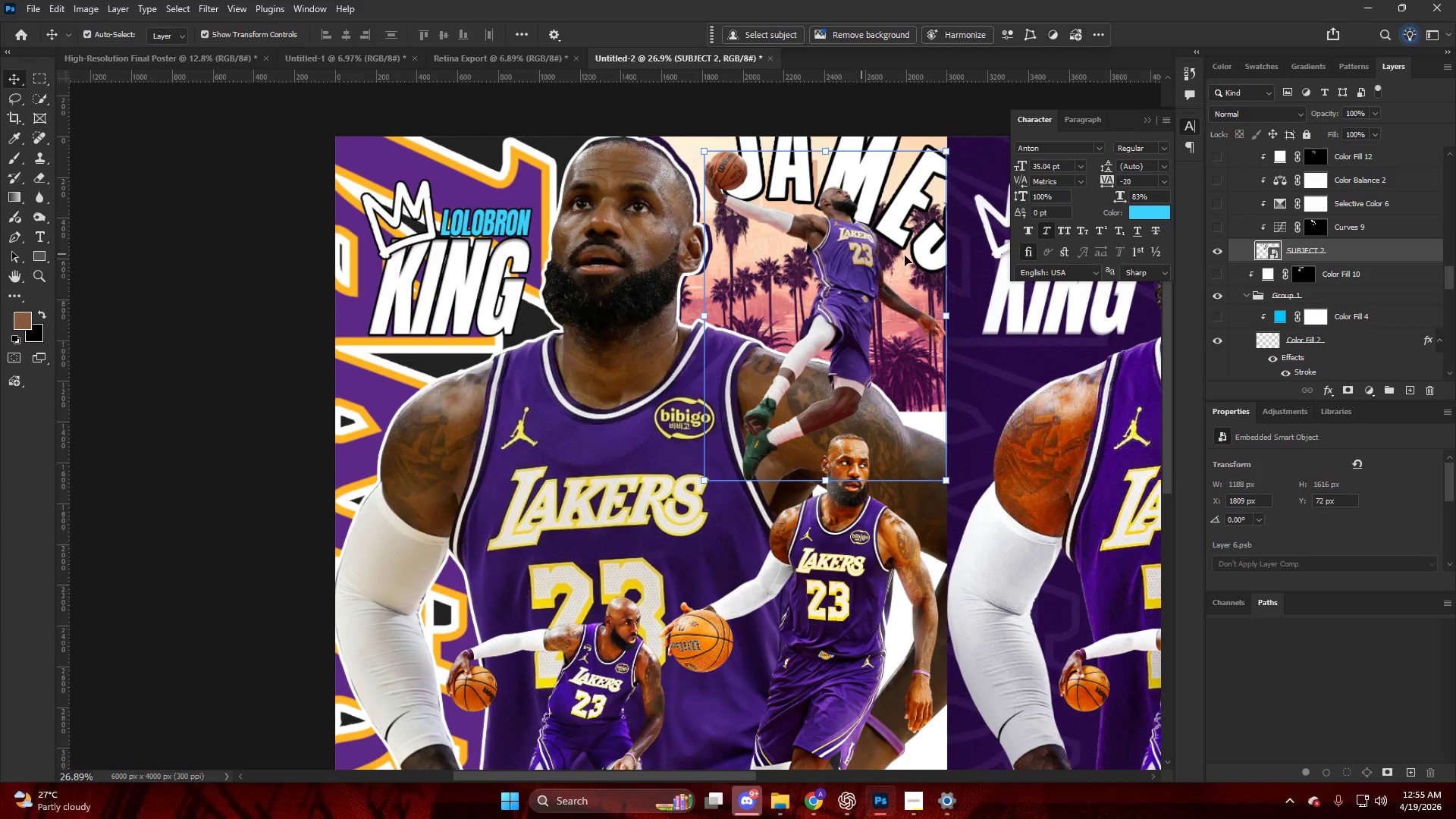 
scroll: coordinate [909, 261], scroll_direction: down, amount: 10.0
 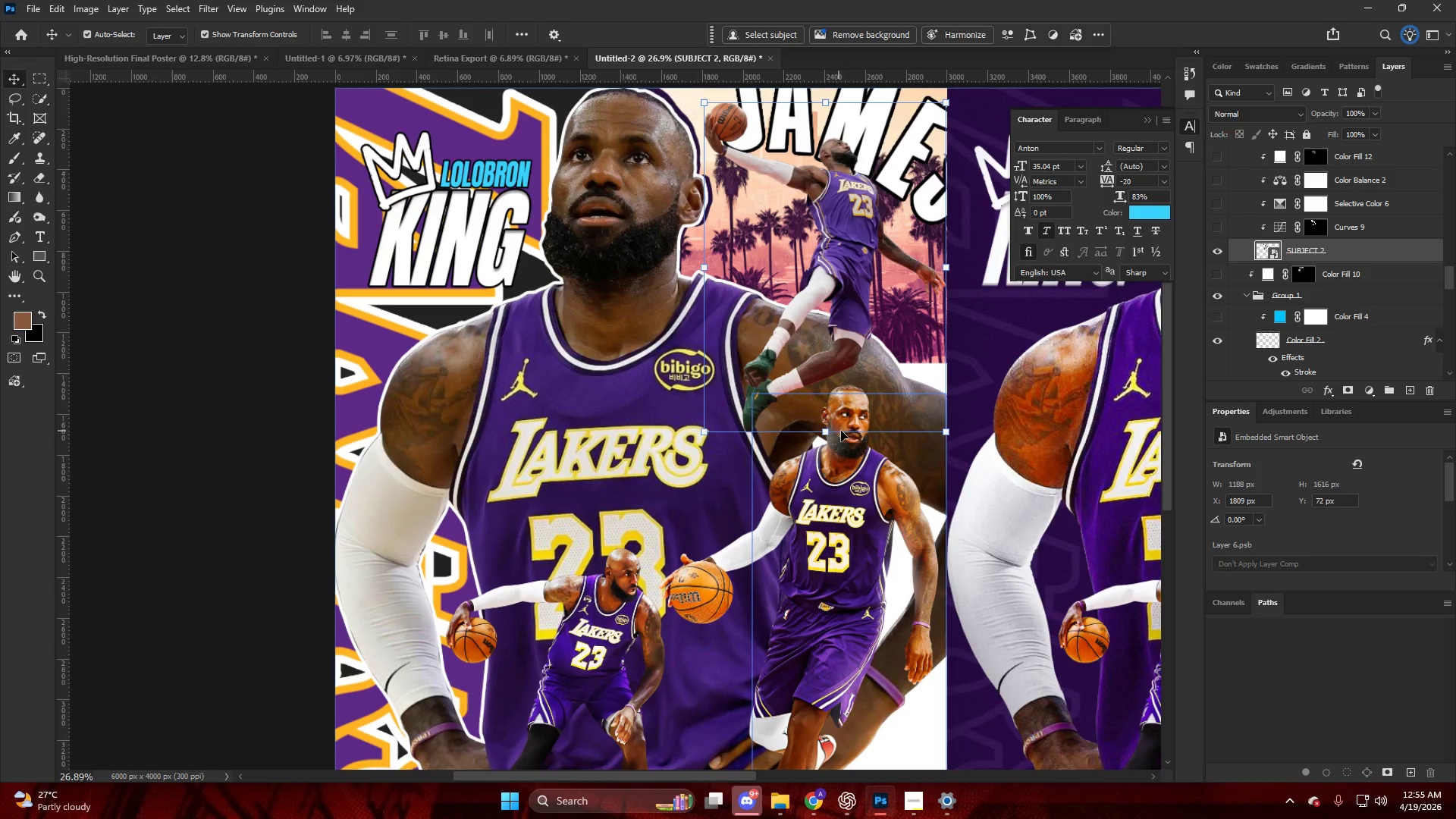 
left_click([851, 457])
 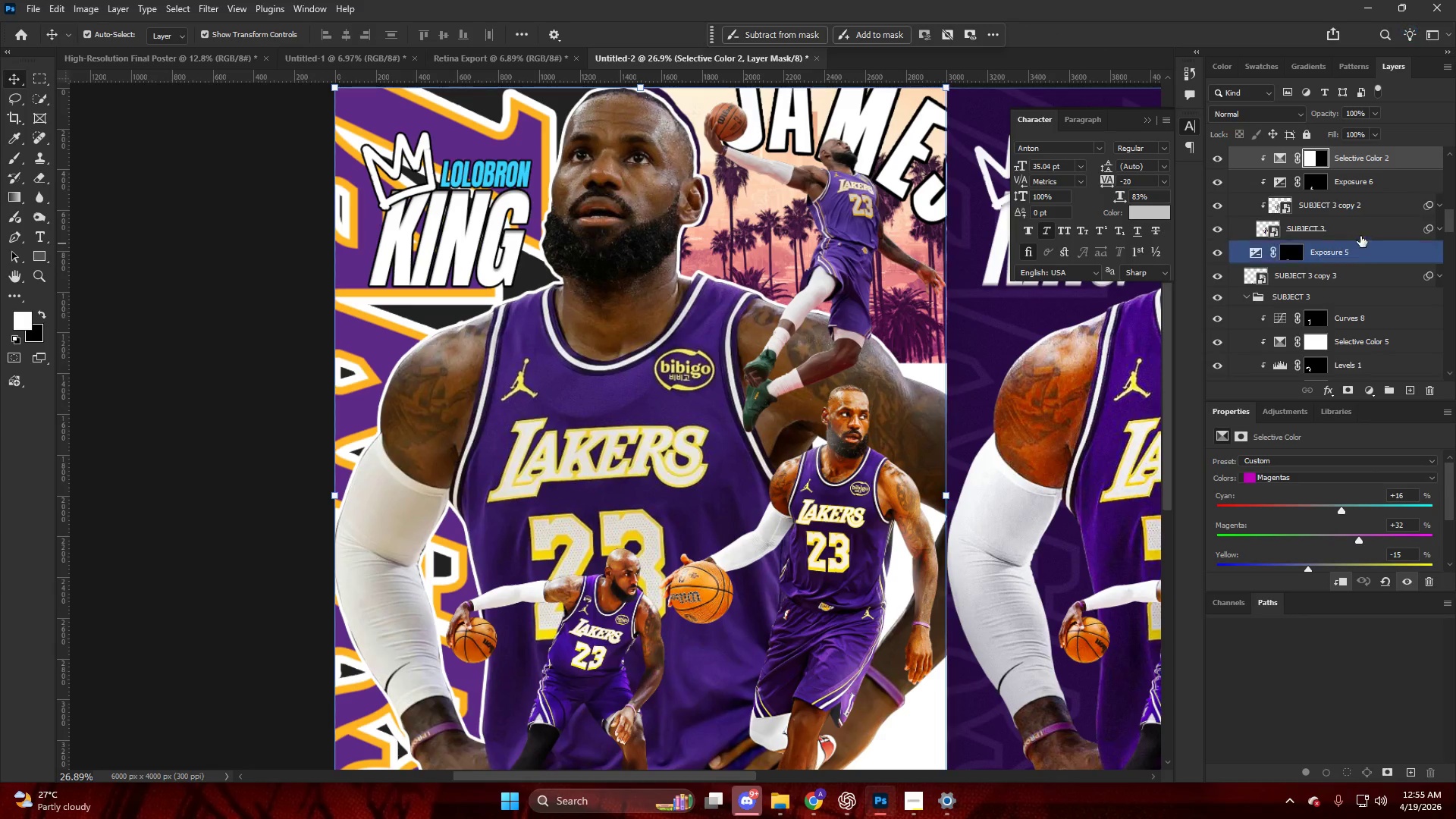 
scroll: coordinate [1342, 232], scroll_direction: up, amount: 4.0
 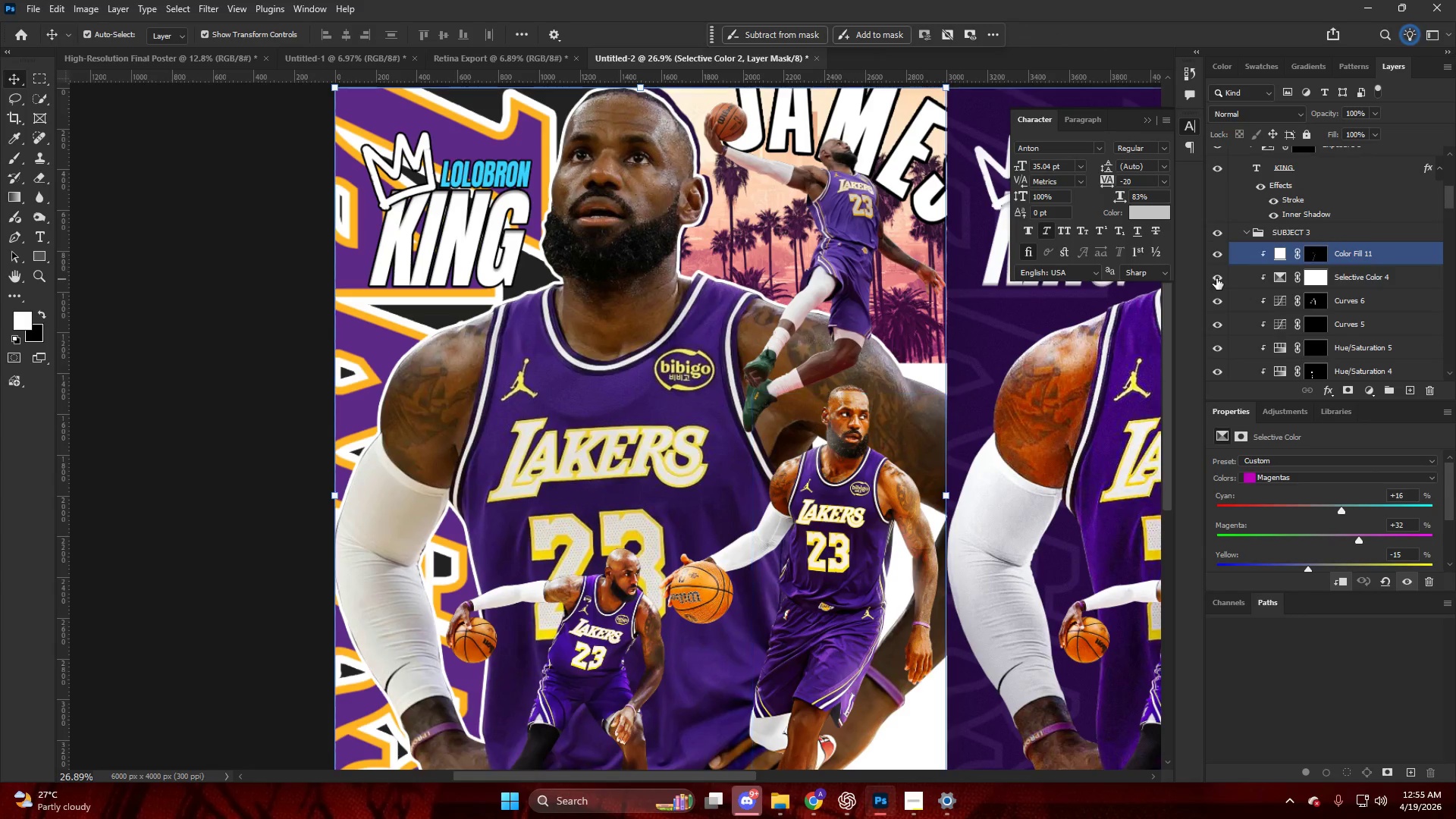 
left_click([1216, 259])
 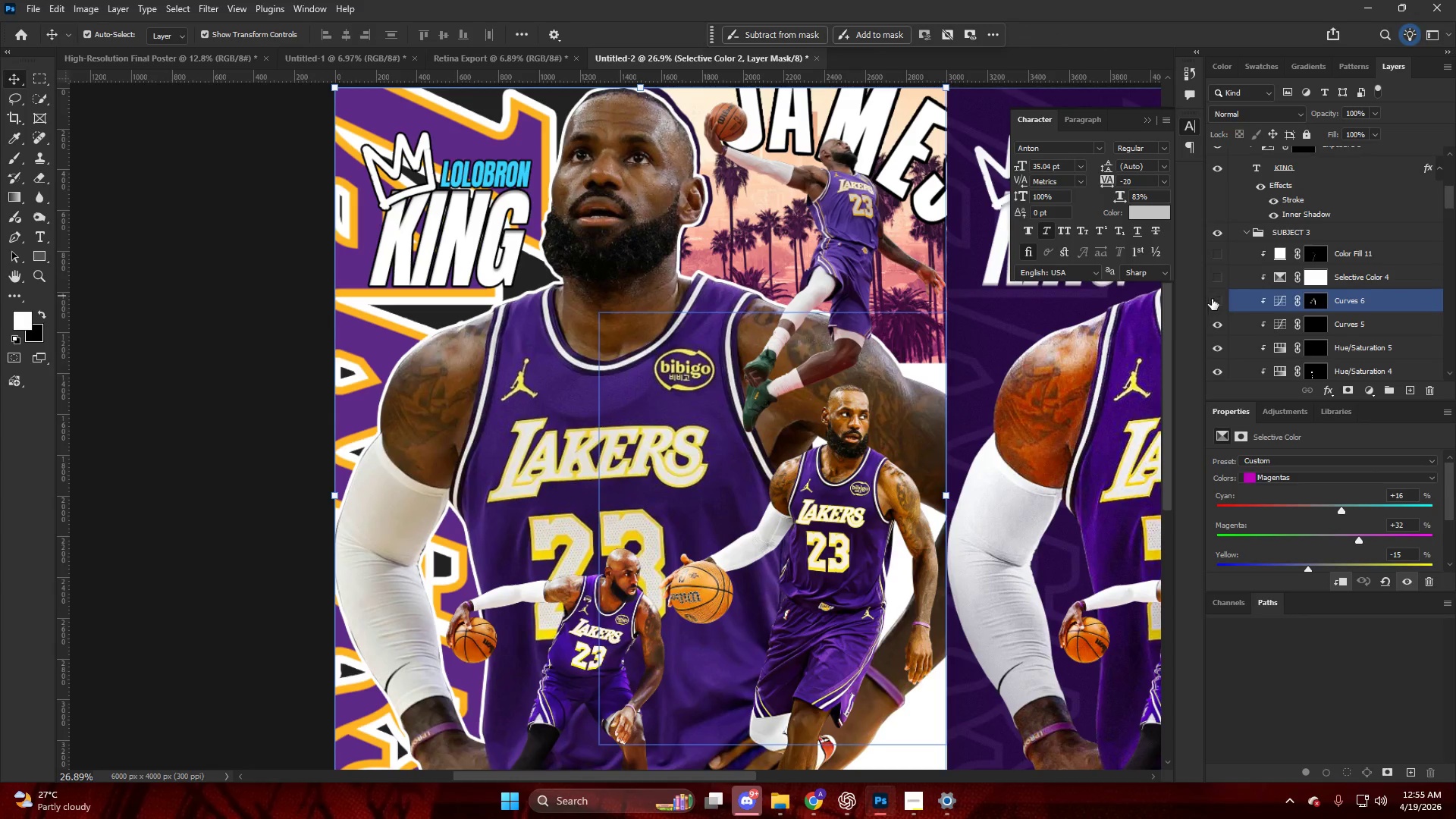 
left_click_drag(start_coordinate=[1215, 319], to_coordinate=[1216, 324])
 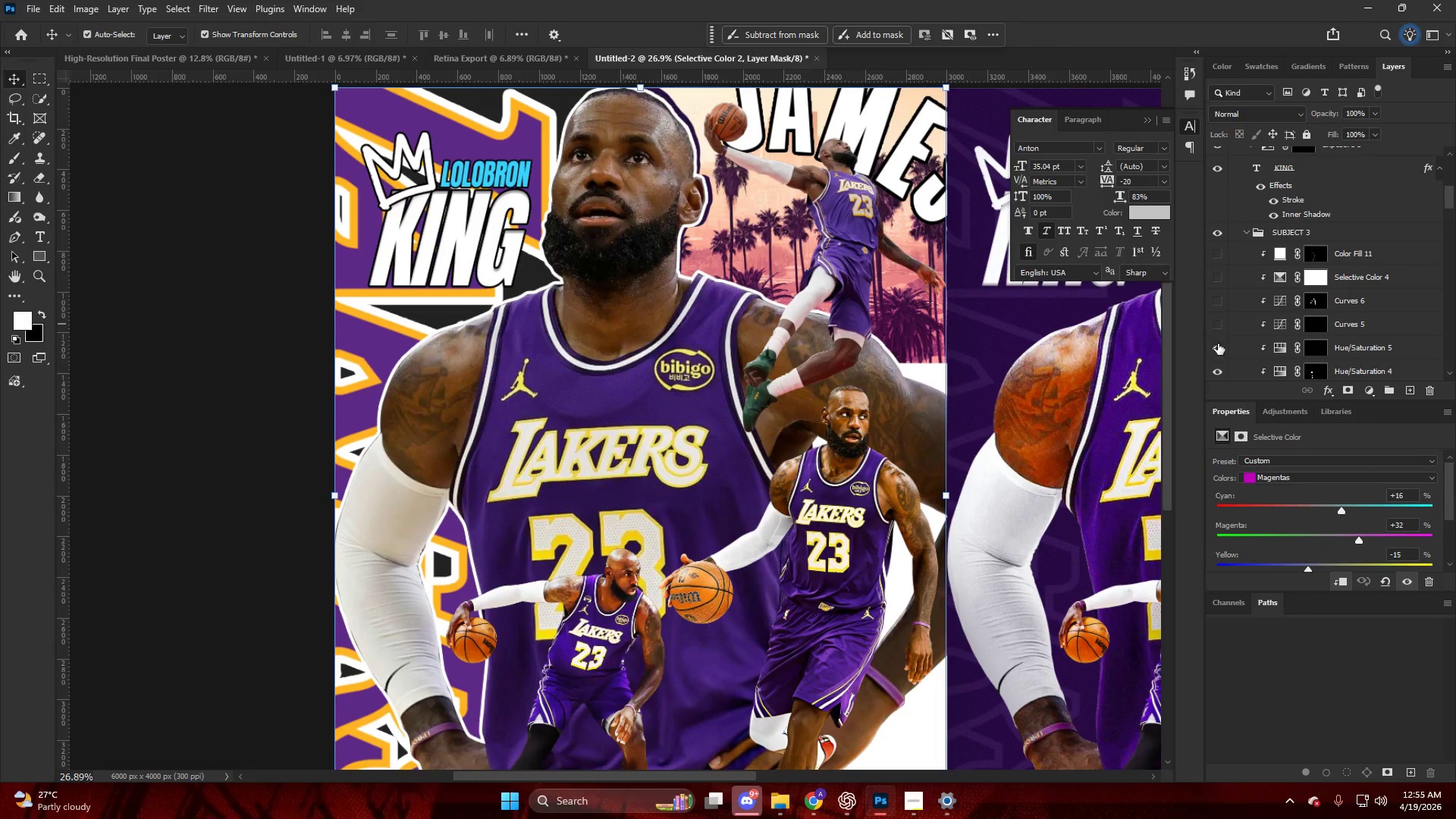 
triple_click([1218, 344])
 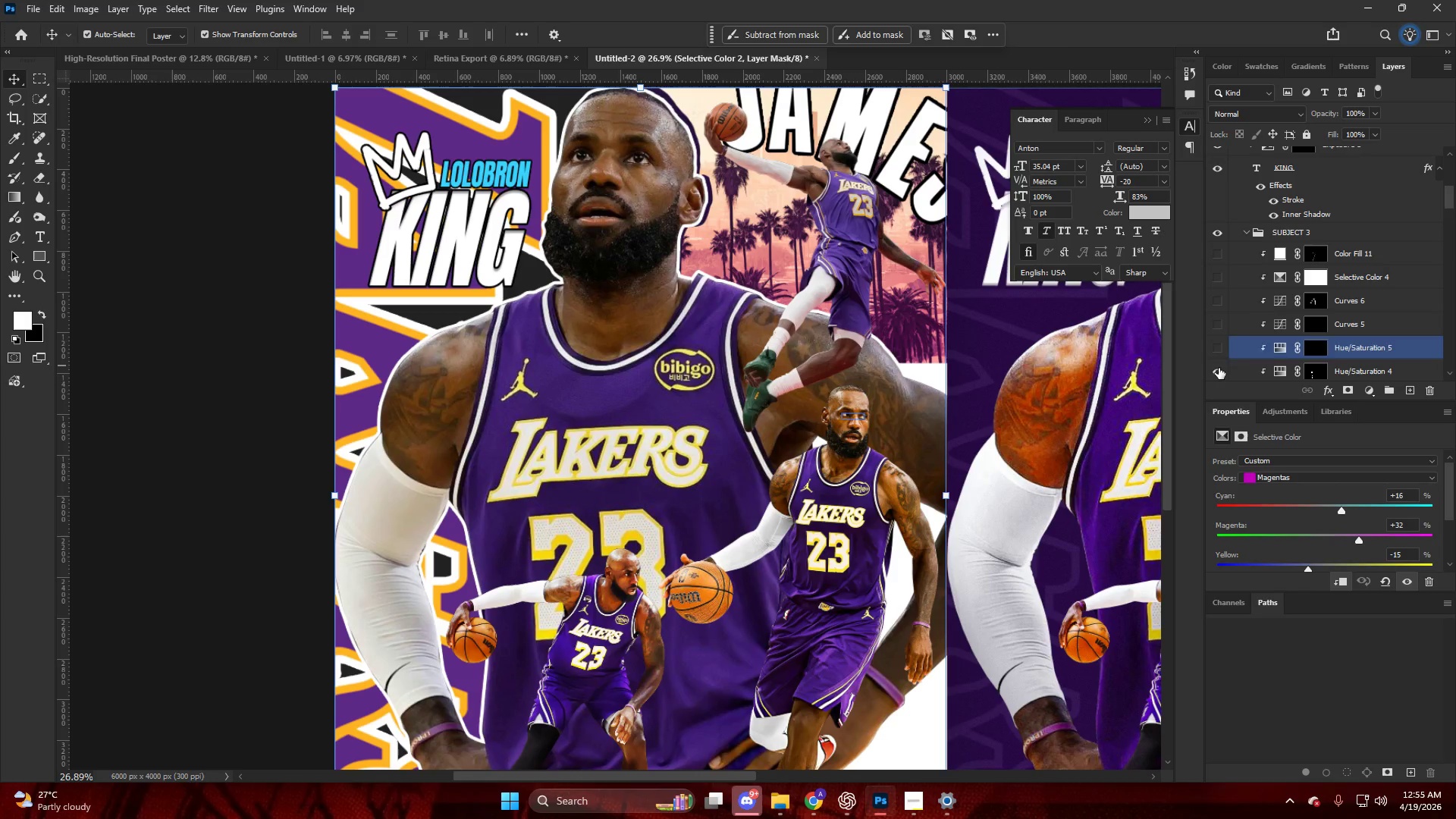 
triple_click([1219, 372])
 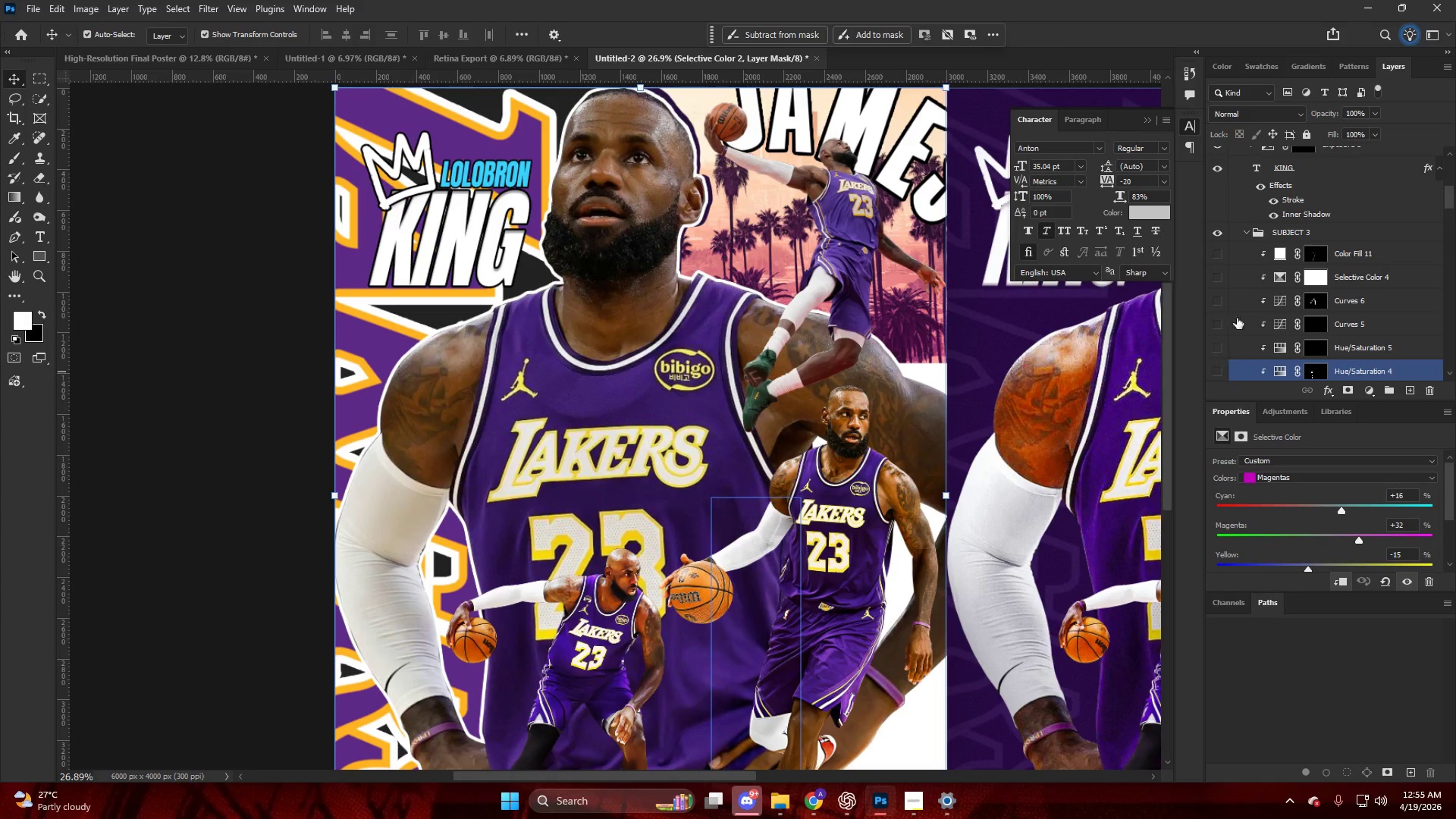 
scroll: coordinate [1261, 299], scroll_direction: down, amount: 4.0
 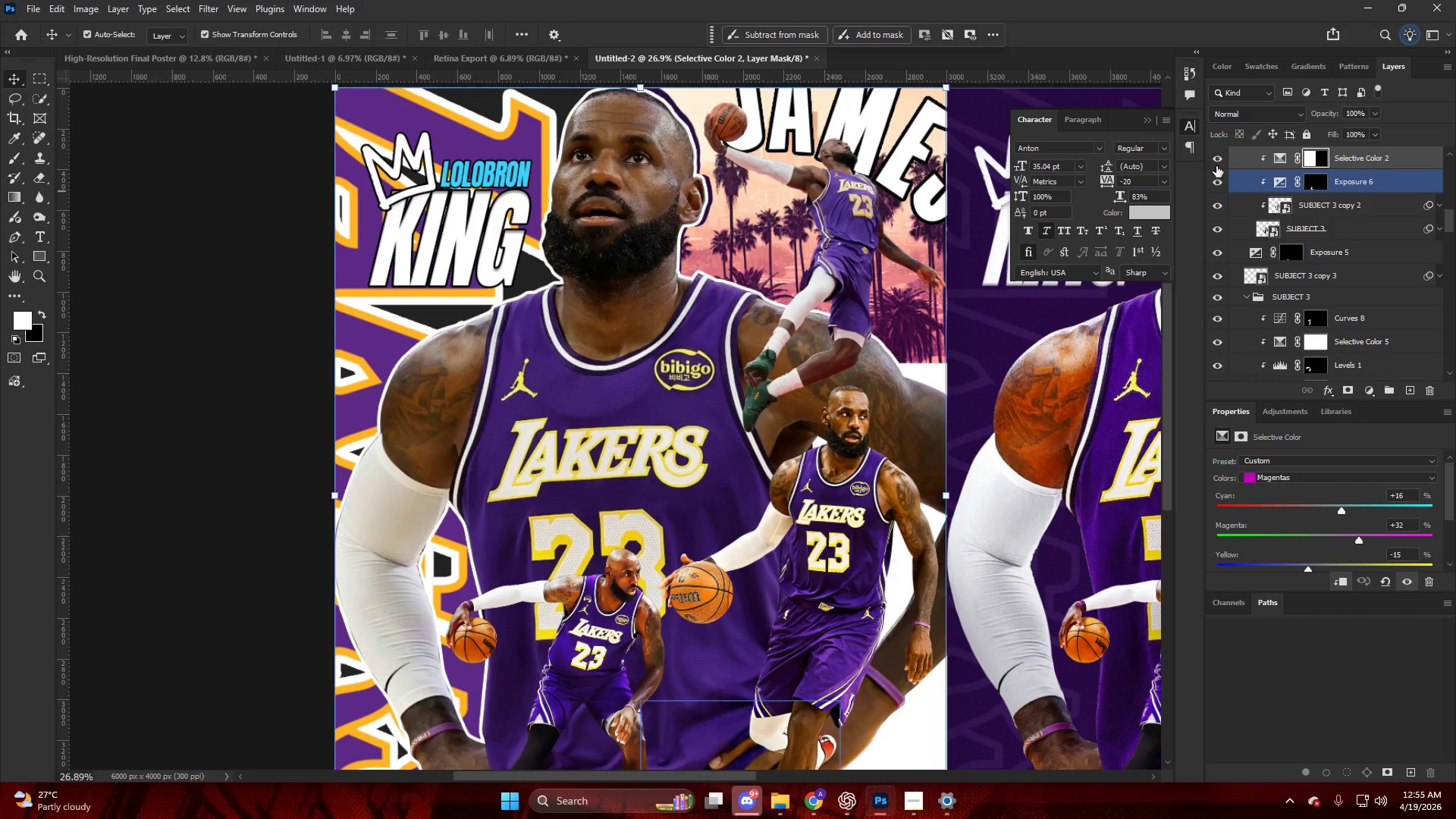 
double_click([1221, 184])
 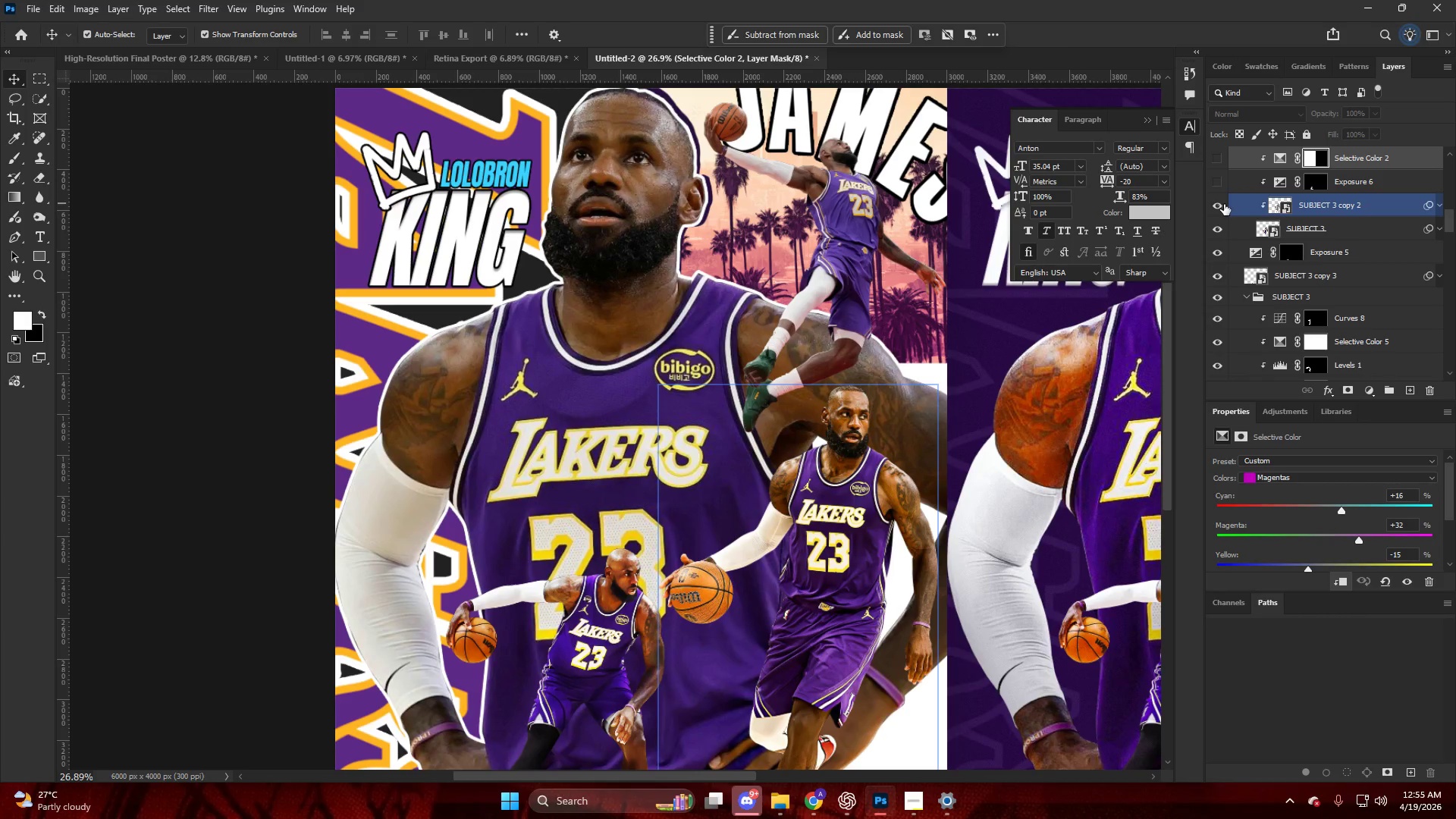 
left_click([1222, 195])
 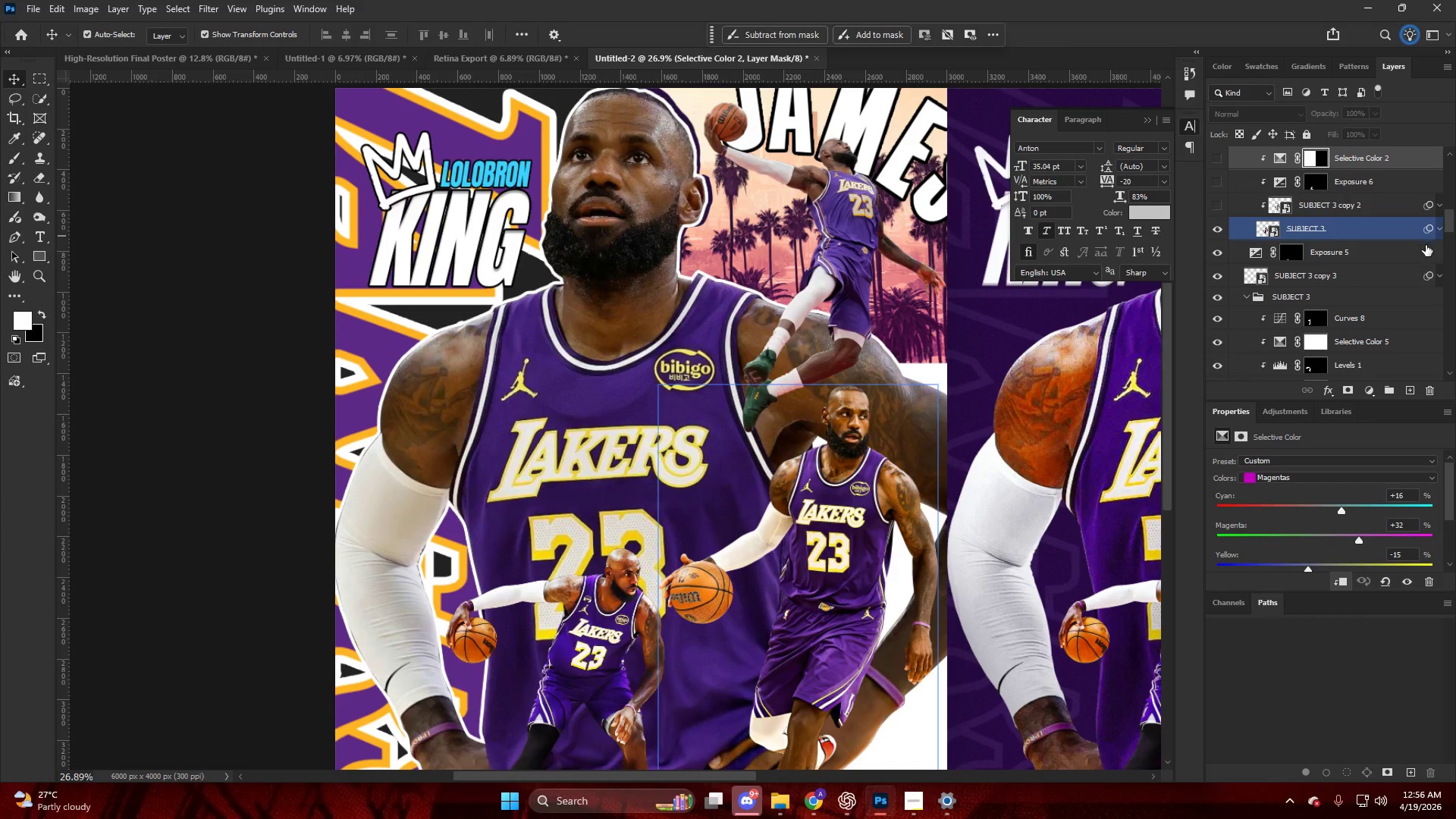 
left_click_drag(start_coordinate=[1426, 231], to_coordinate=[1430, 402])
 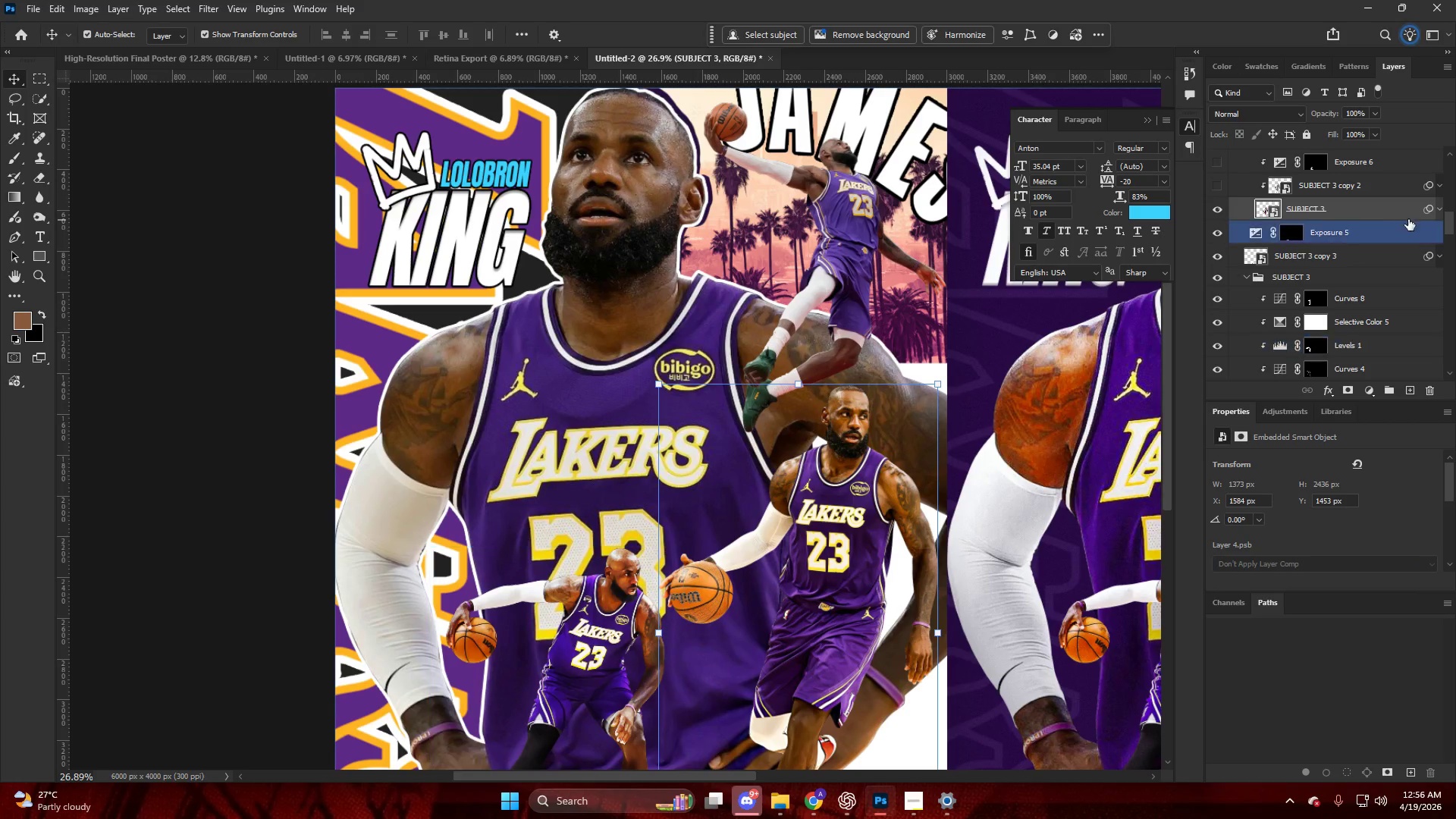 
left_click_drag(start_coordinate=[1424, 207], to_coordinate=[1432, 397])
 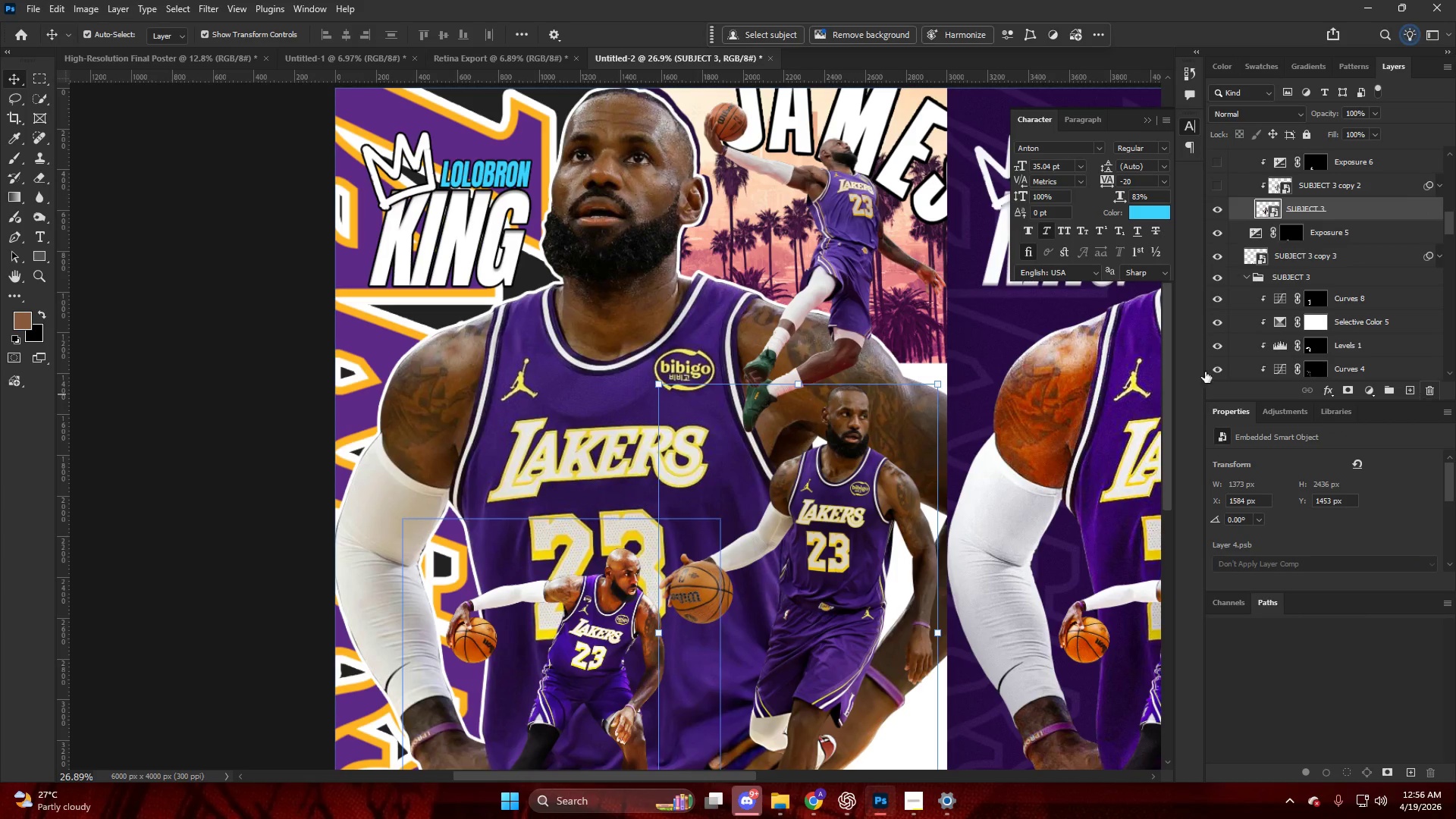 
left_click([839, 416])
 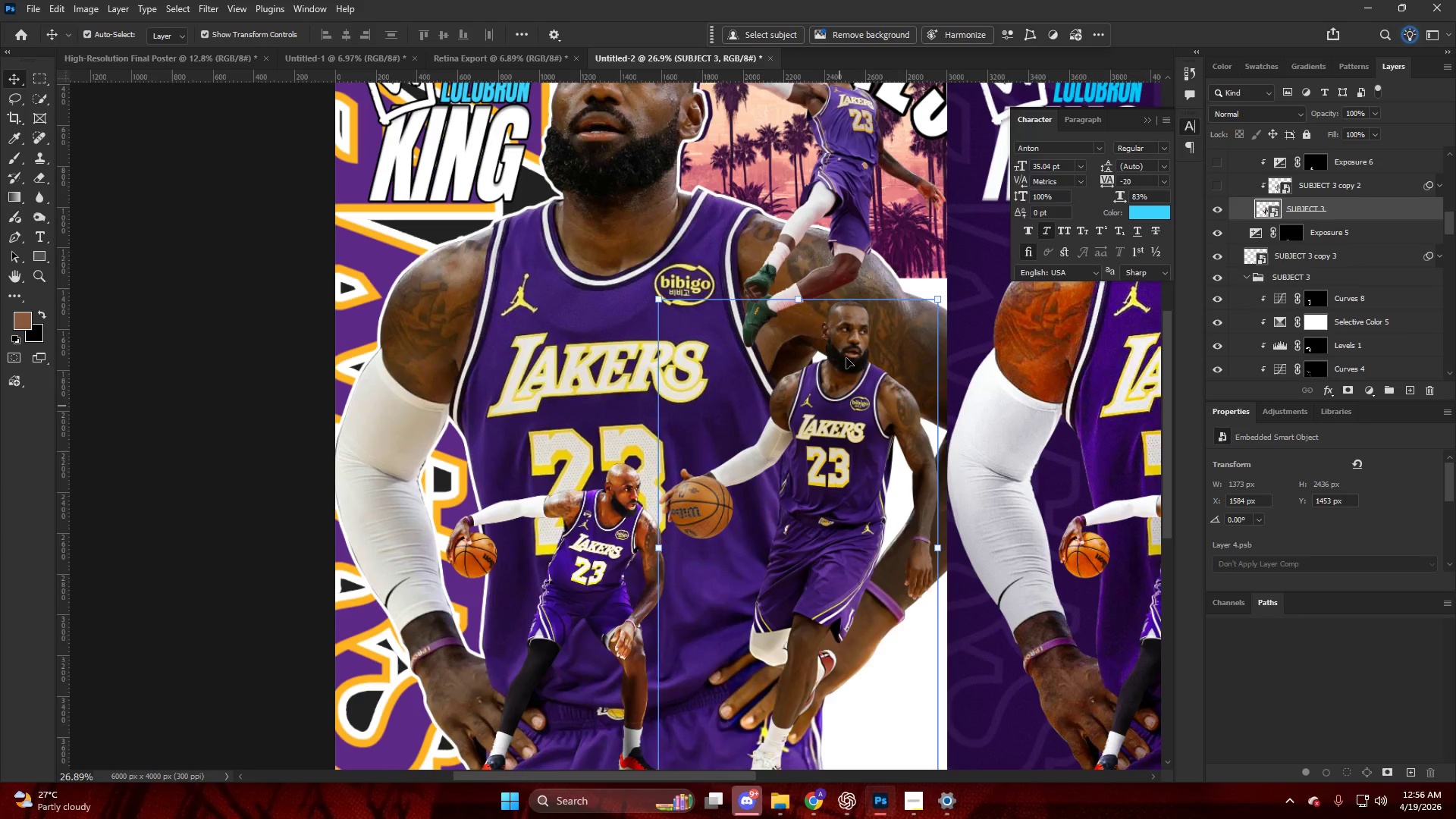 
scroll: coordinate [886, 390], scroll_direction: down, amount: 7.0
 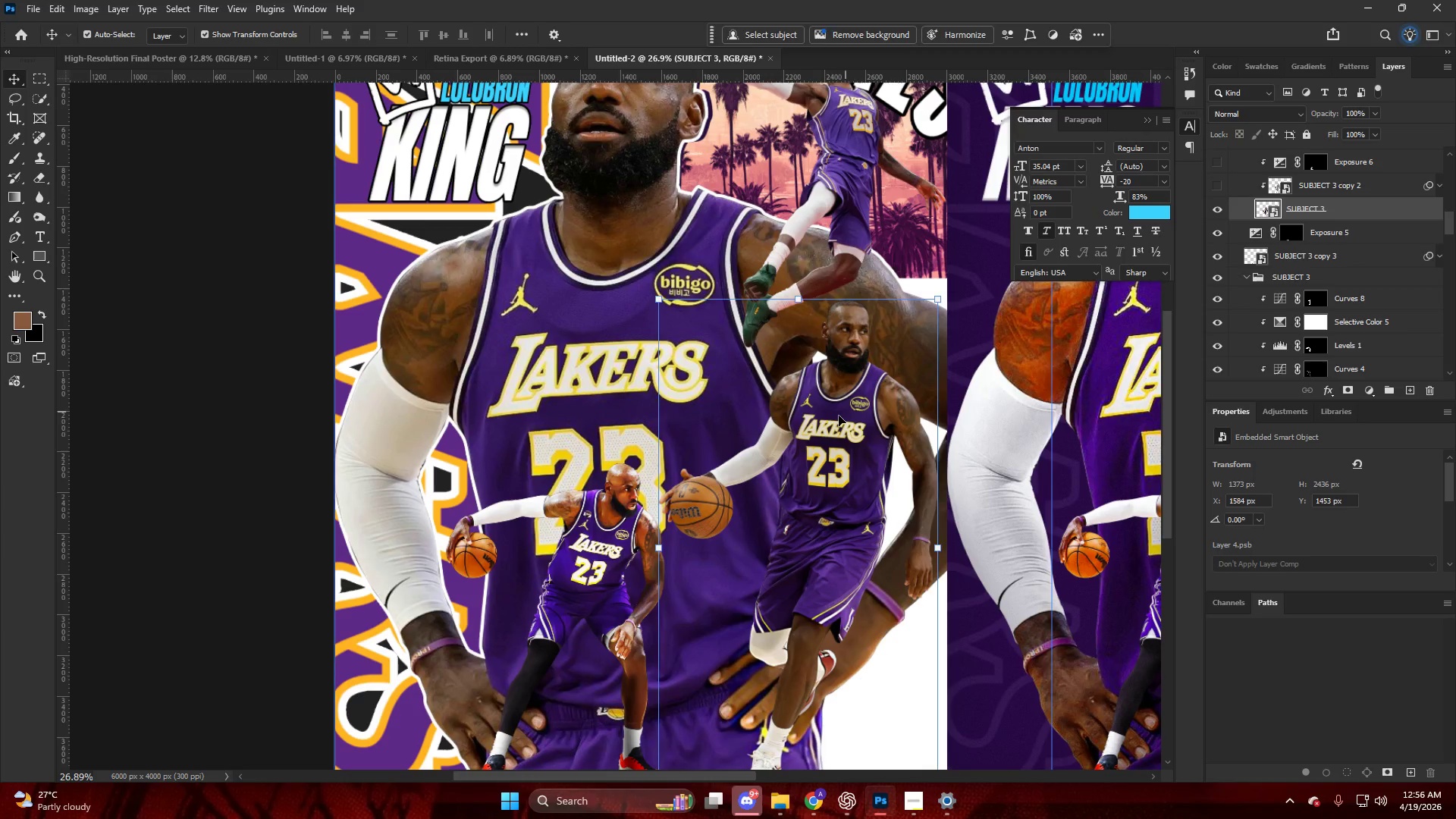 
left_click([843, 237])
 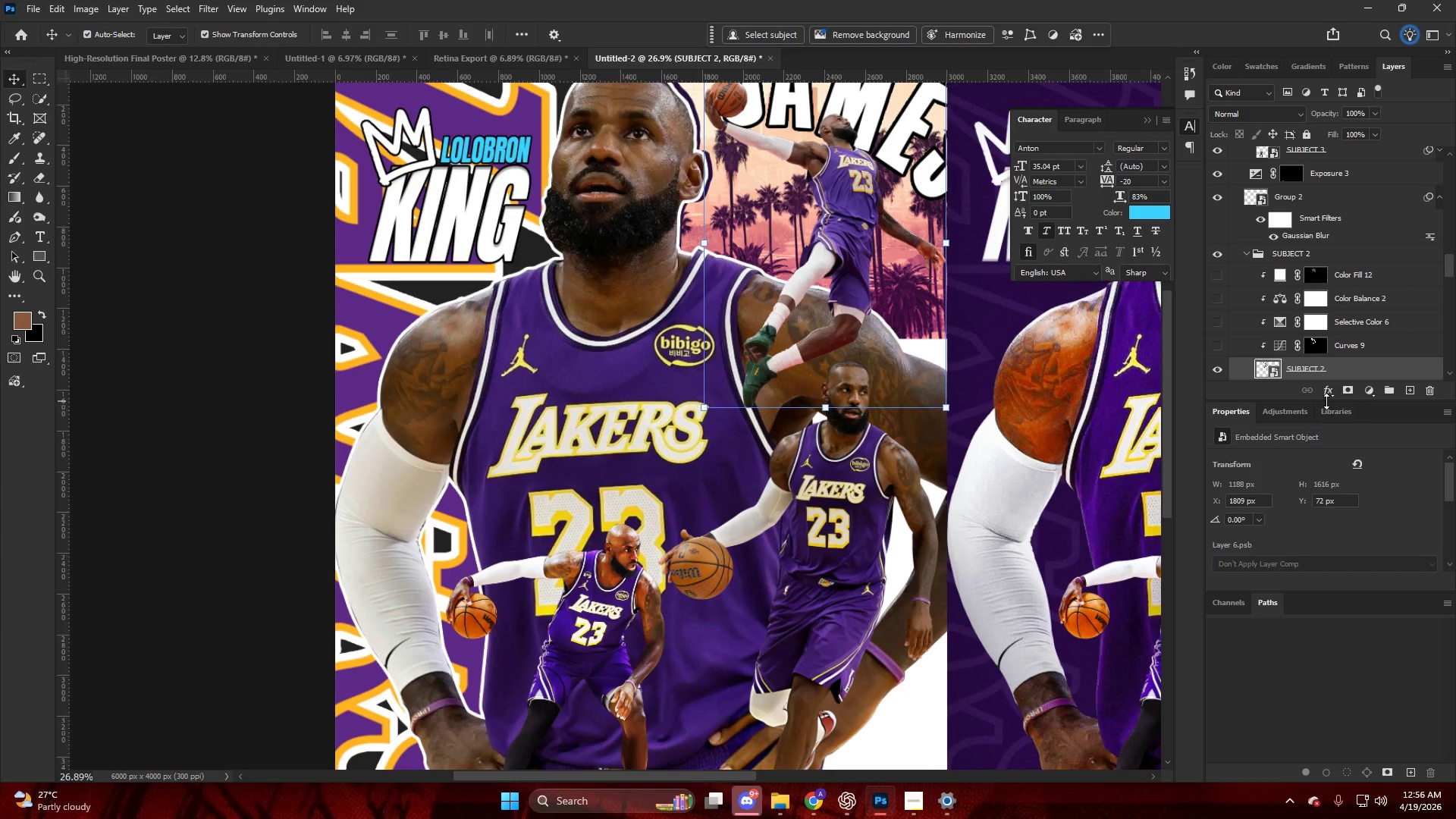 
scroll: coordinate [858, 337], scroll_direction: up, amount: 5.0
 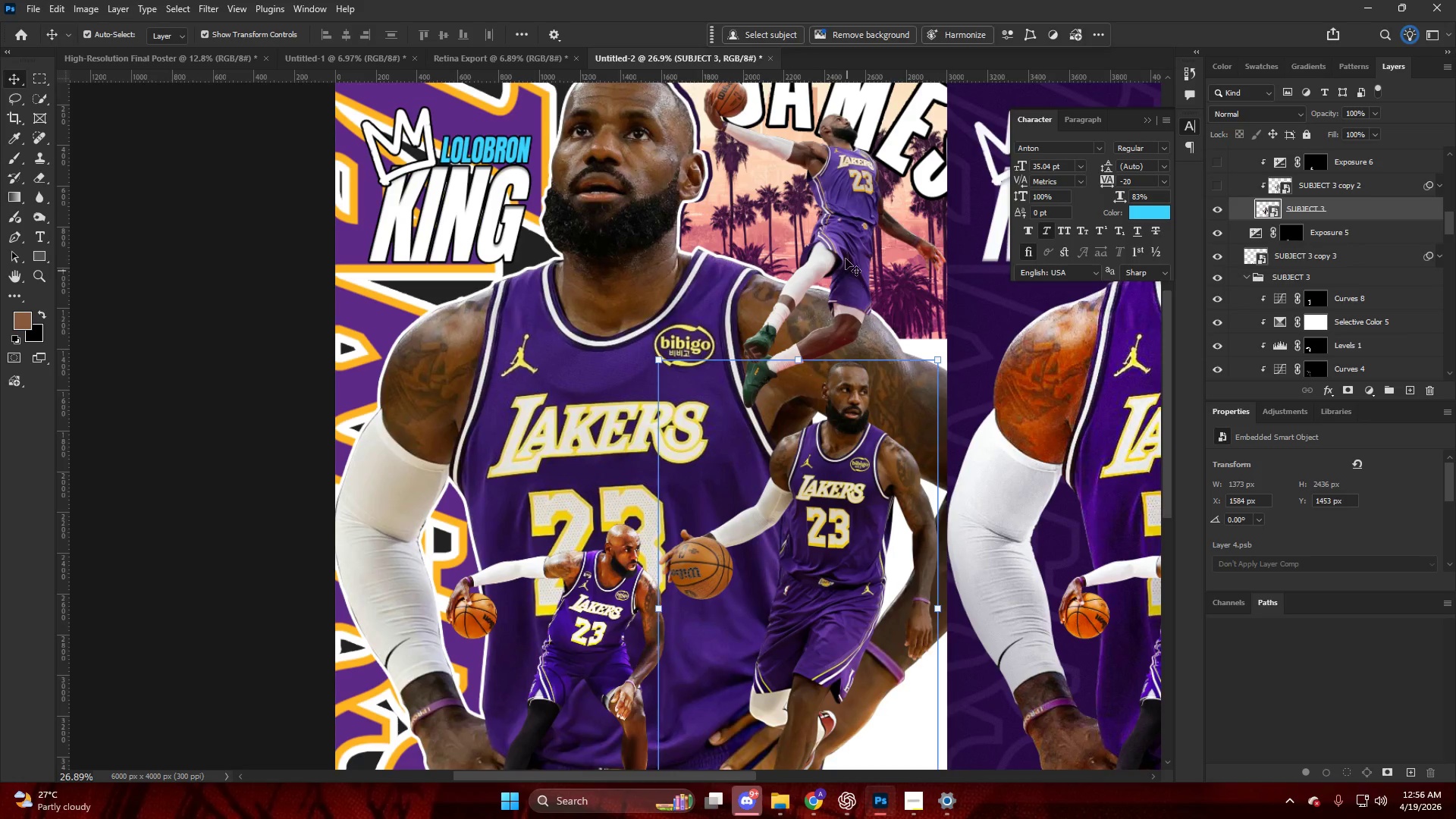 
left_click([1329, 391])
 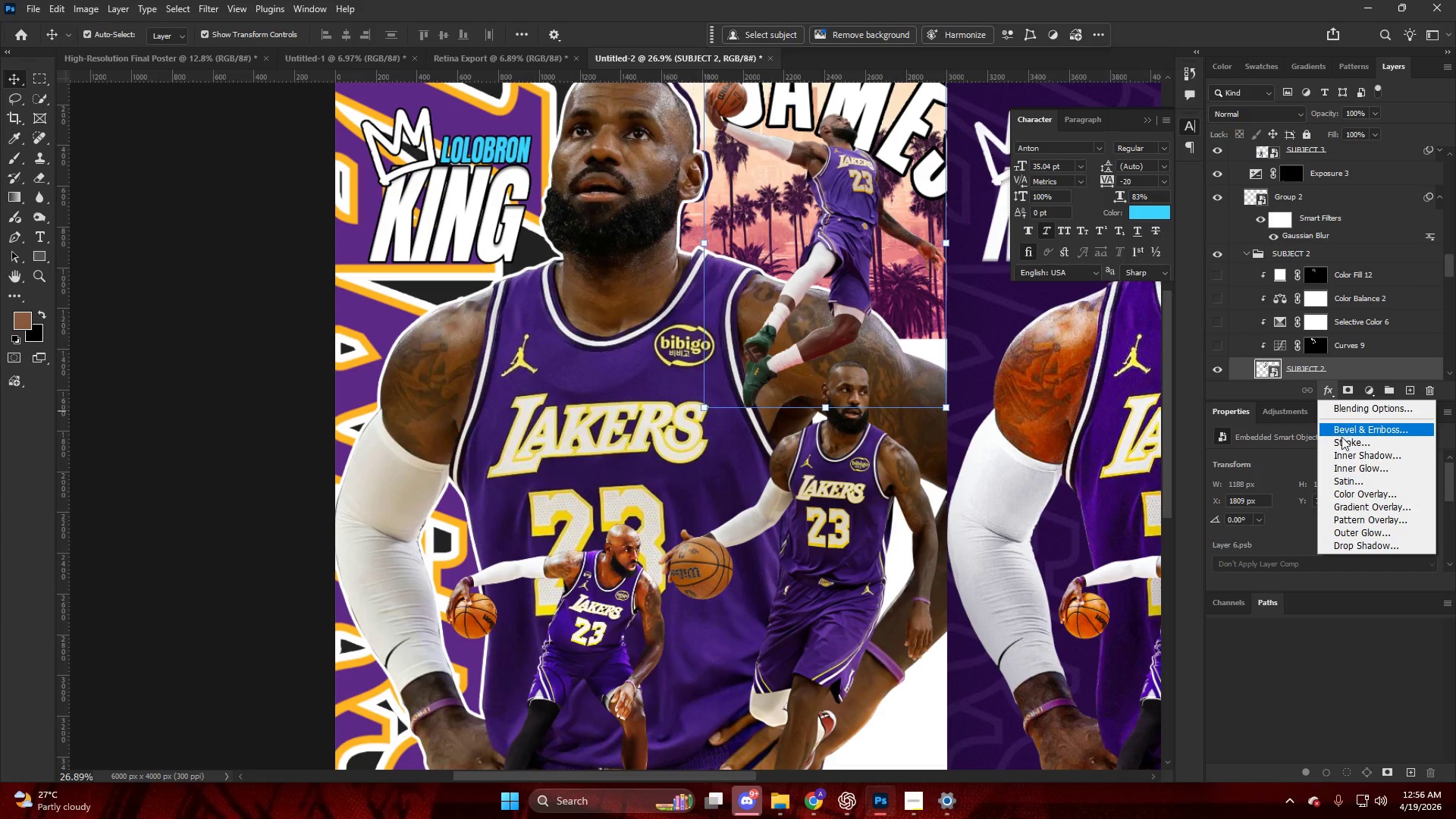 
left_click([1342, 441])
 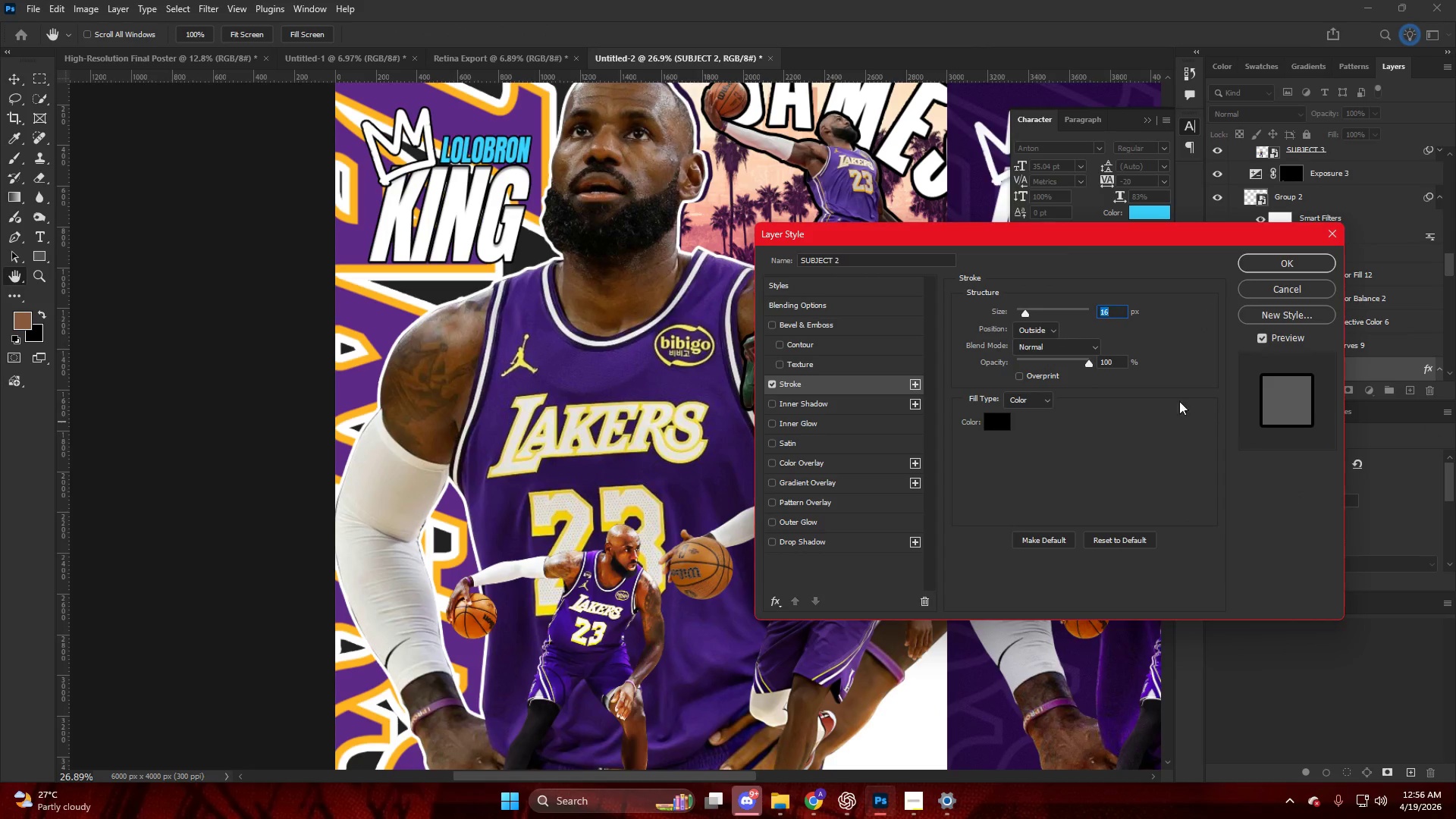 
left_click([1001, 420])
 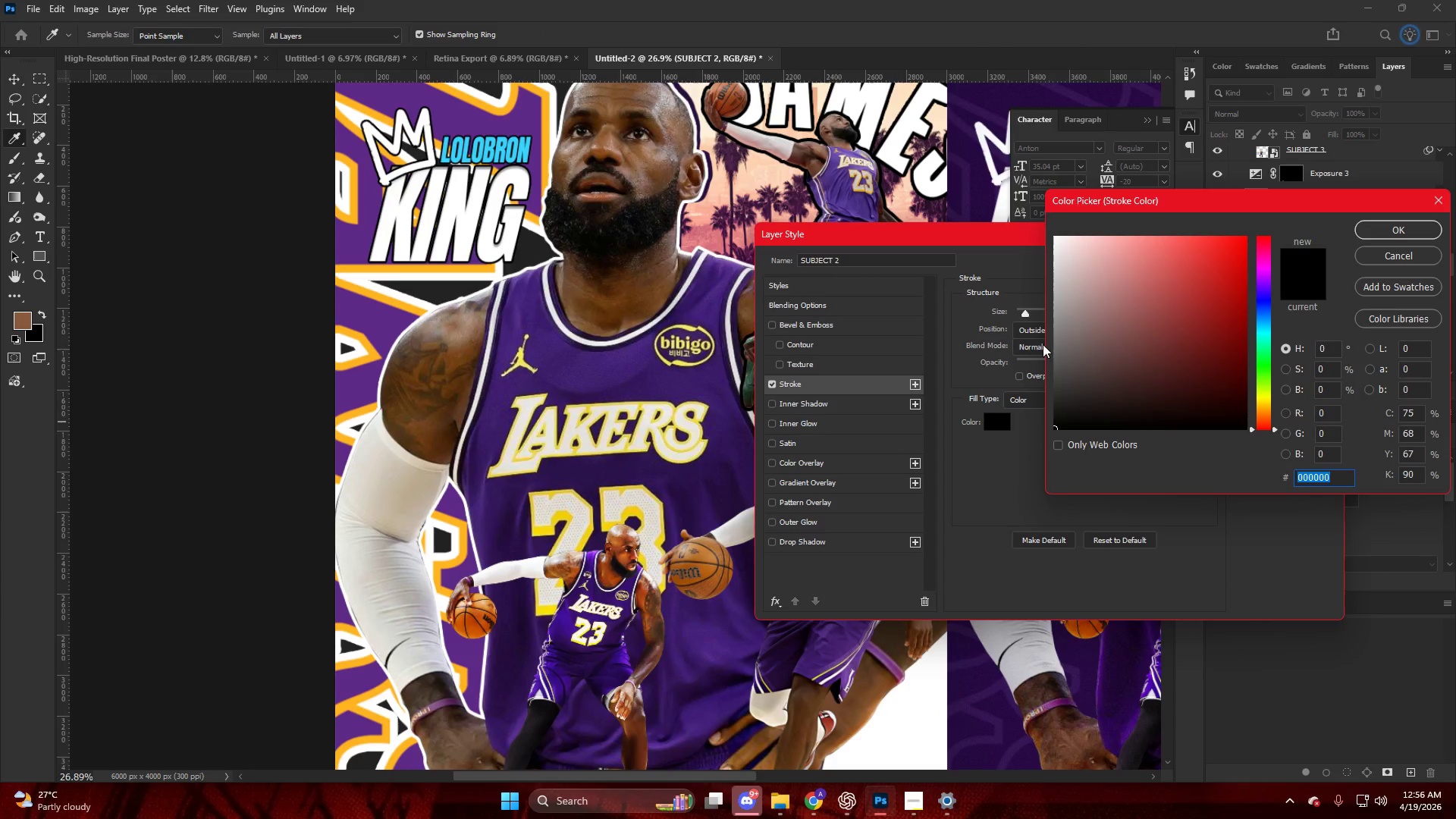 
left_click_drag(start_coordinate=[1115, 275], to_coordinate=[966, 184])
 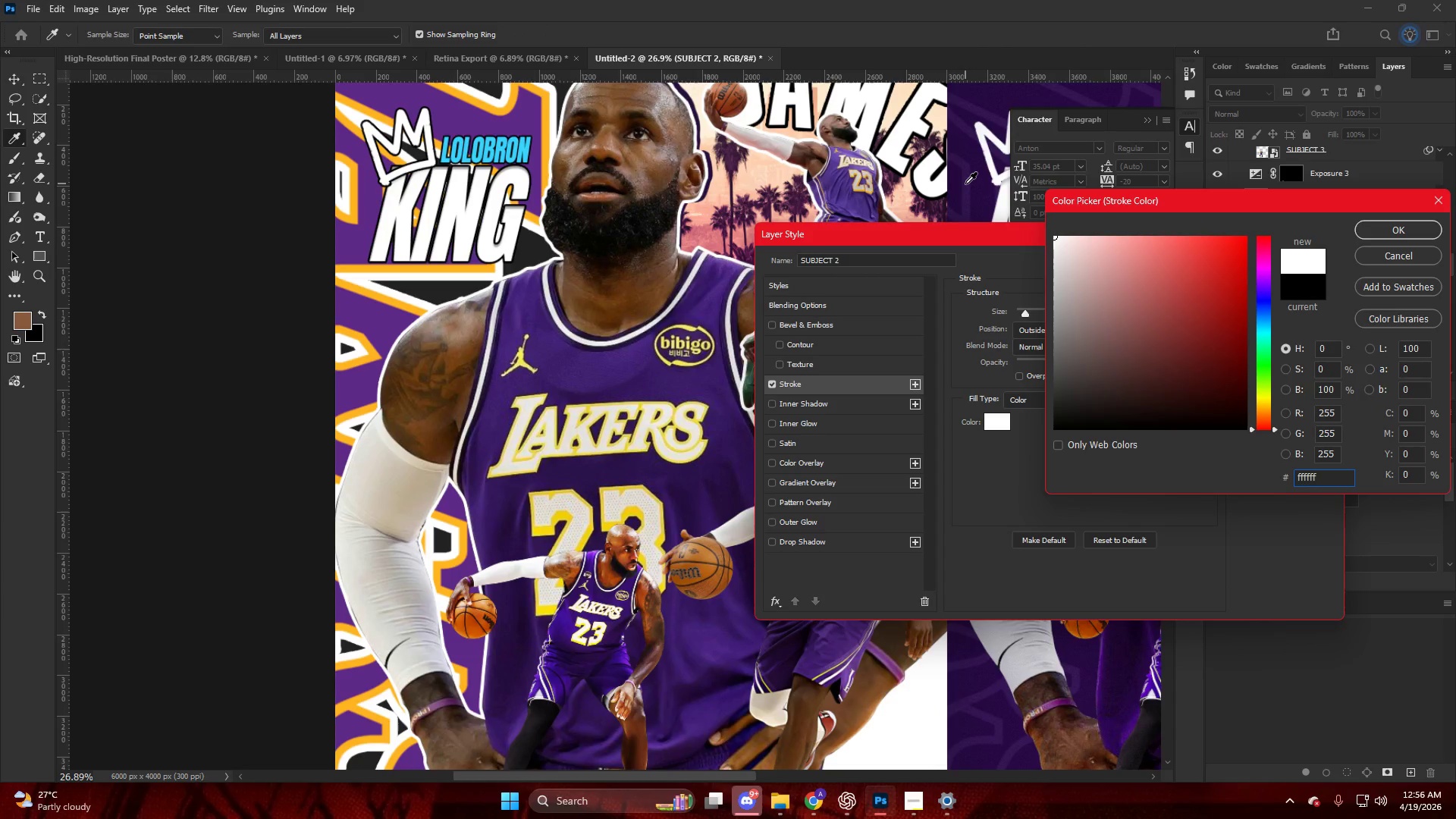 
key(NumpadEnter)
 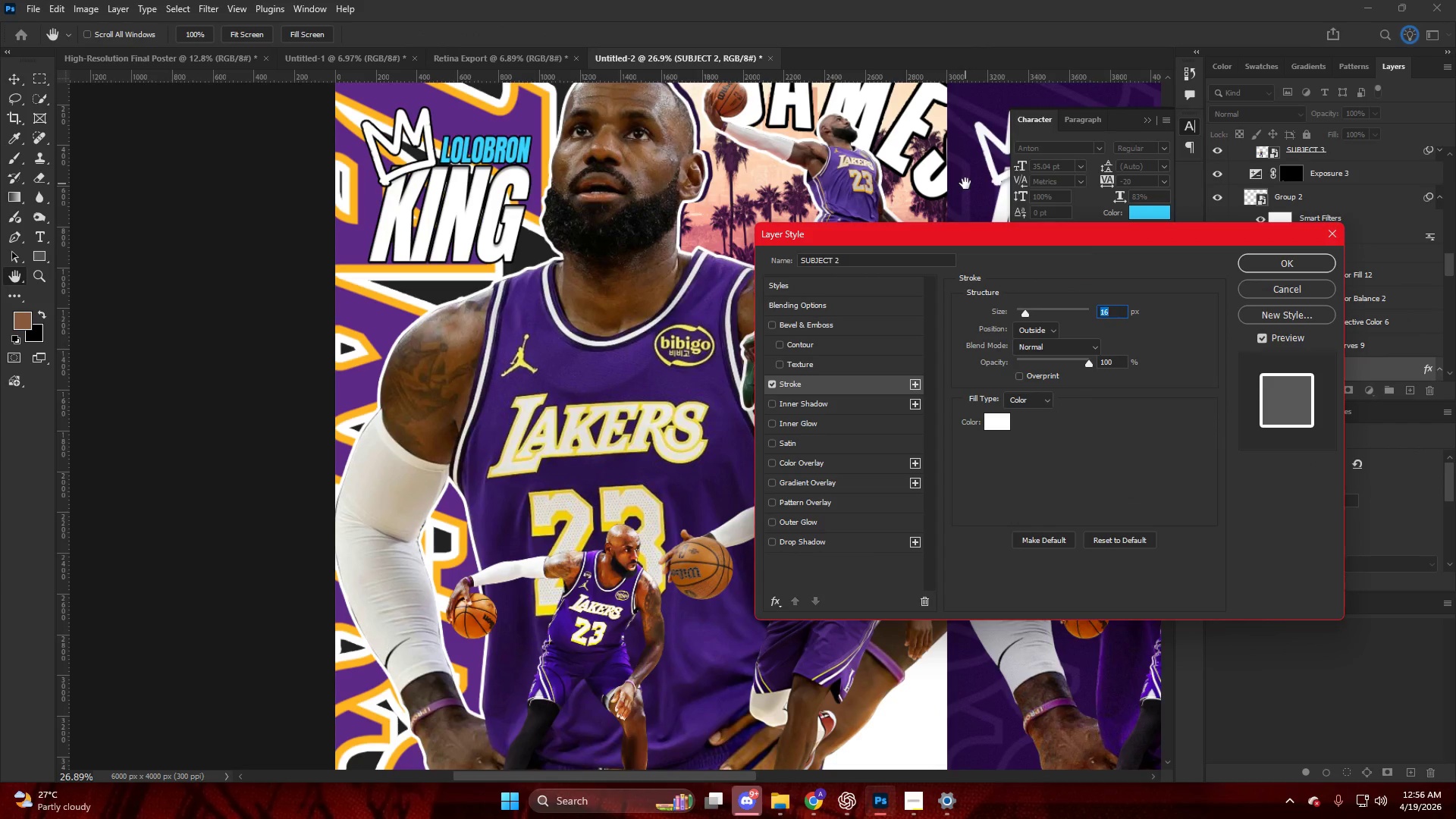 
key(NumpadEnter)
 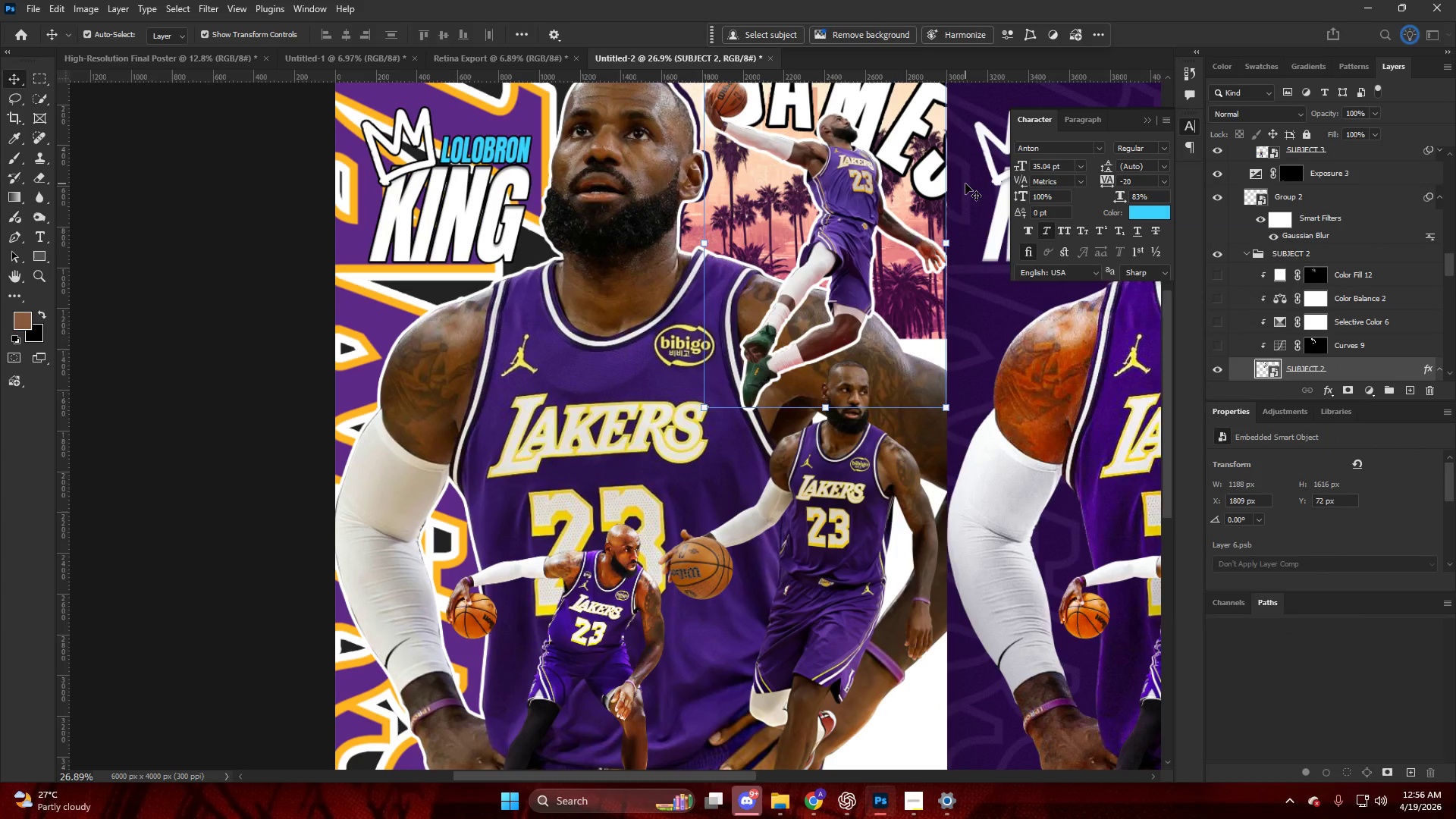 
key(Alt+AltLeft)
 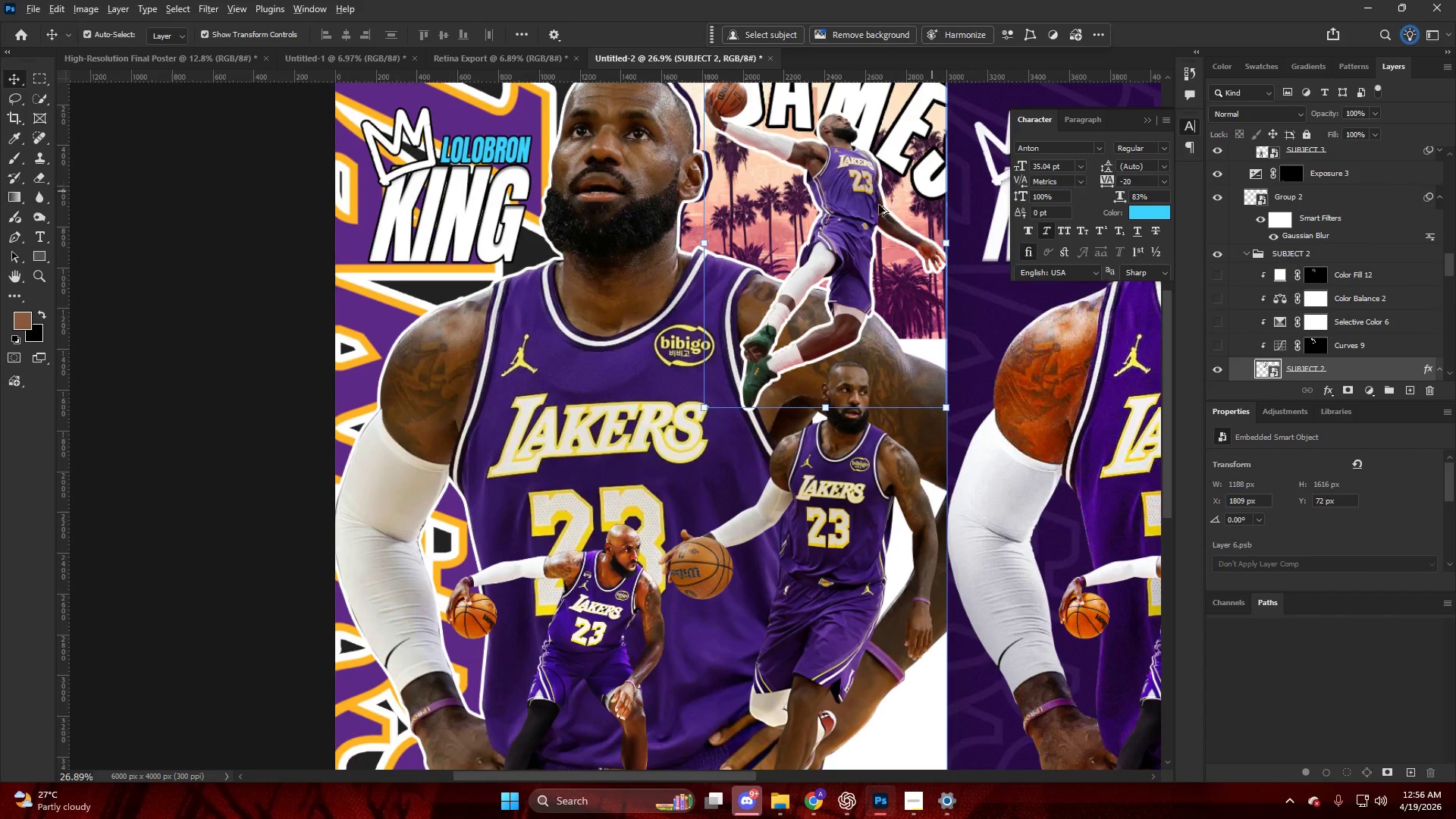 
key(Alt+AltLeft)
 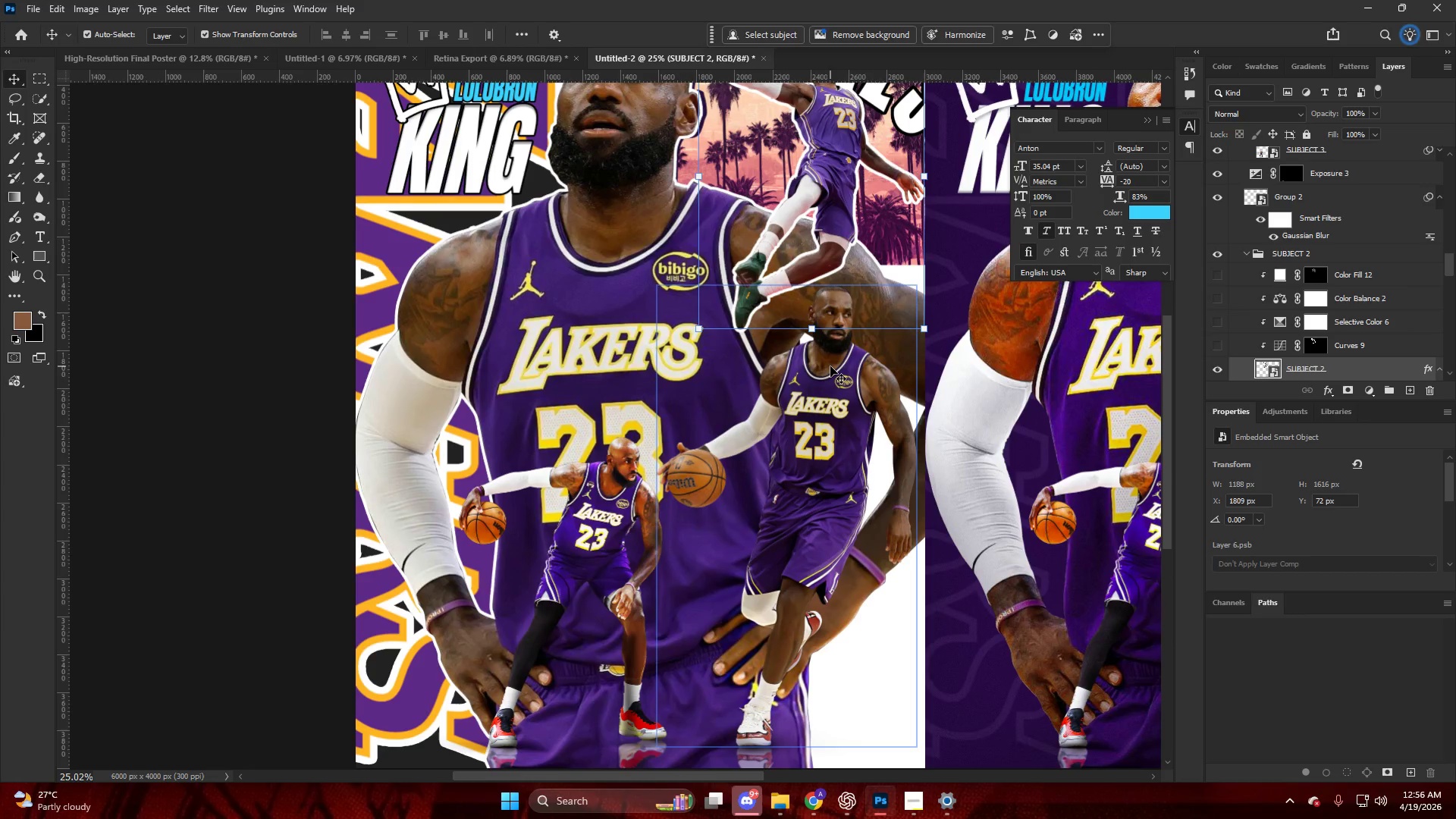 
left_click([830, 366])
 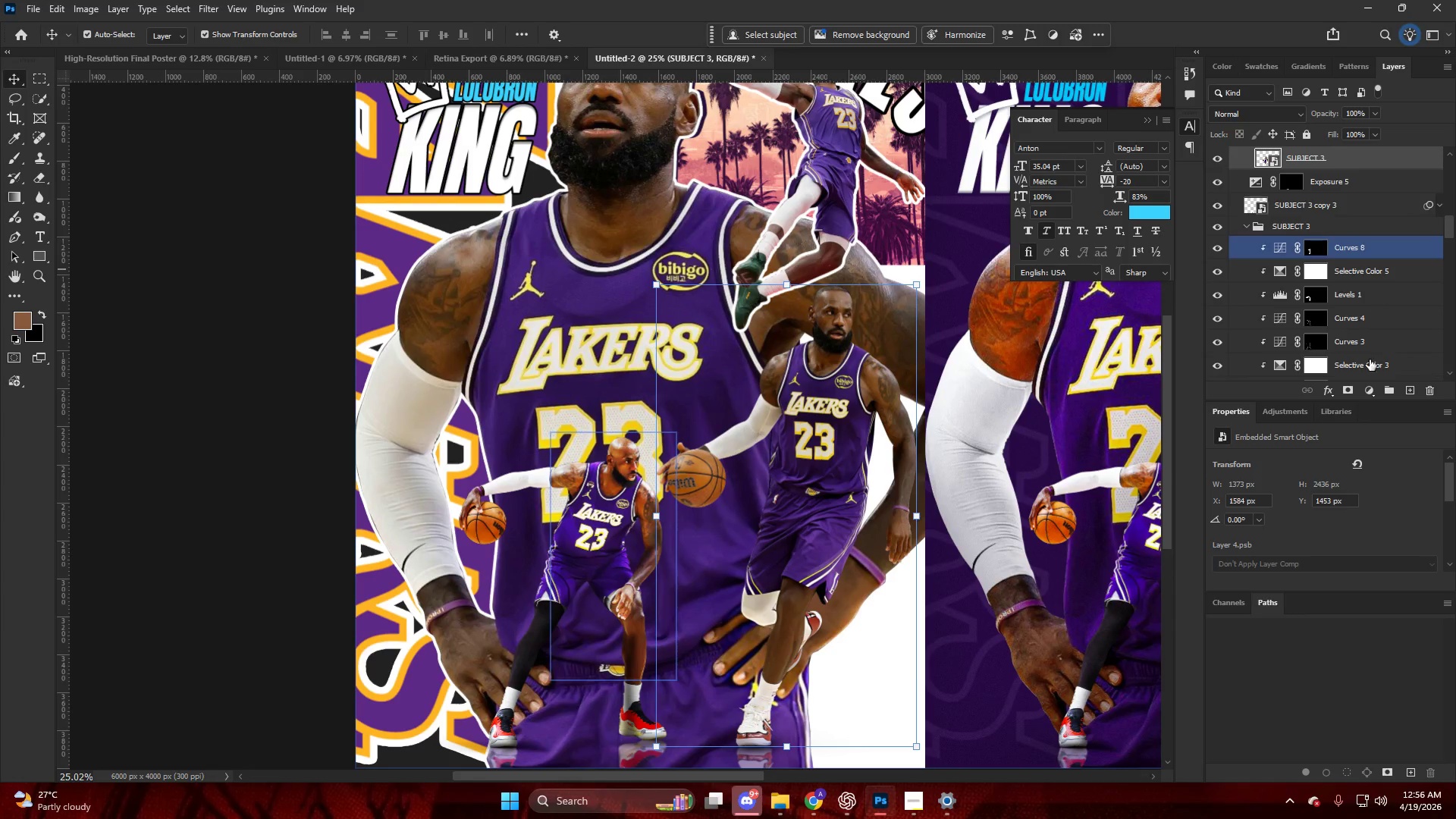 
scroll: coordinate [830, 366], scroll_direction: down, amount: 2.0
 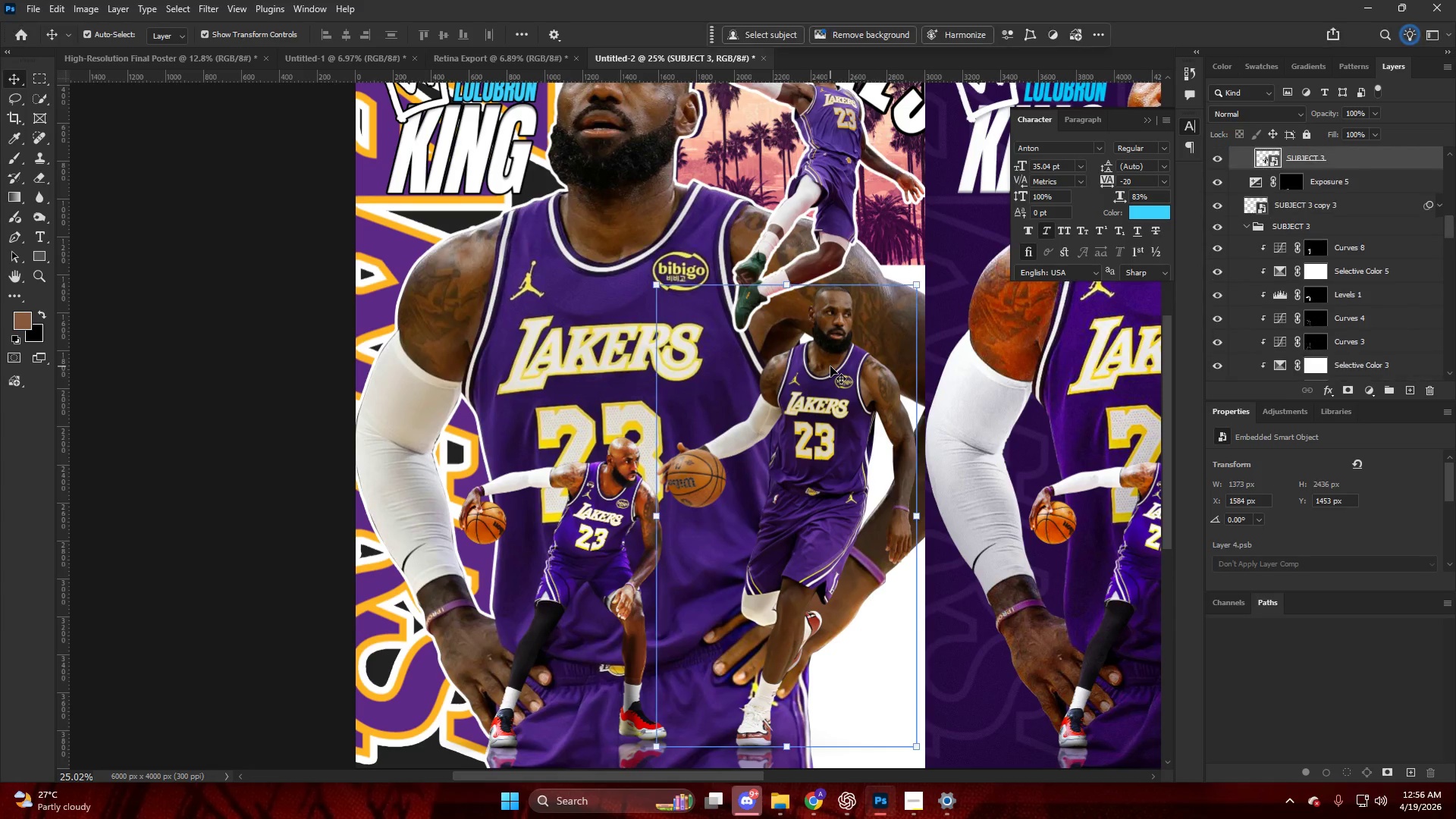 
scroll: coordinate [1341, 300], scroll_direction: up, amount: 3.0
 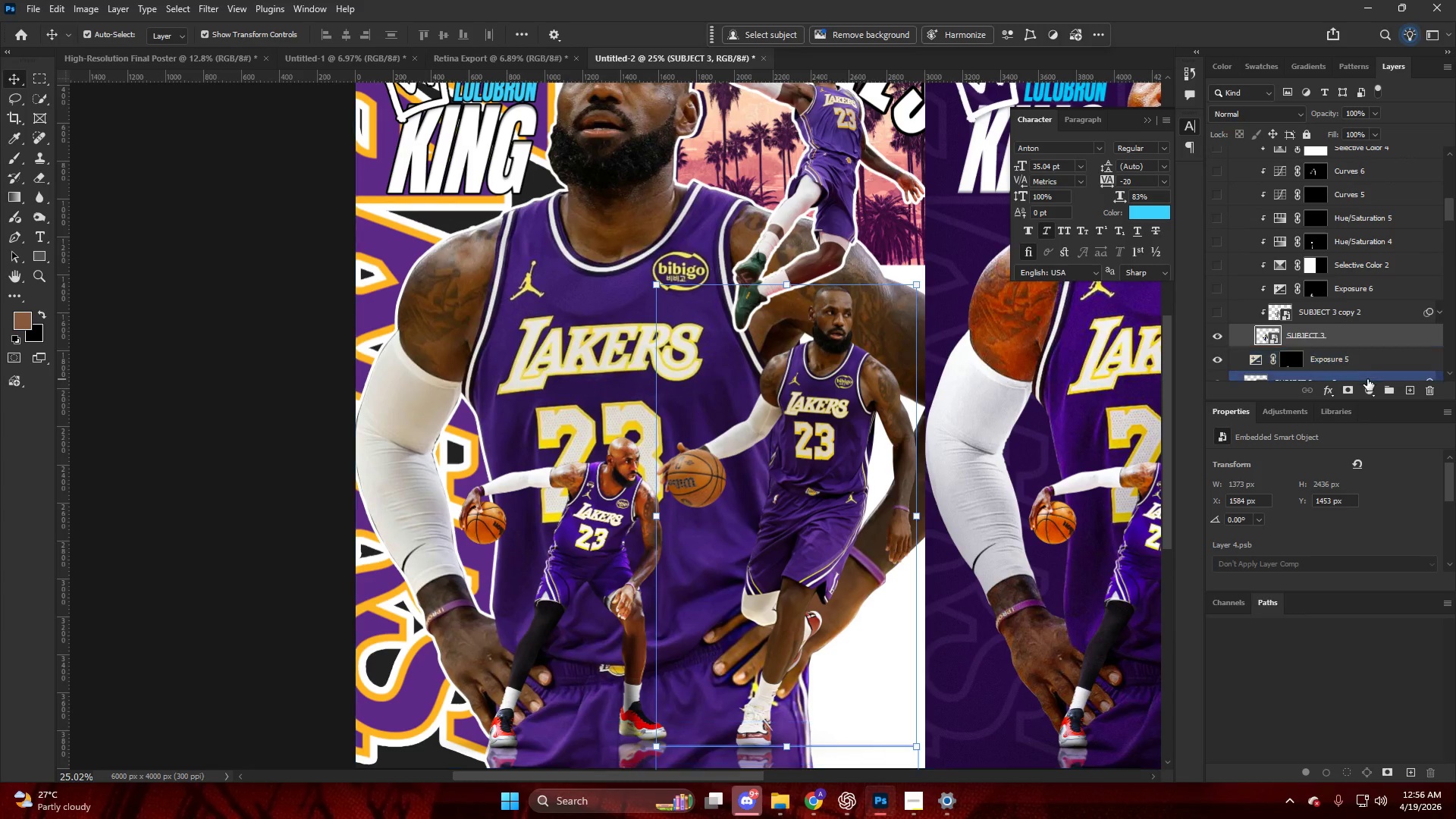 
left_click([1327, 395])
 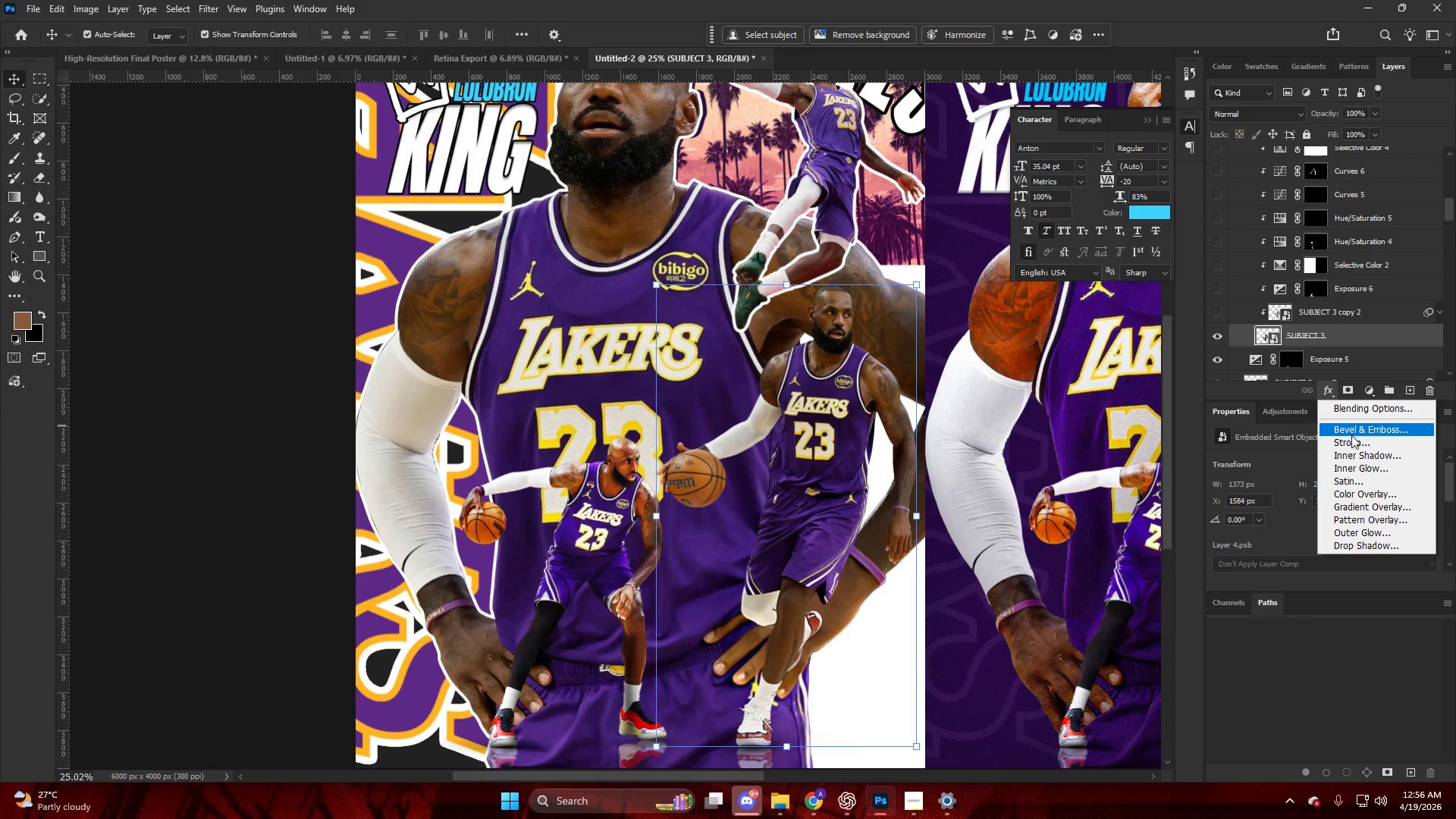 
left_click([1351, 446])
 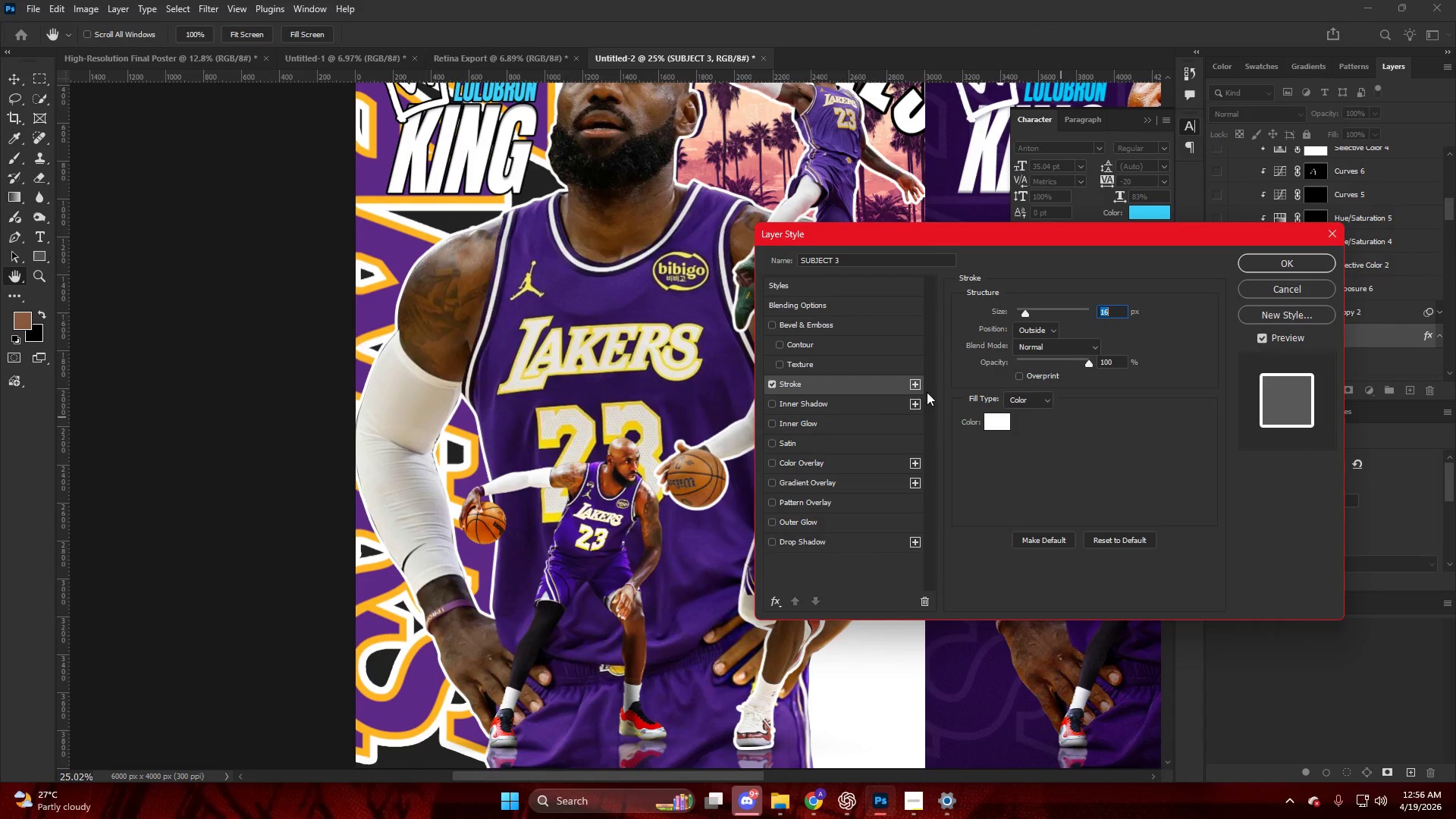 
key(NumpadEnter)
 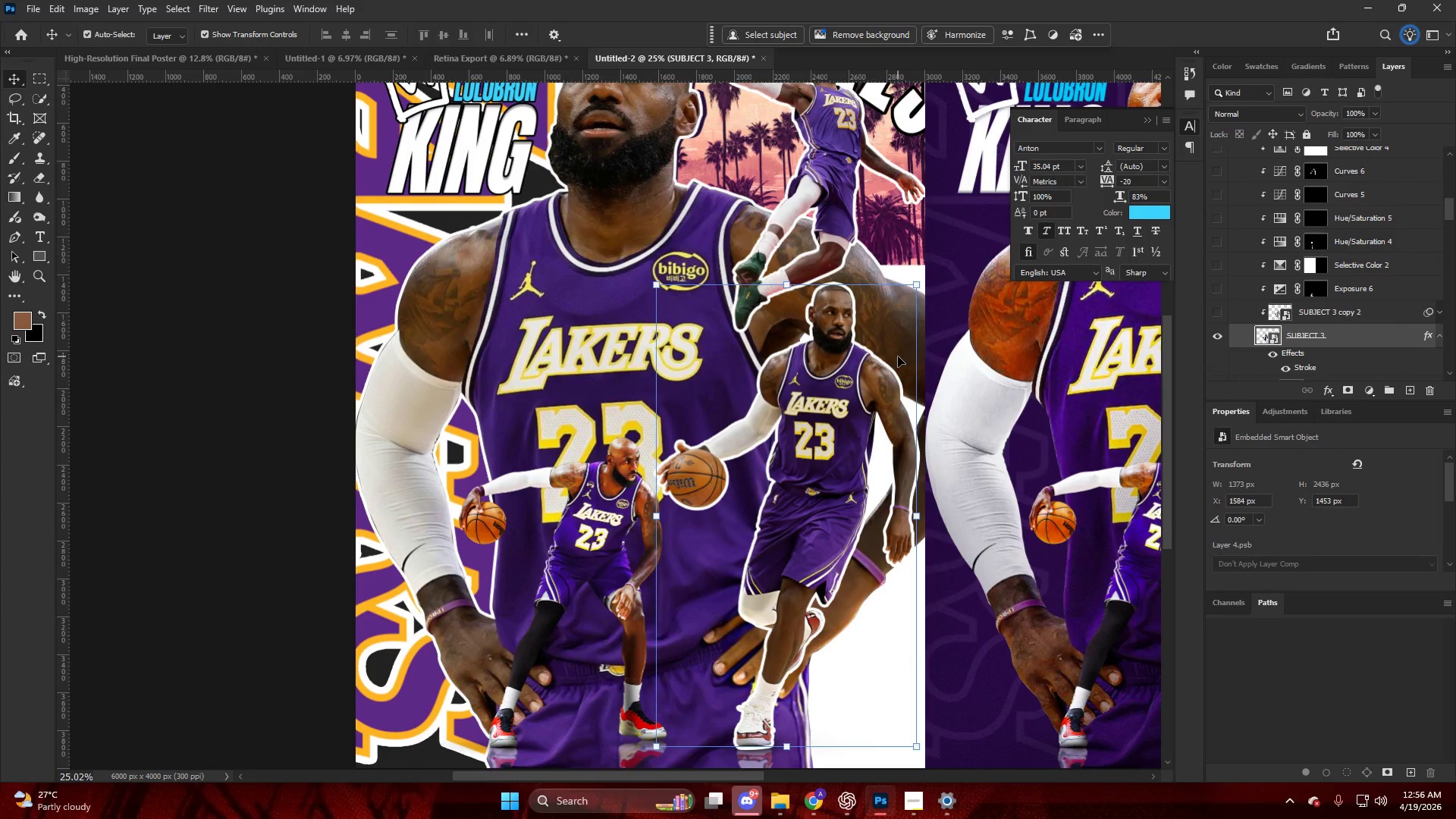 
key(NumpadEnter)
 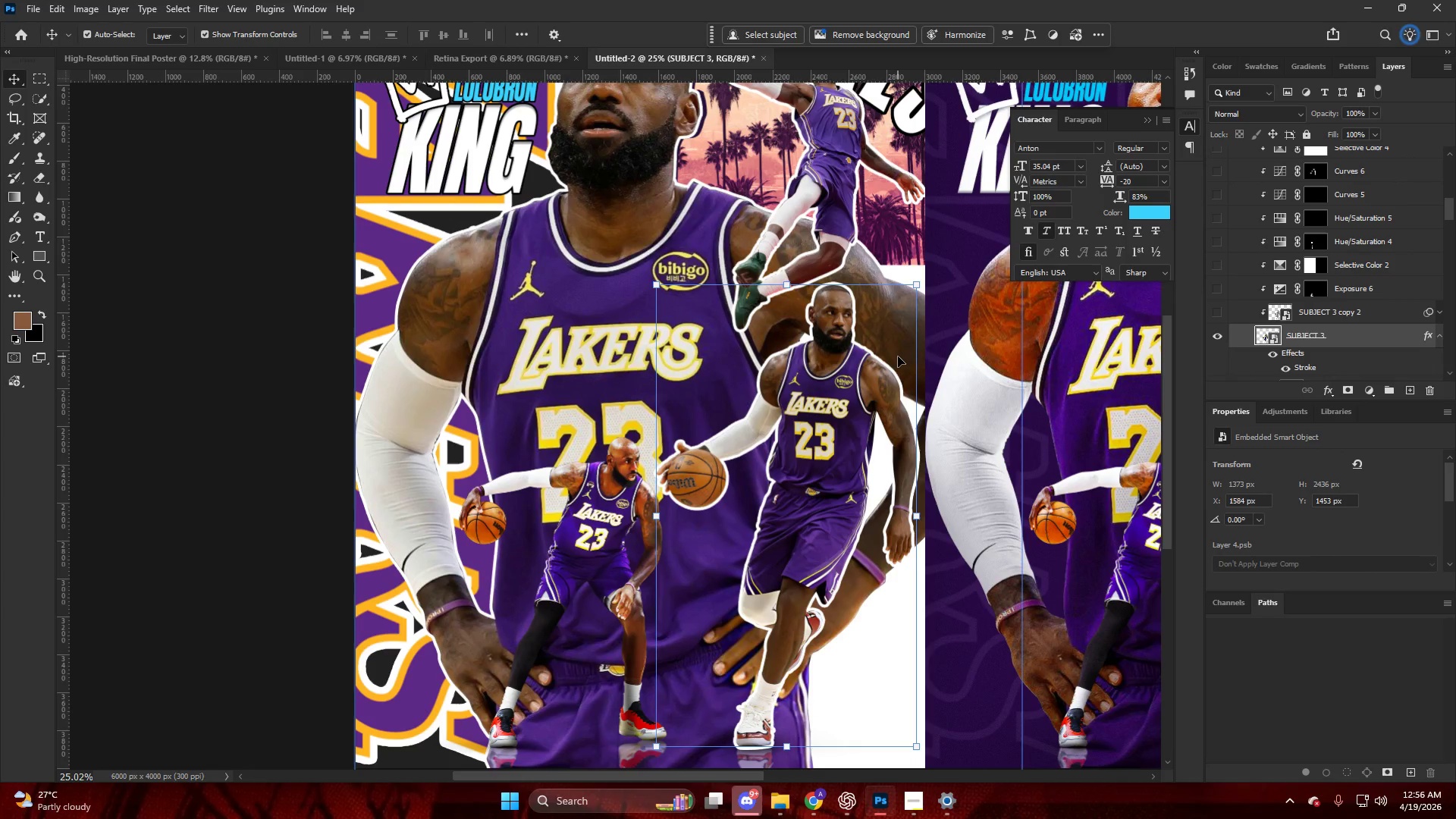 
hold_key(key=AltLeft, duration=0.47)
hold_key(key=AltLeft, duration=0.39)
scroll: coordinate [726, 367], scroll_direction: down, amount: 5.0
 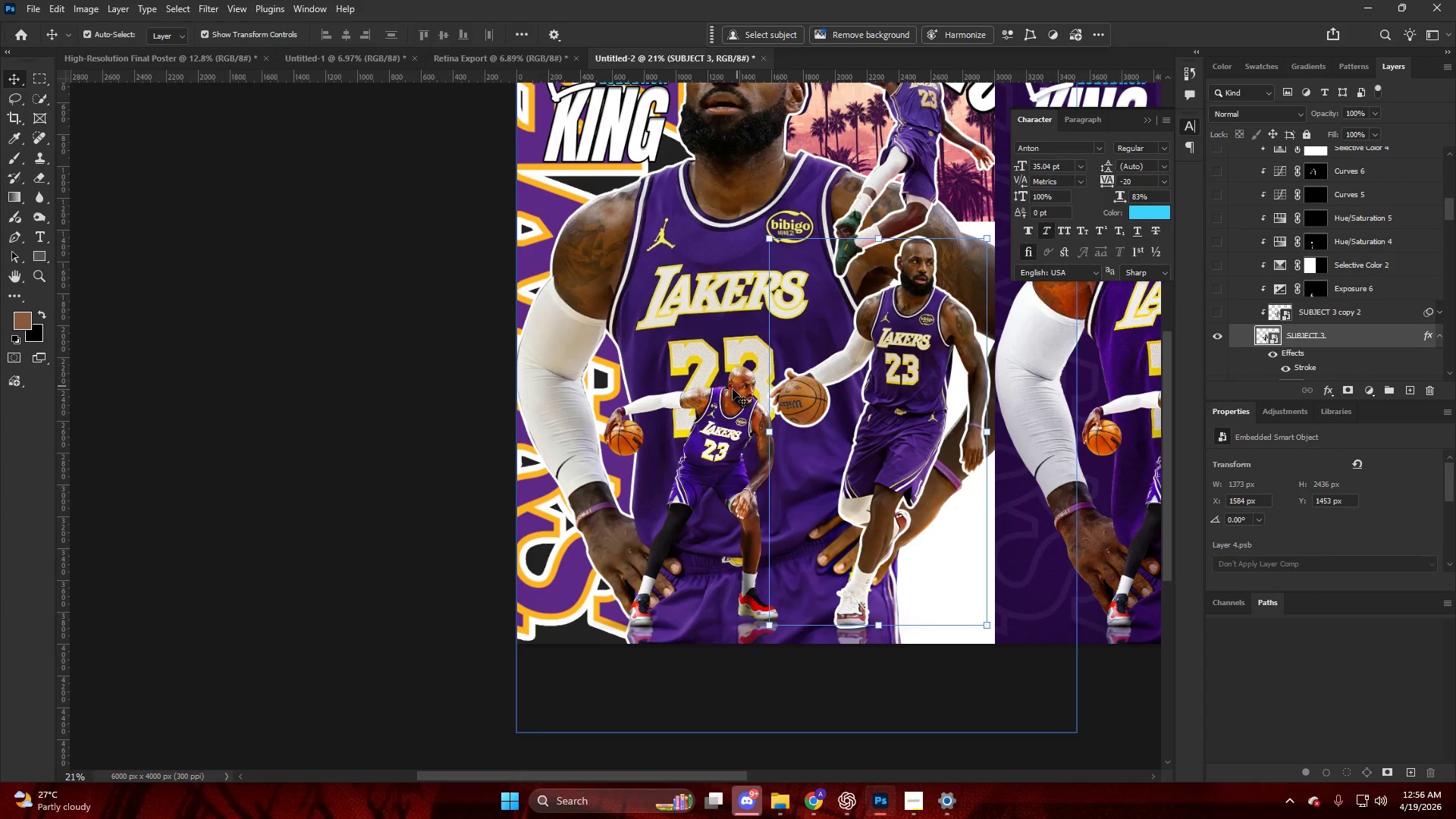 
left_click([732, 390])
 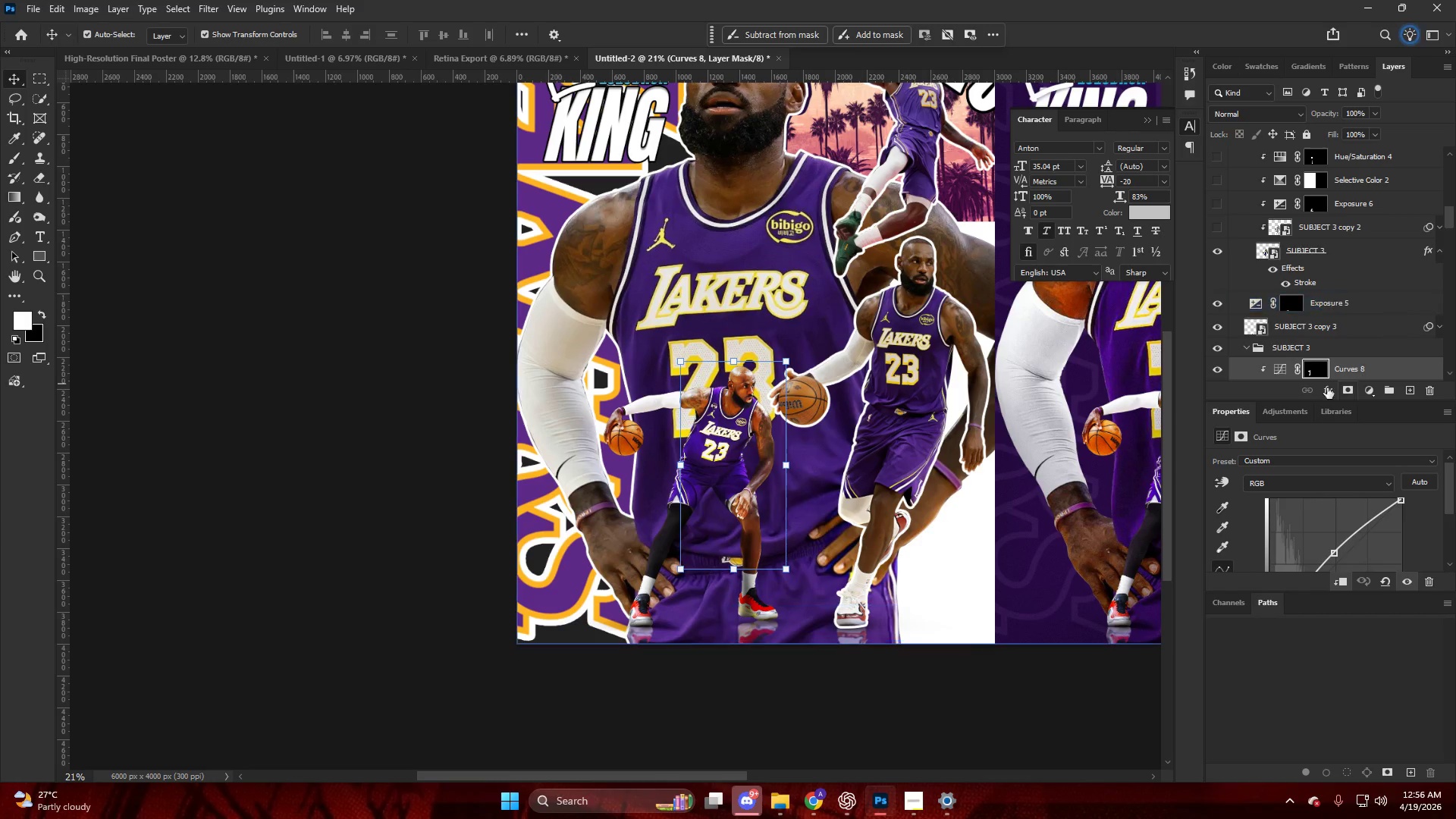 
scroll: coordinate [1285, 344], scroll_direction: down, amount: 4.0
 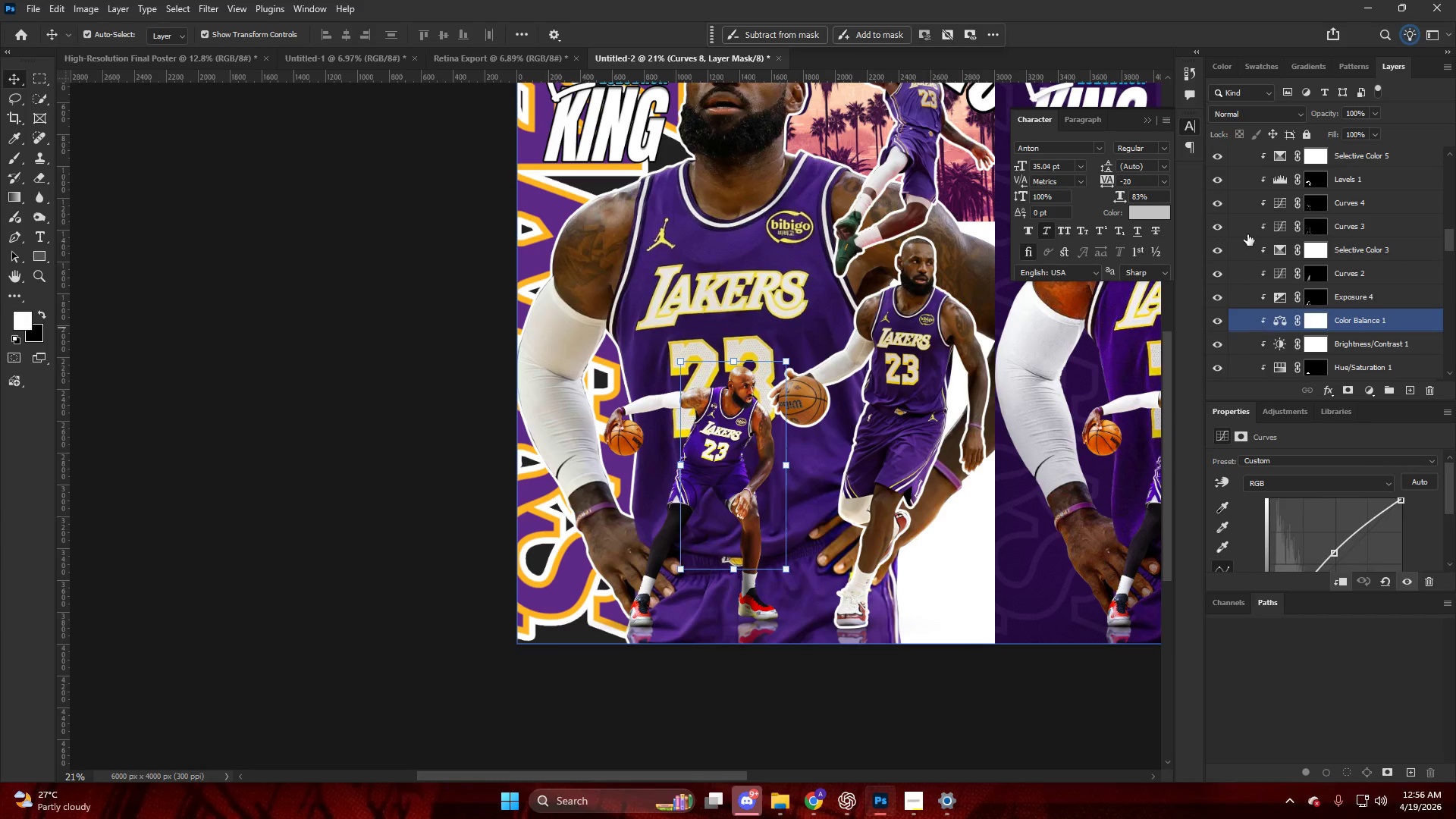 
scroll: coordinate [1261, 224], scroll_direction: up, amount: 1.0
 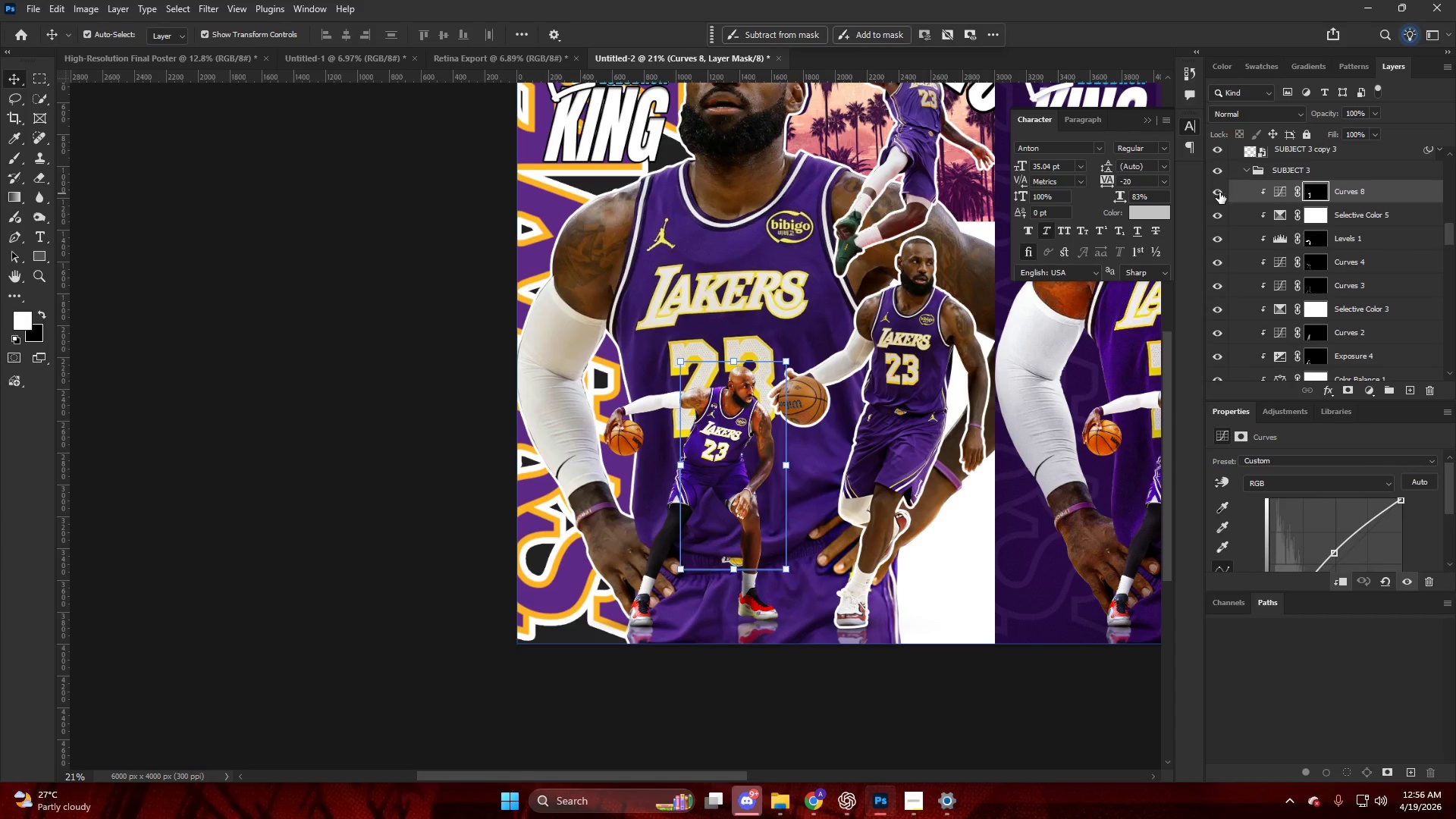 
double_click([1212, 228])
 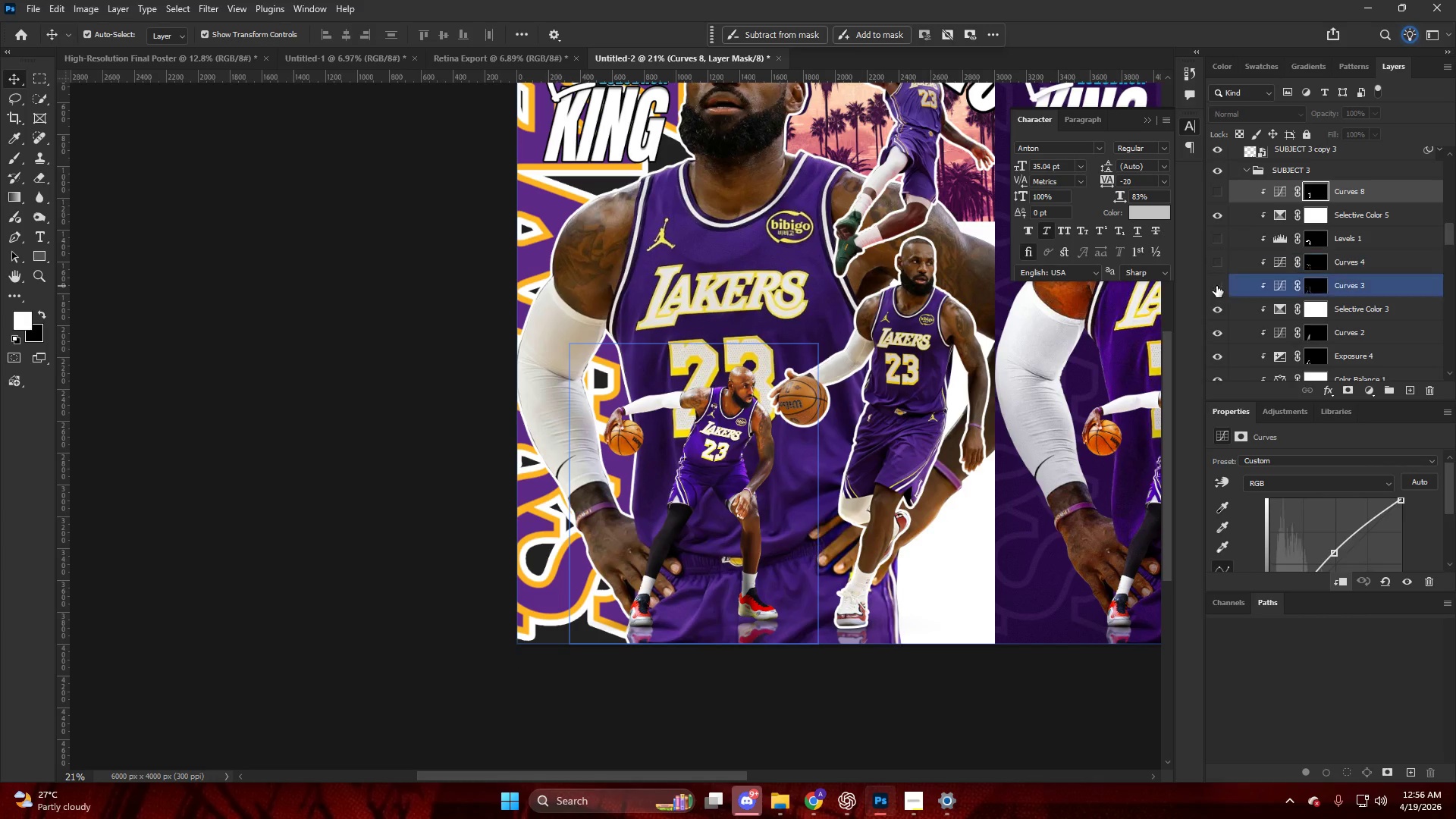 
left_click_drag(start_coordinate=[1216, 311], to_coordinate=[1216, 316])
 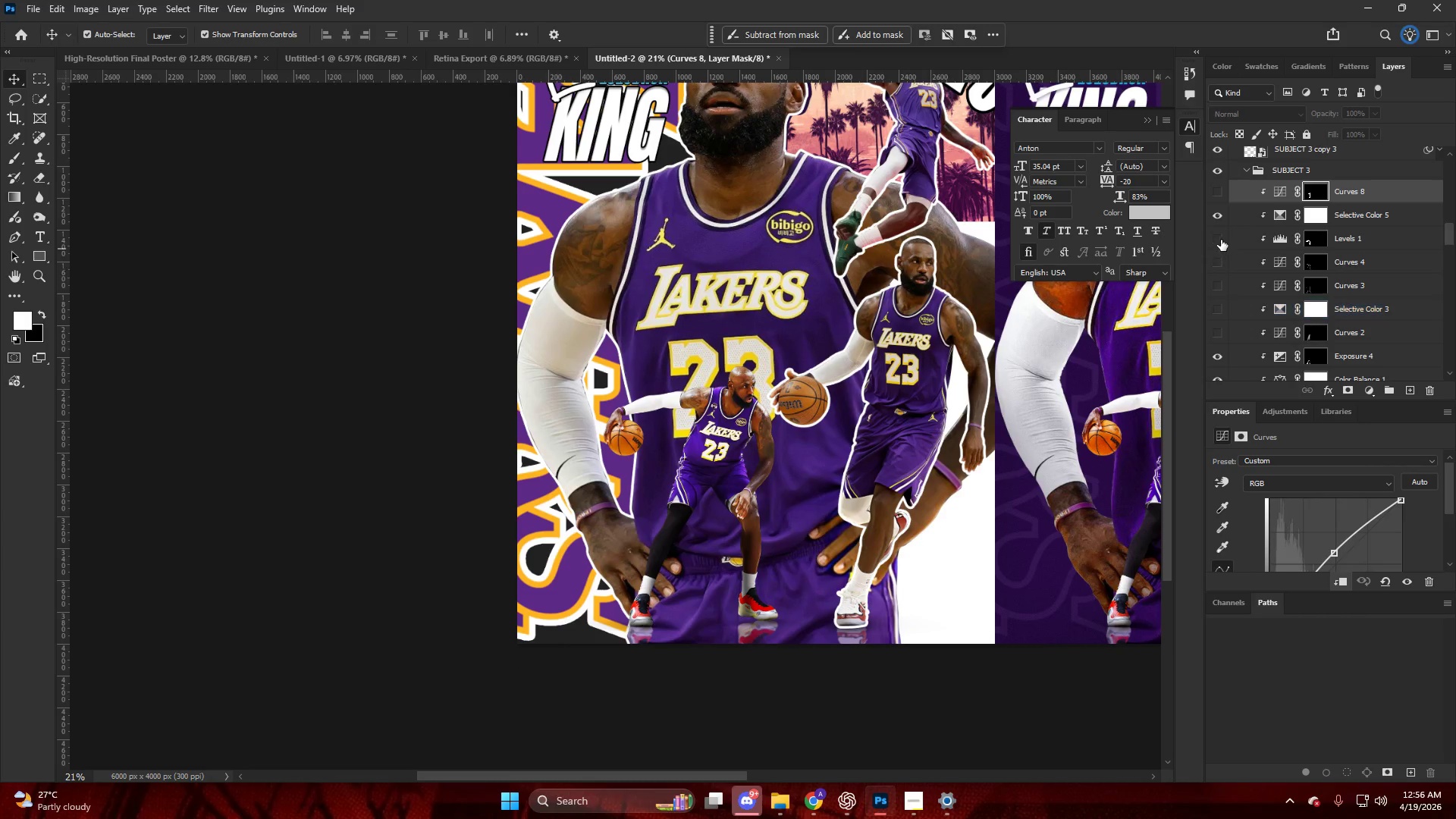 
left_click([1216, 217])
 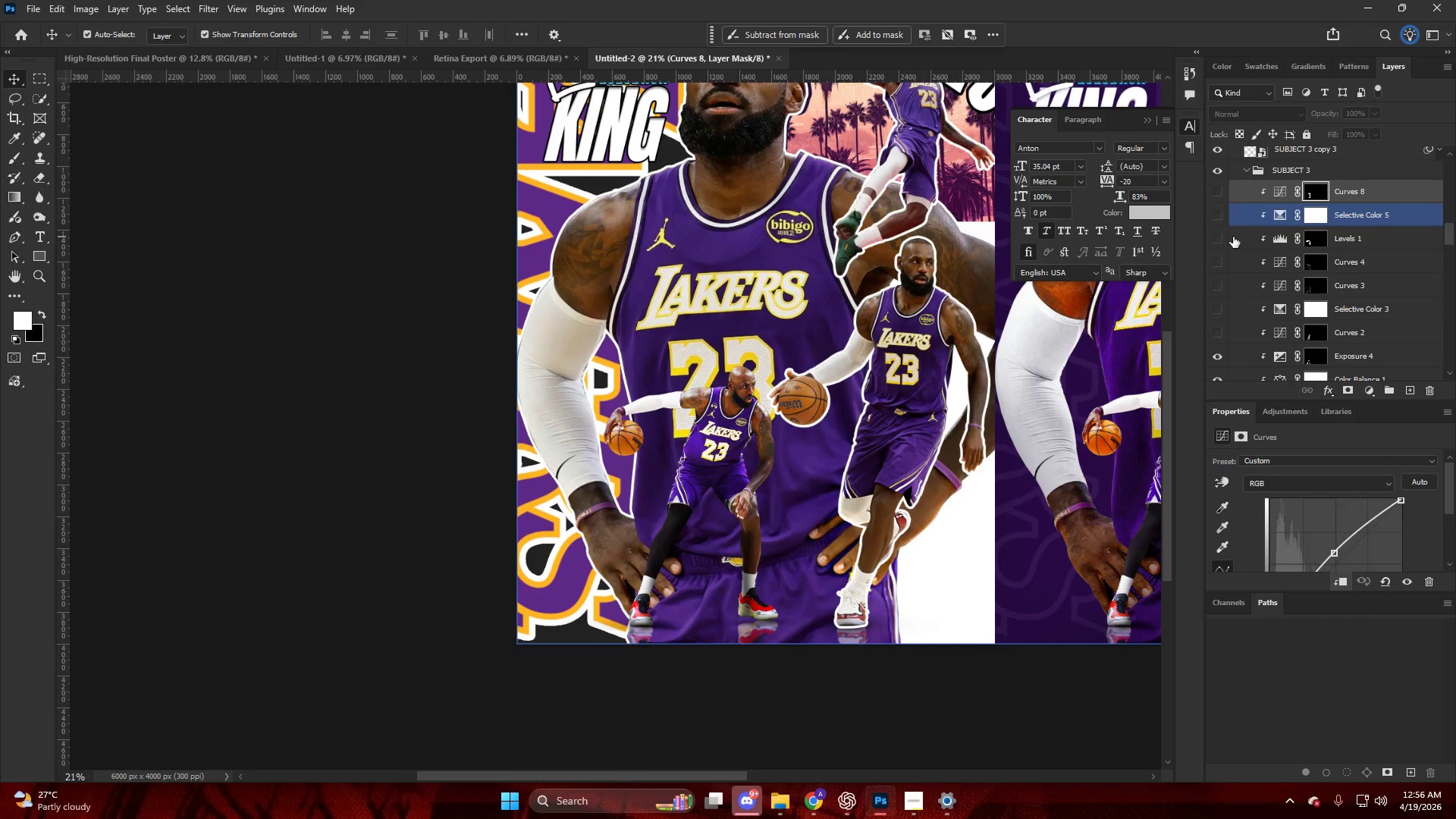 
scroll: coordinate [1282, 314], scroll_direction: down, amount: 3.0
 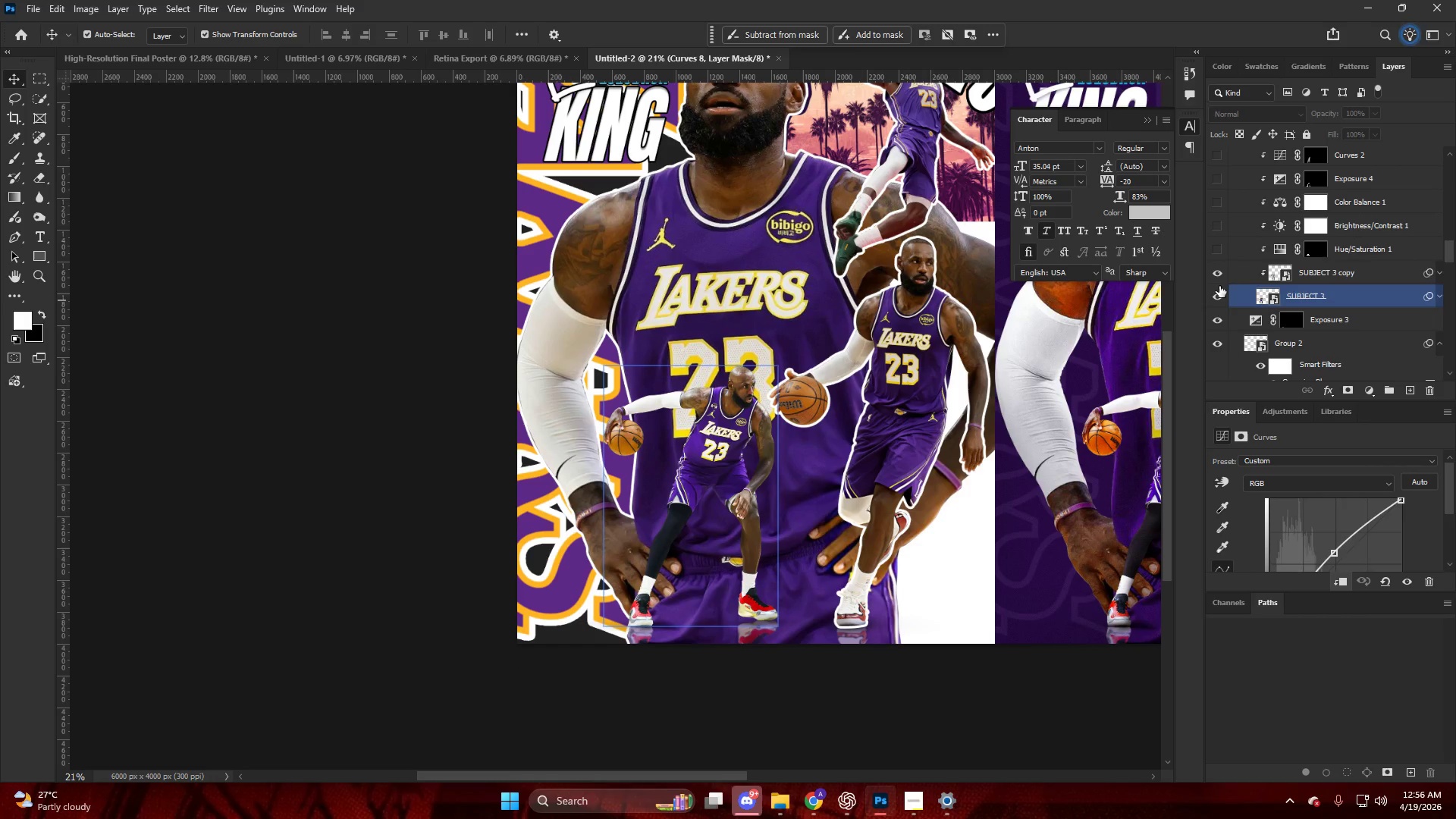 
left_click([1216, 280])
 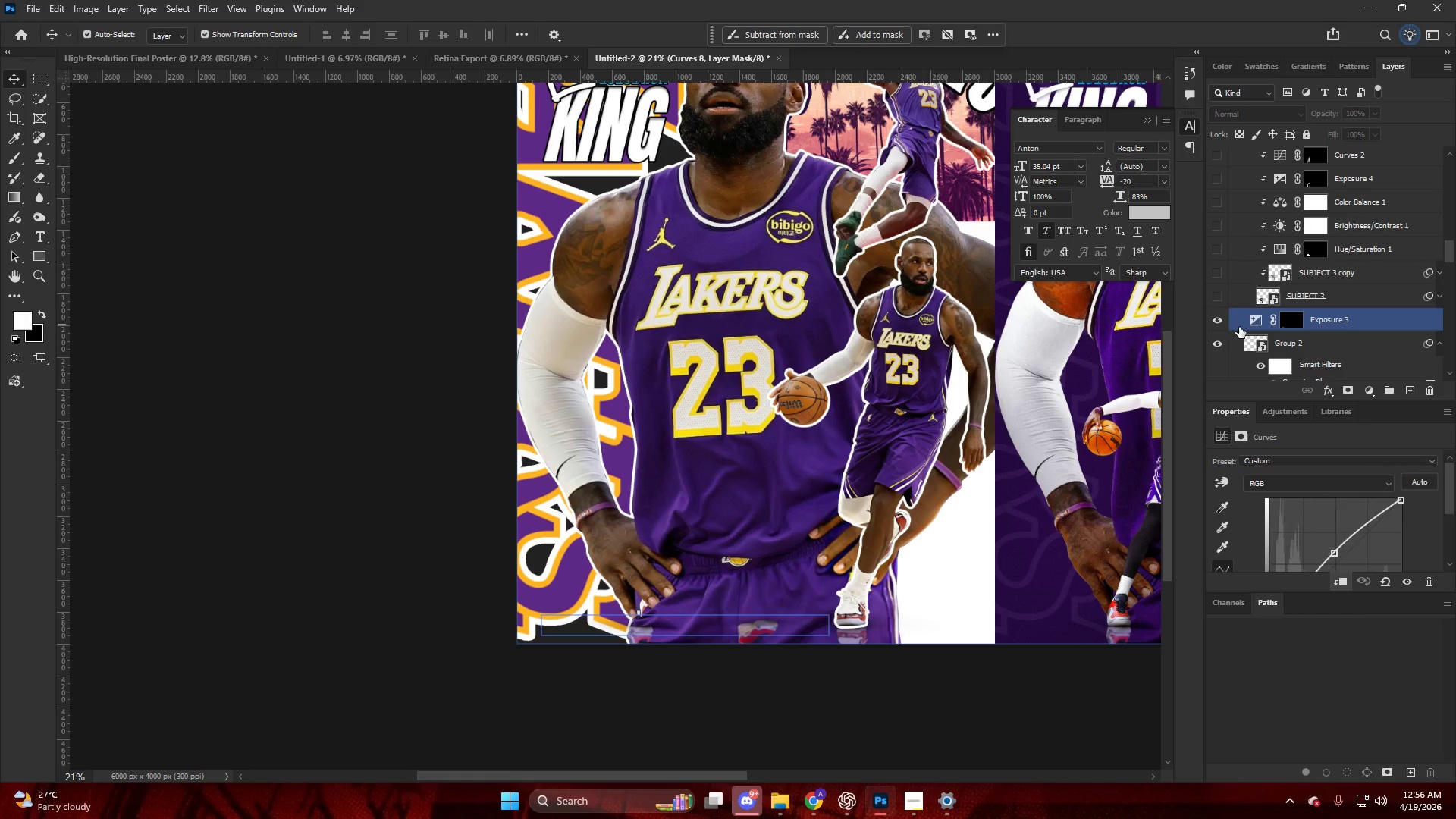 
left_click([1216, 319])
 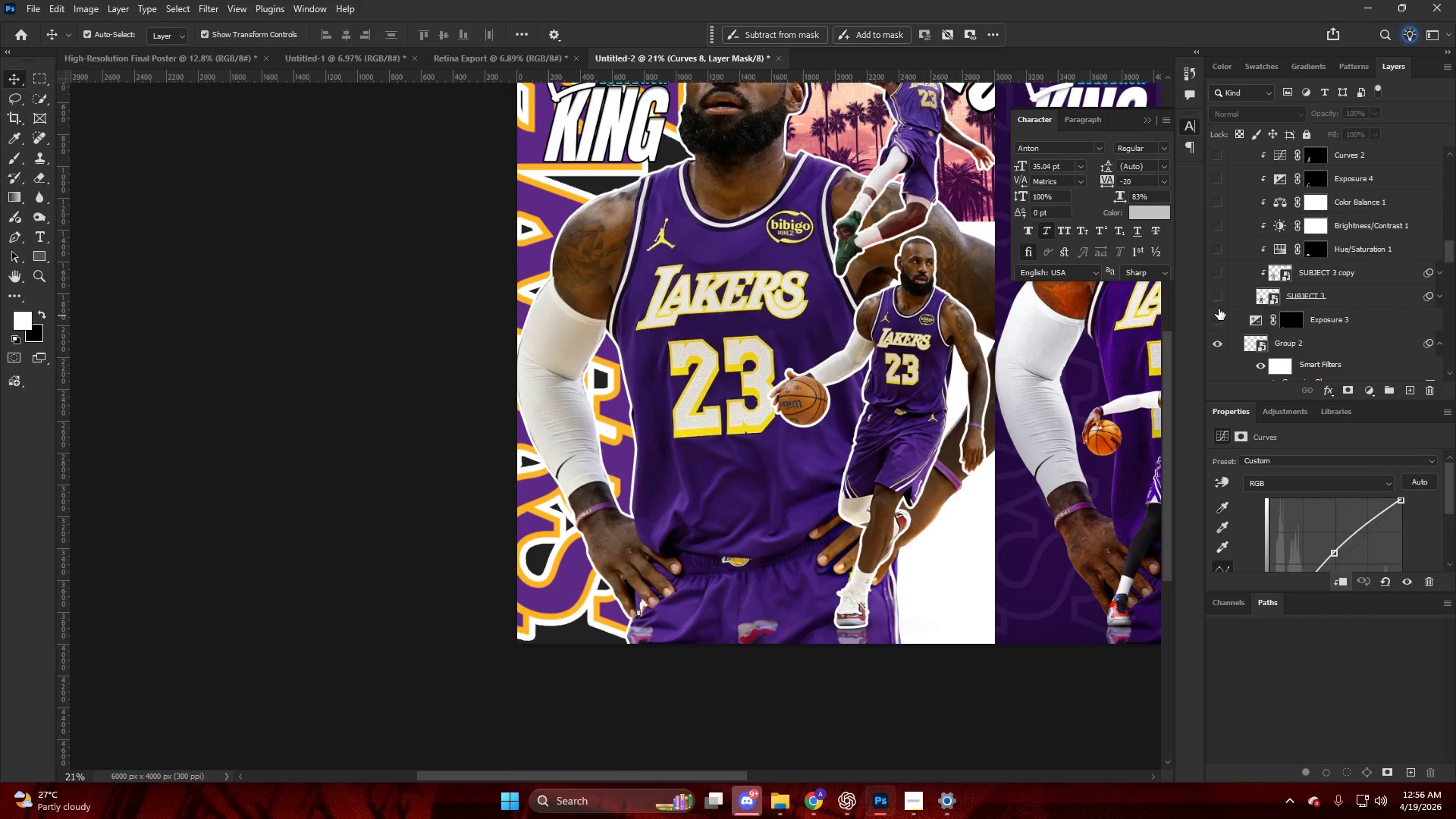 
left_click([1219, 309])
 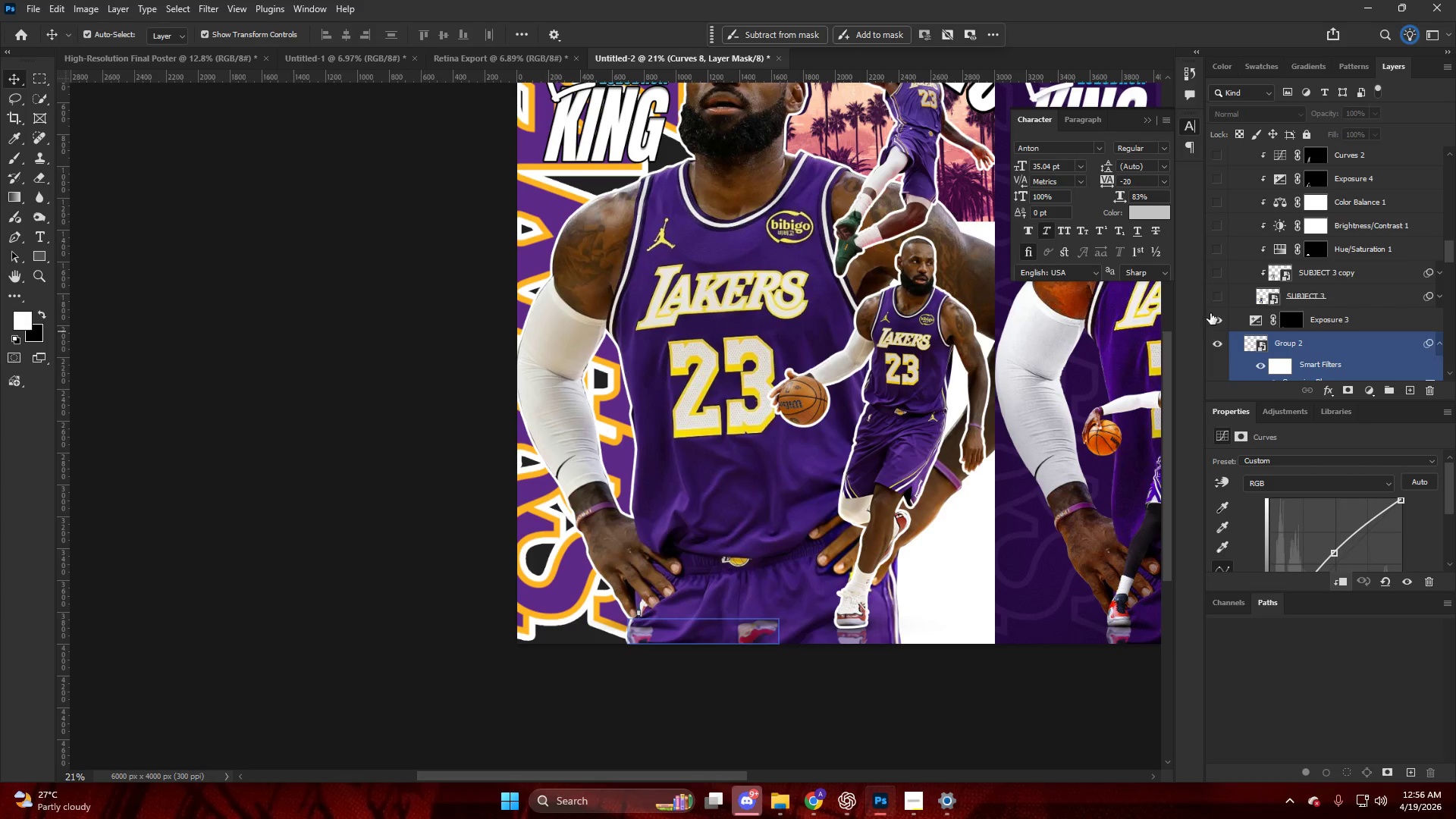 
left_click([1213, 293])
 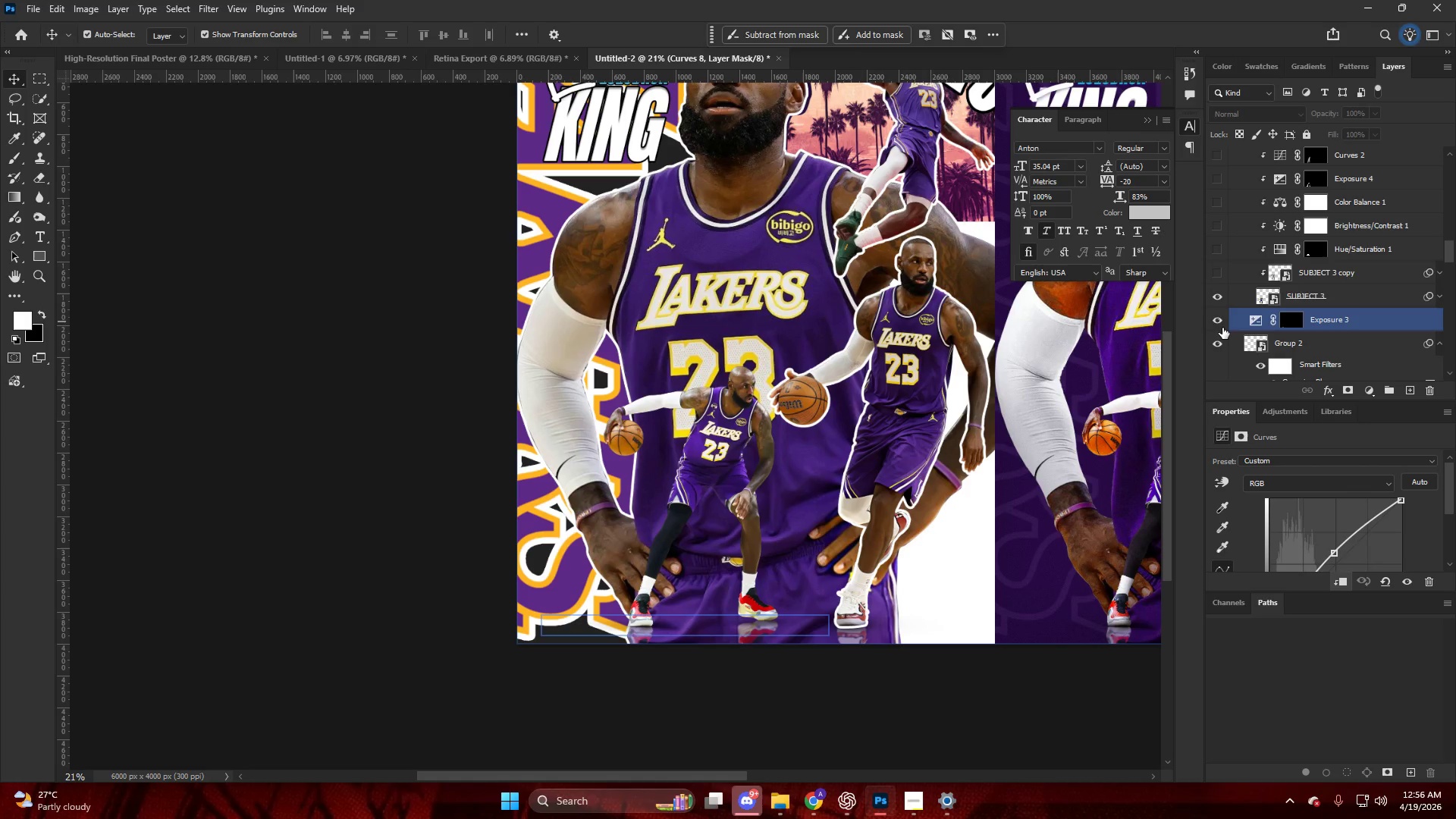 
double_click([1218, 346])
 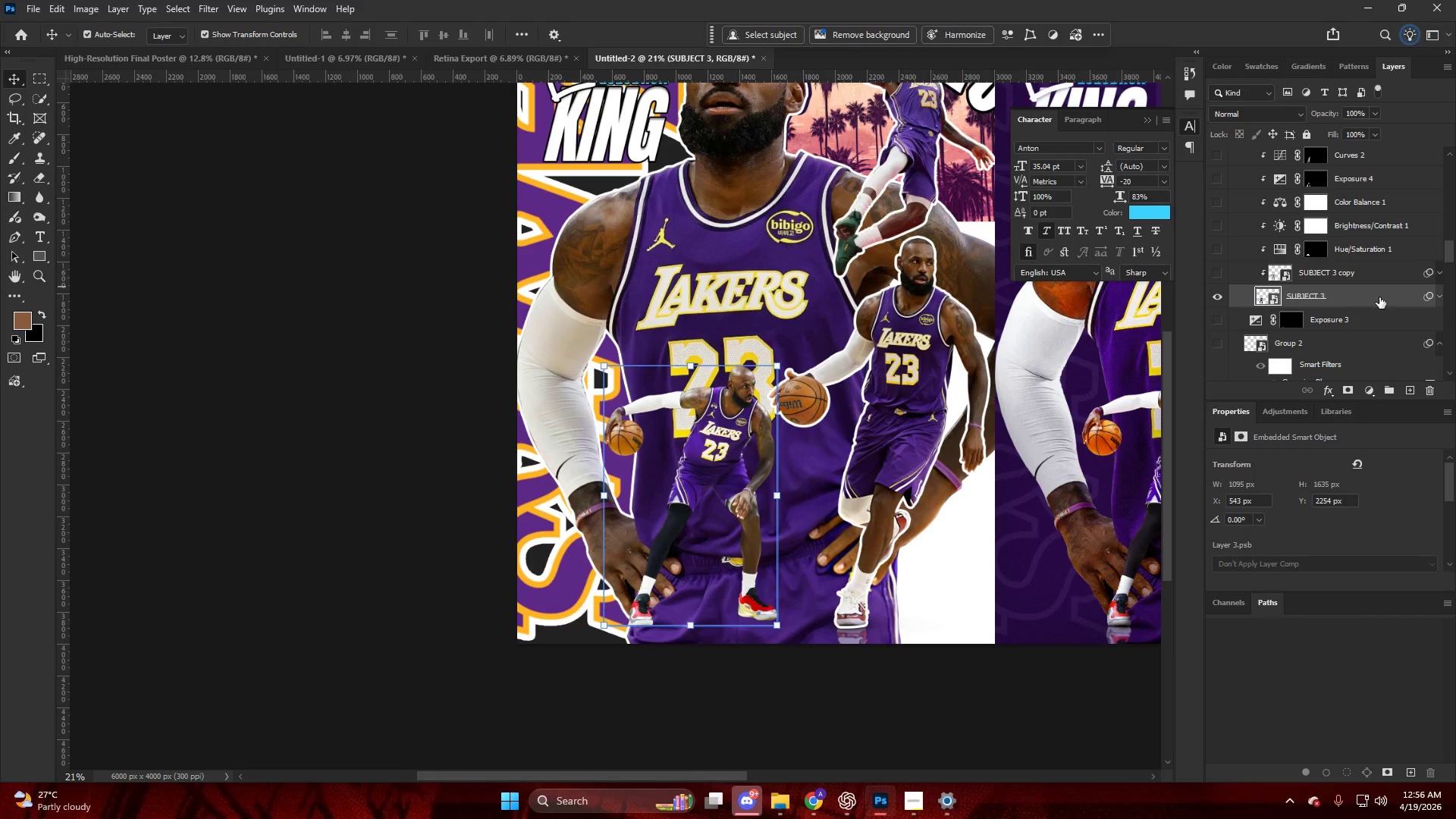 
left_click_drag(start_coordinate=[1426, 297], to_coordinate=[1436, 400])
 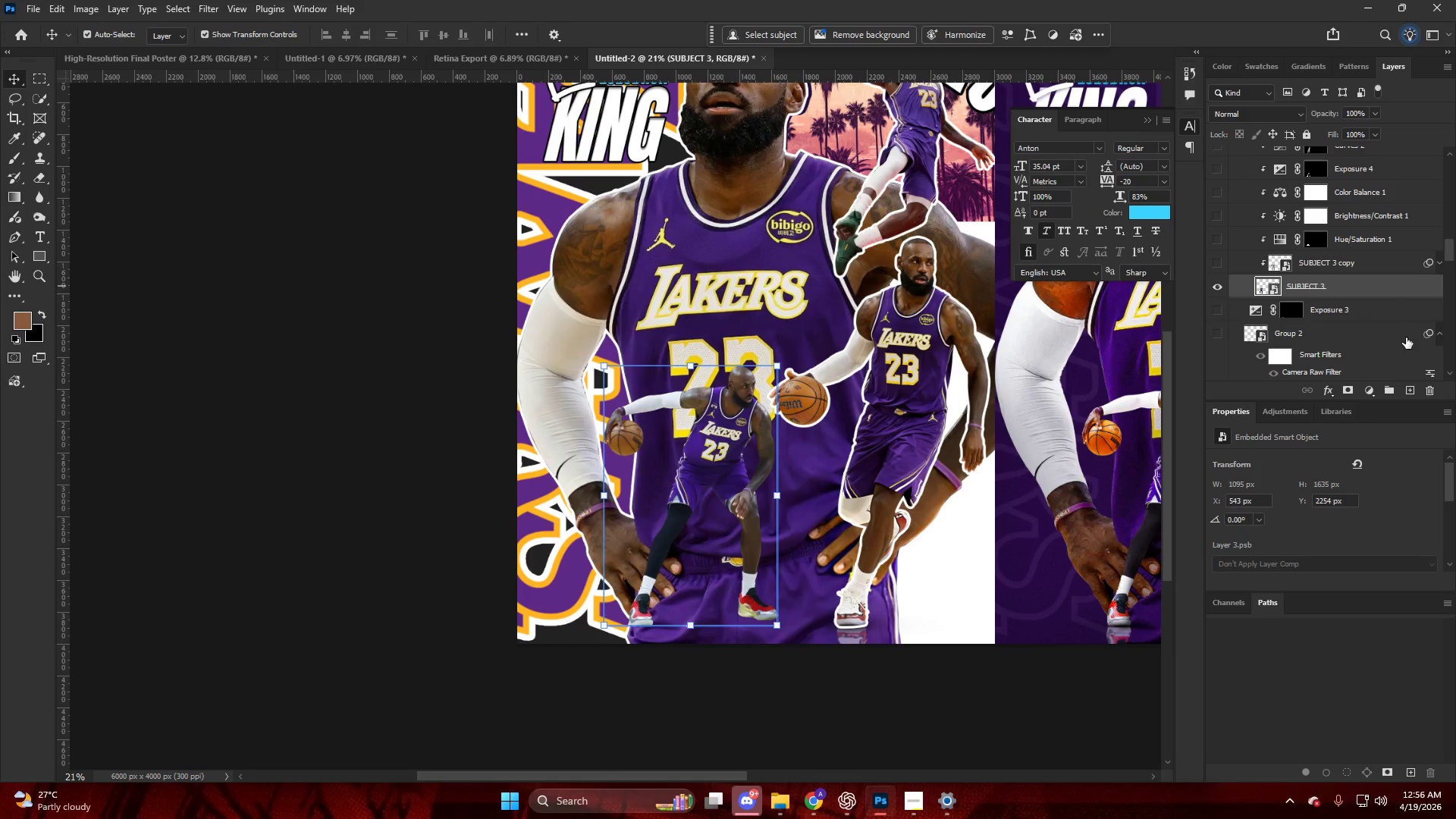 
wait(6.84)
 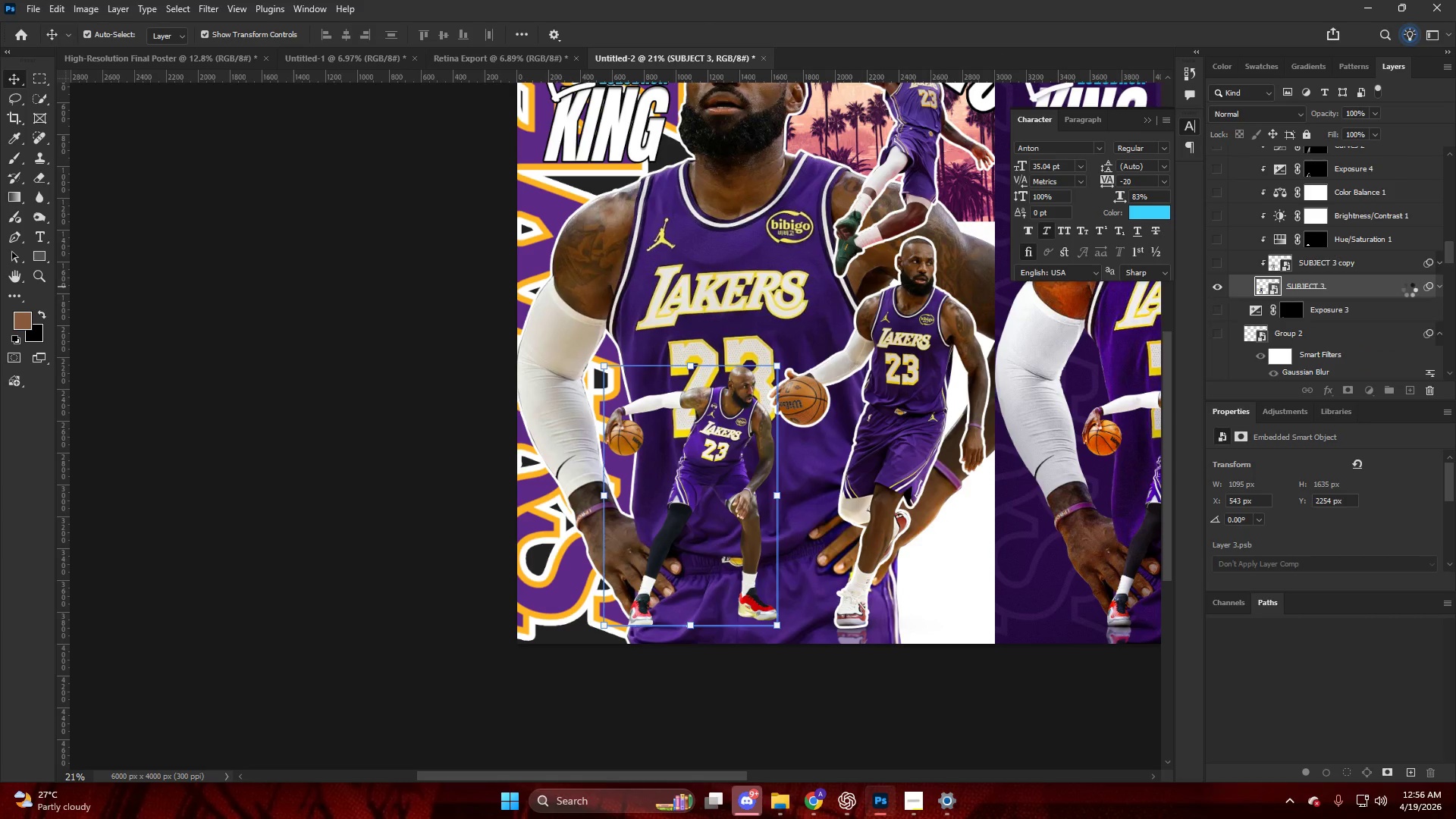 
left_click([1331, 447])
 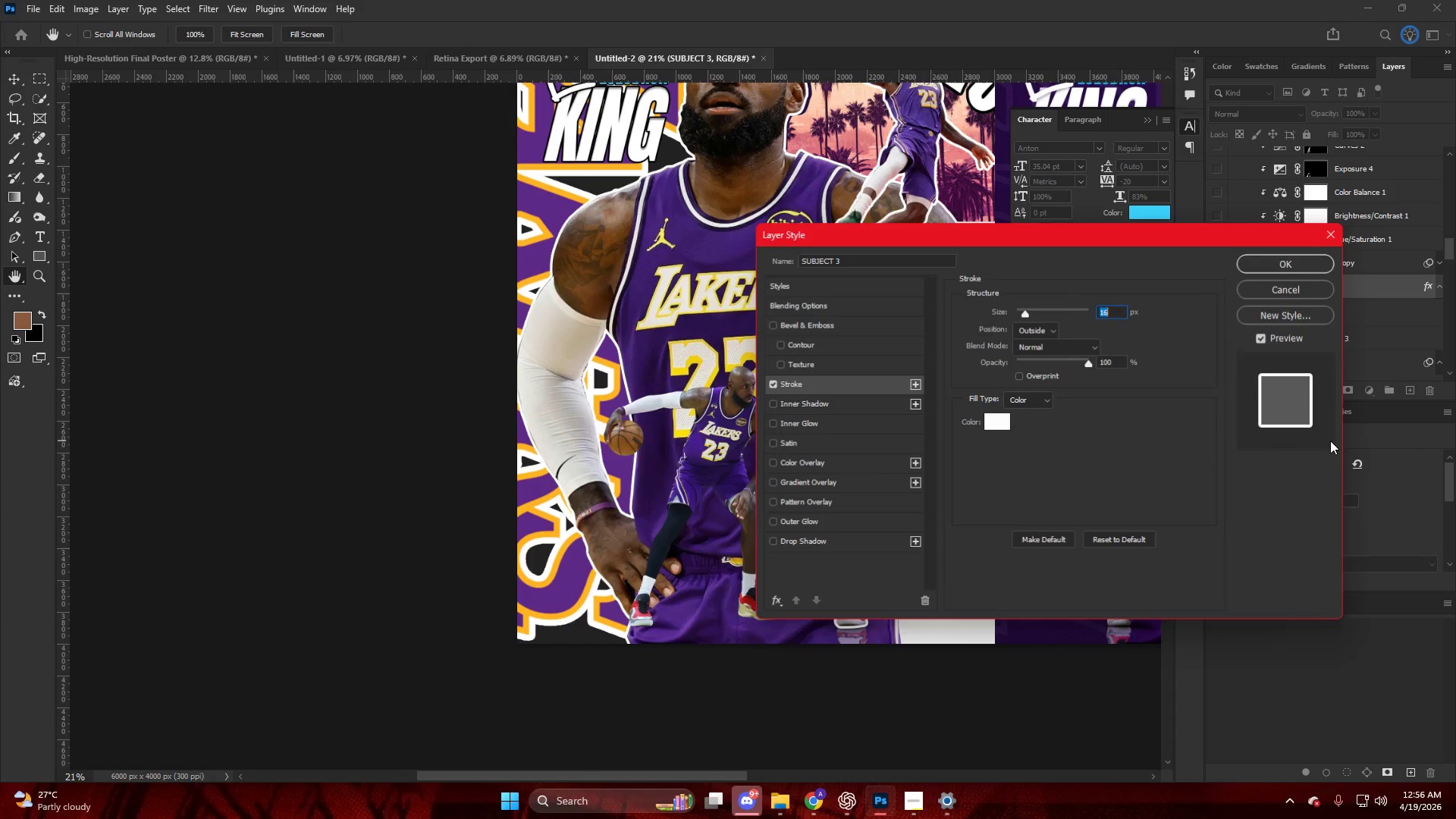 
key(NumpadEnter)
 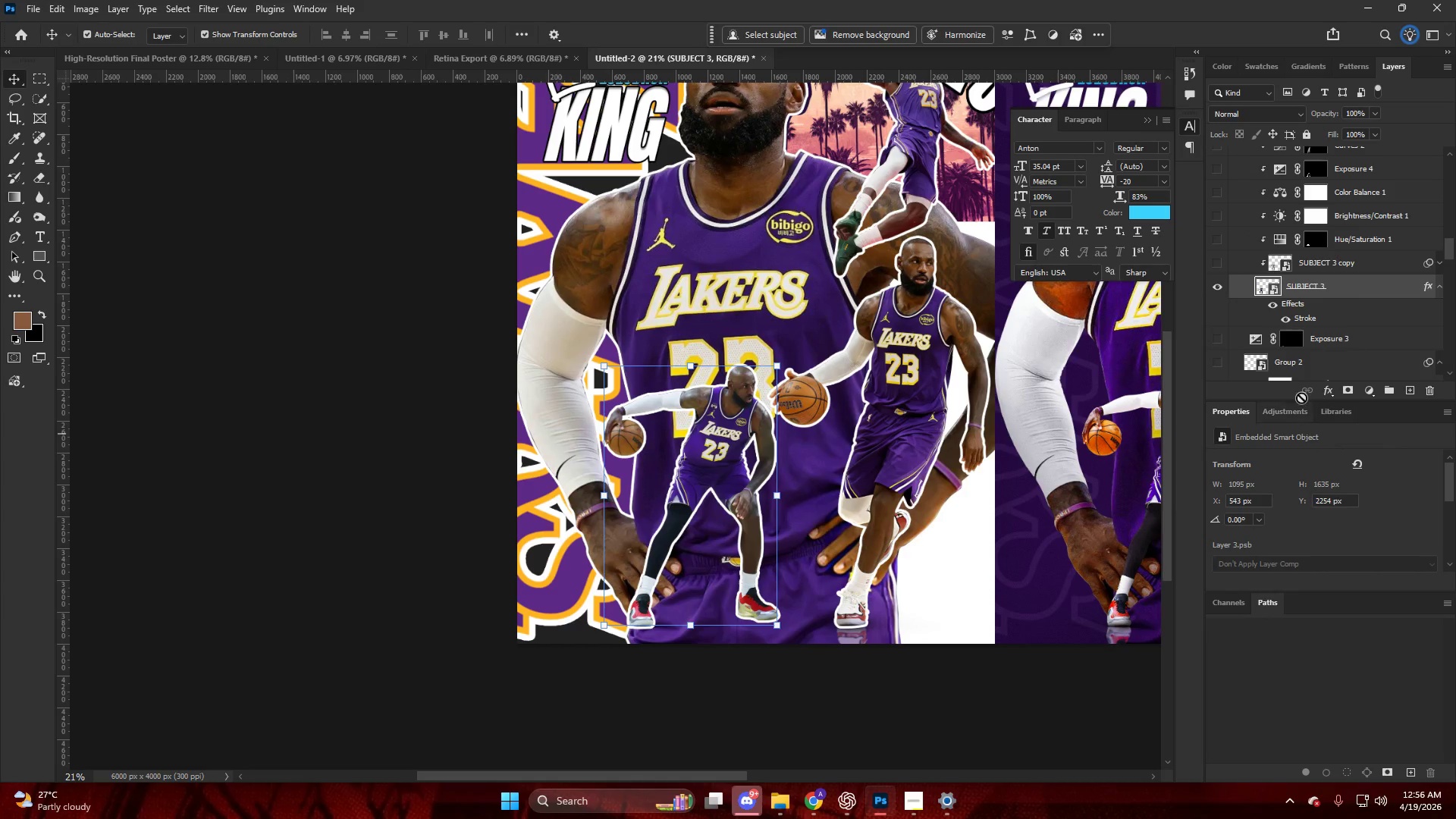 
scroll: coordinate [1323, 297], scroll_direction: down, amount: 3.0
 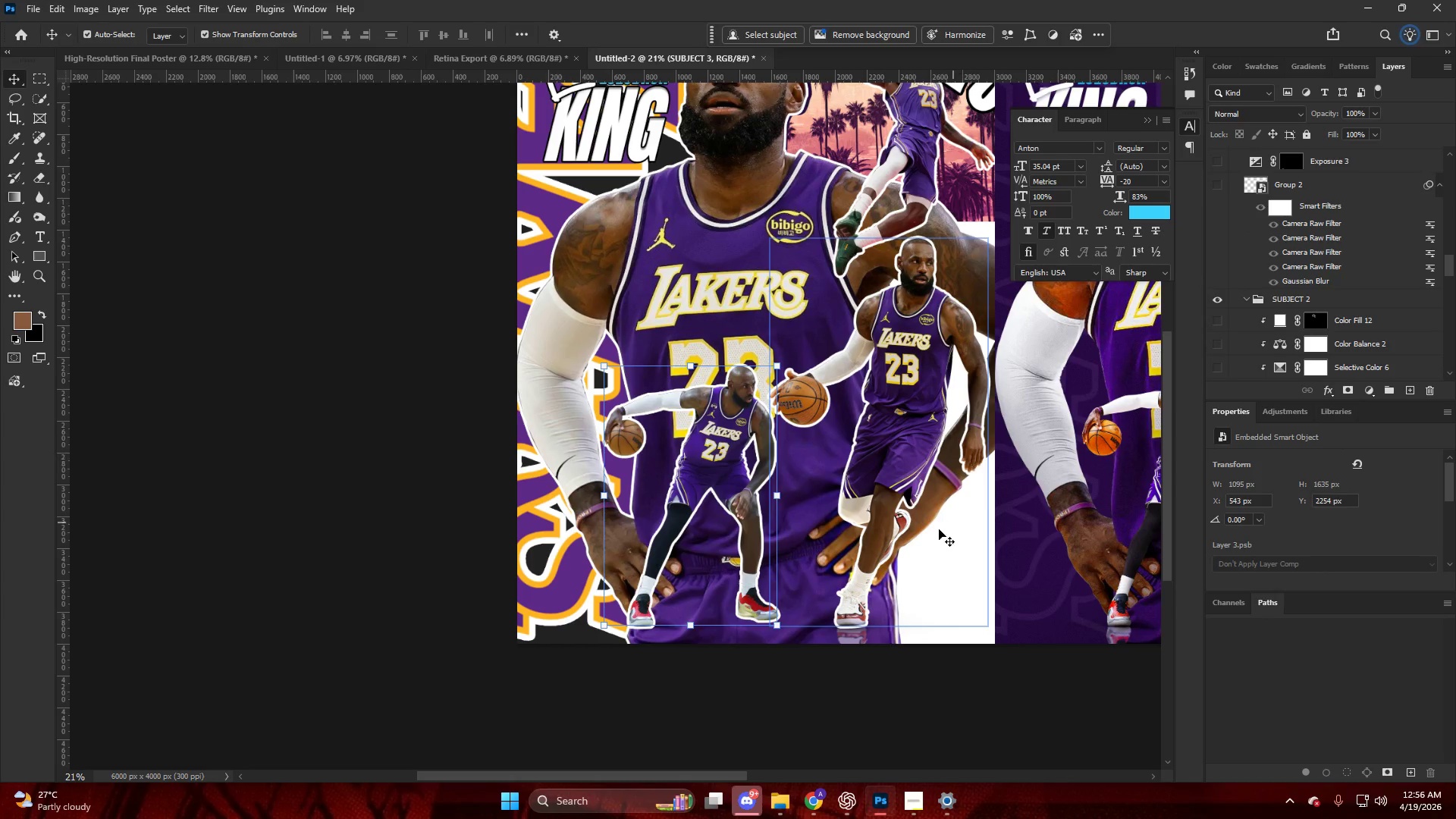 
key(Alt+AltLeft)
 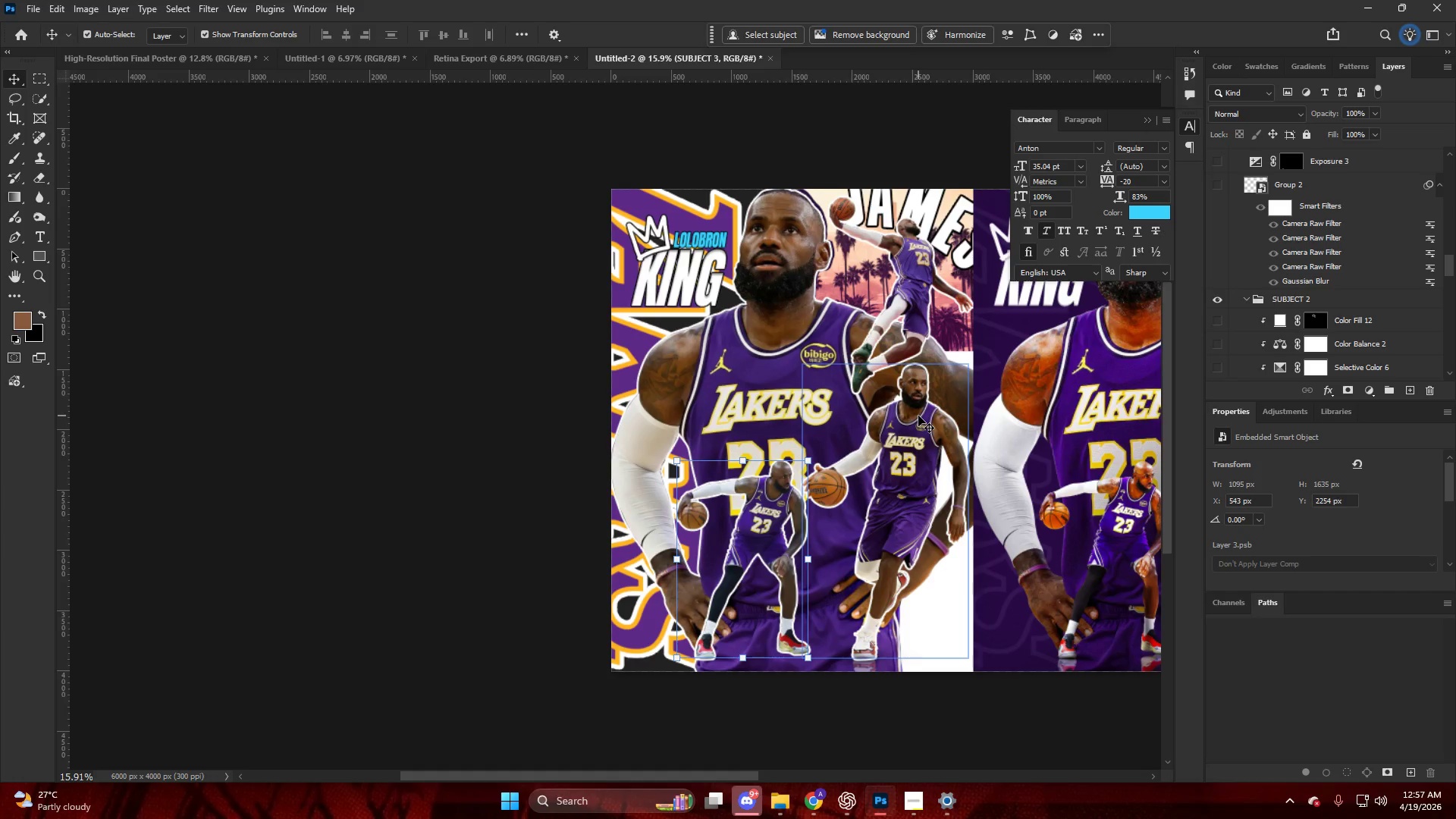 
scroll: coordinate [904, 441], scroll_direction: up, amount: 4.0
 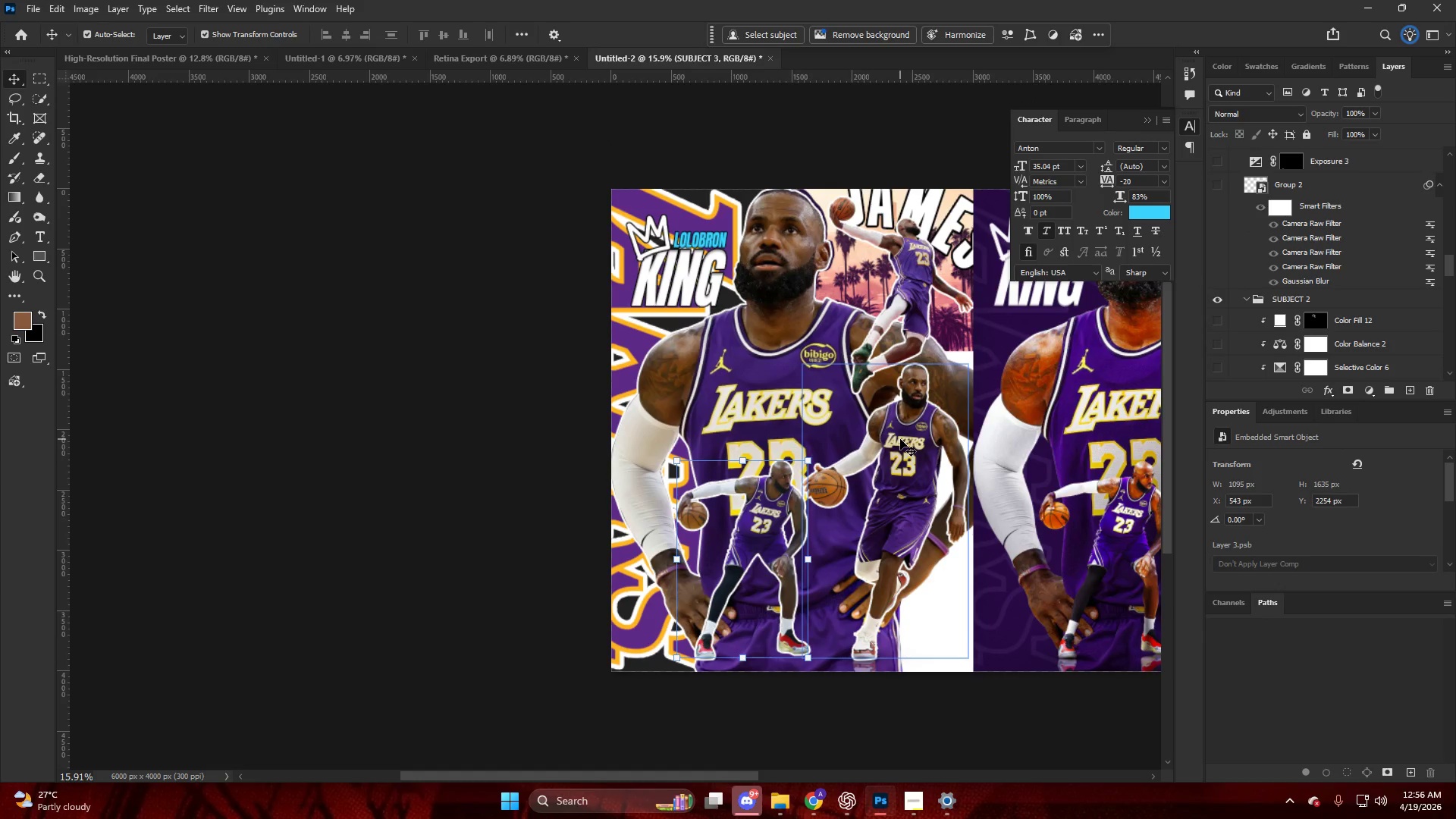 
hold_key(key=AltLeft, duration=0.33)
scroll: coordinate [918, 416], scroll_direction: down, amount: 3.0
 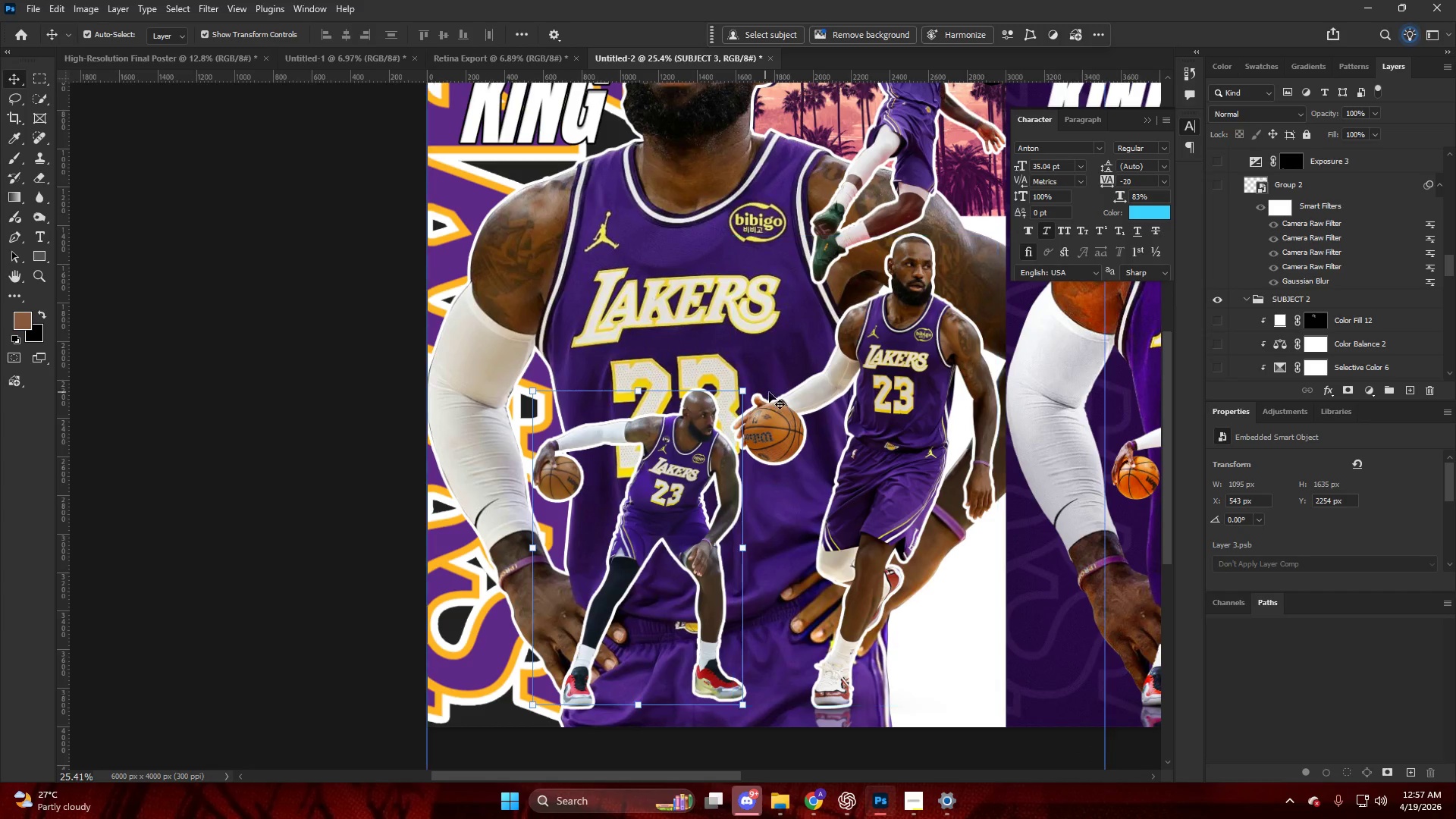 
hold_key(key=AltLeft, duration=0.36)
scroll: coordinate [1330, 294], scroll_direction: down, amount: 22.0
 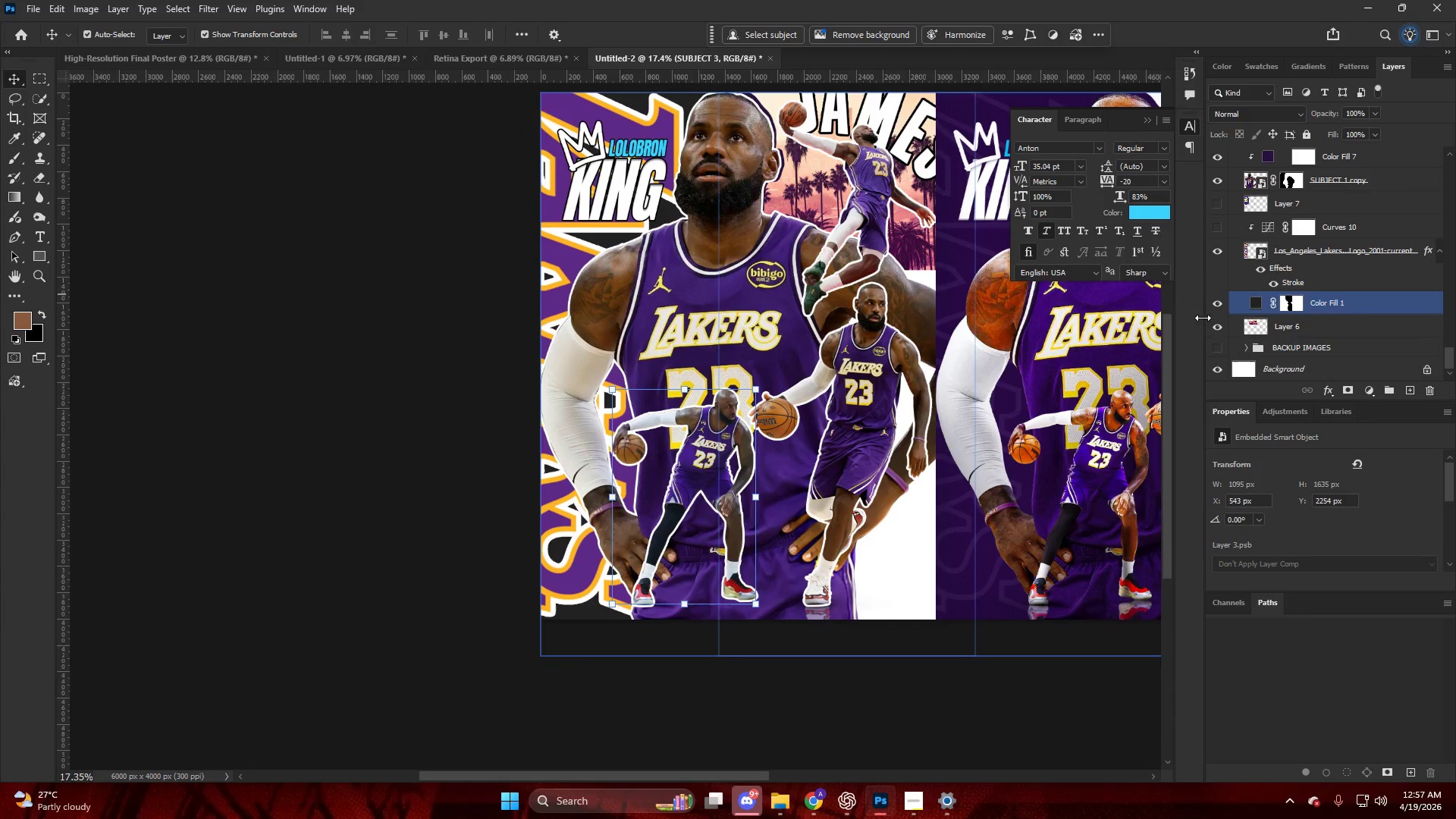 
left_click([1219, 304])
 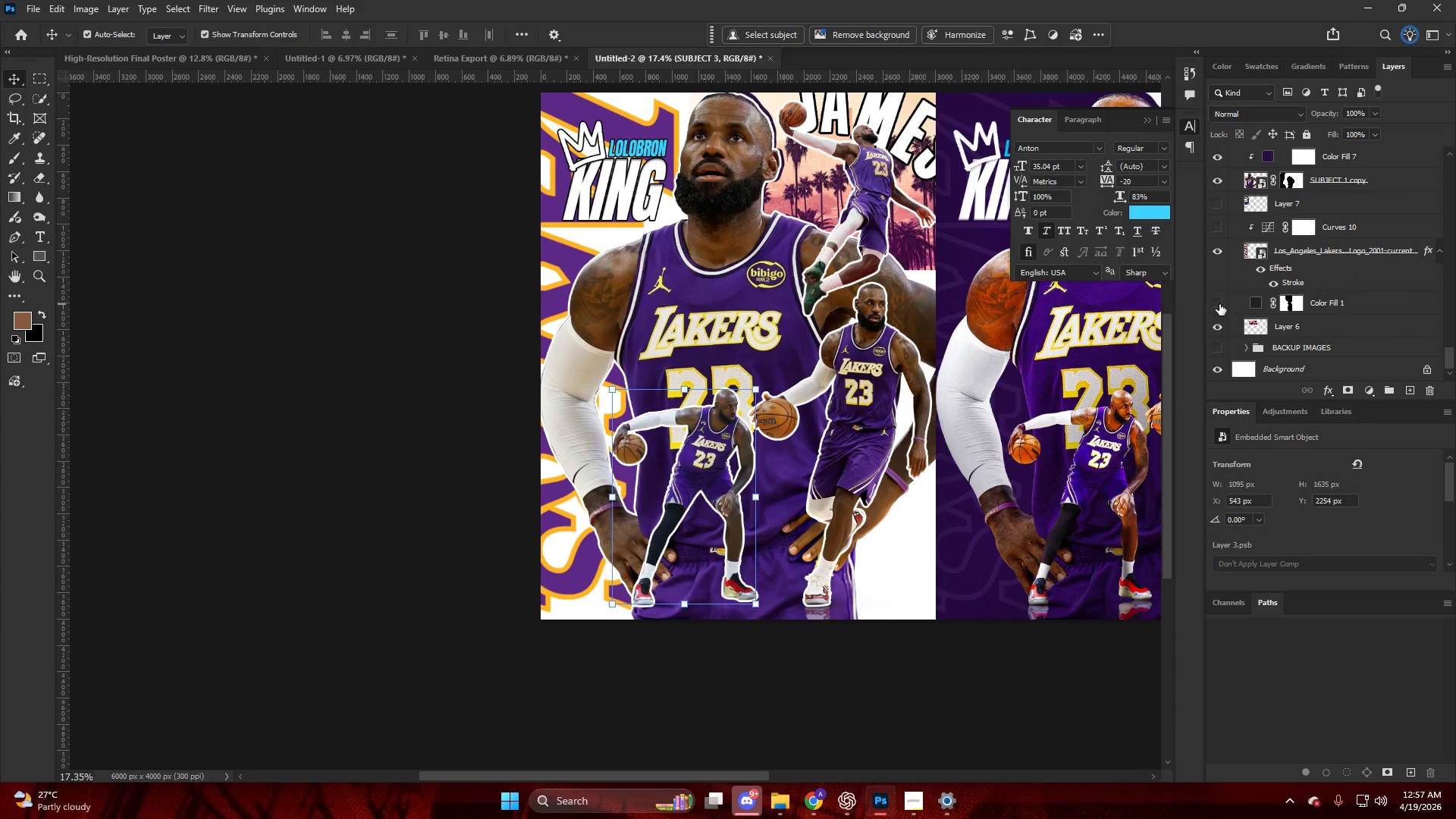 
left_click([1219, 304])
 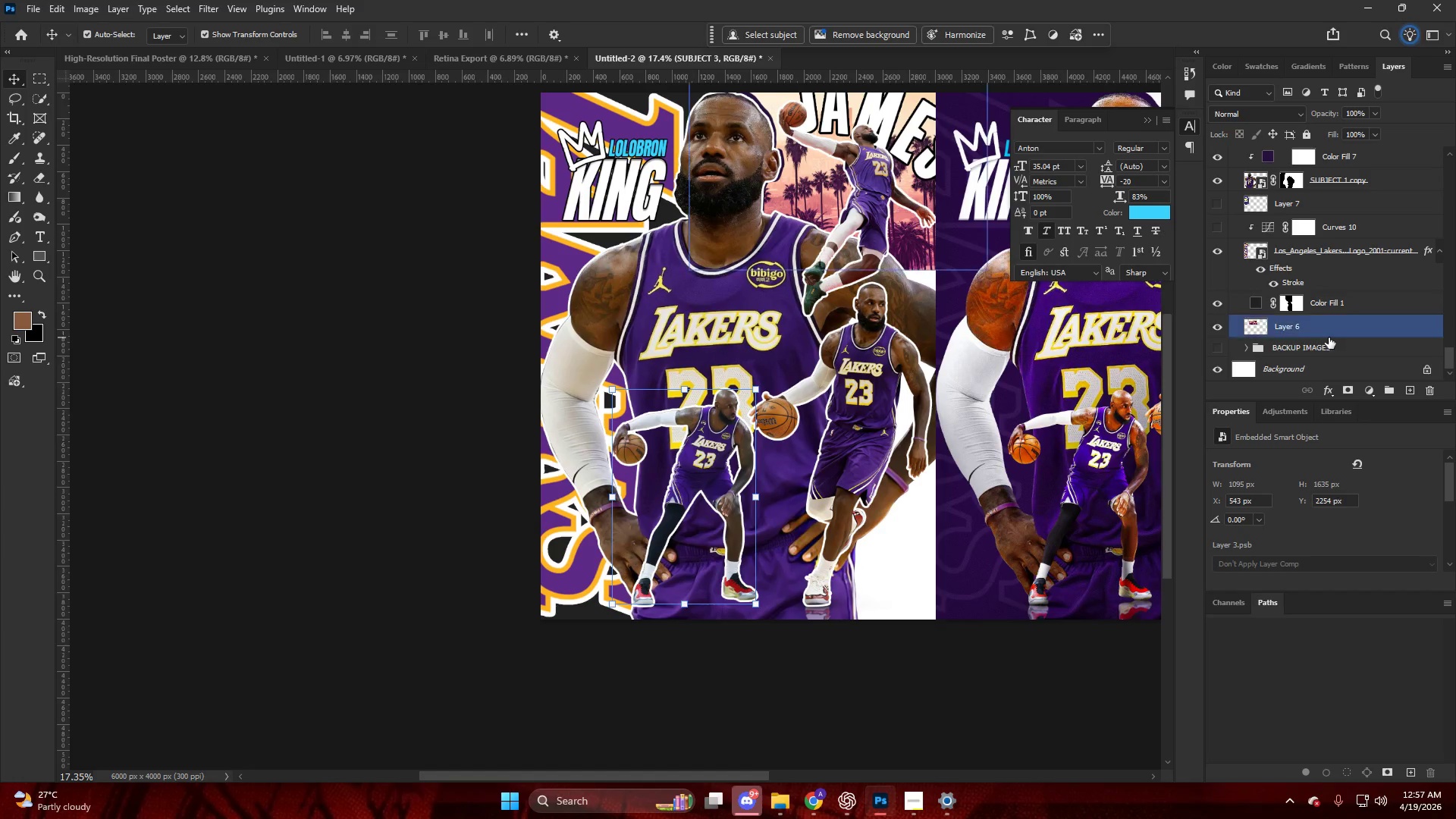 
scroll: coordinate [1326, 335], scroll_direction: up, amount: 2.0
 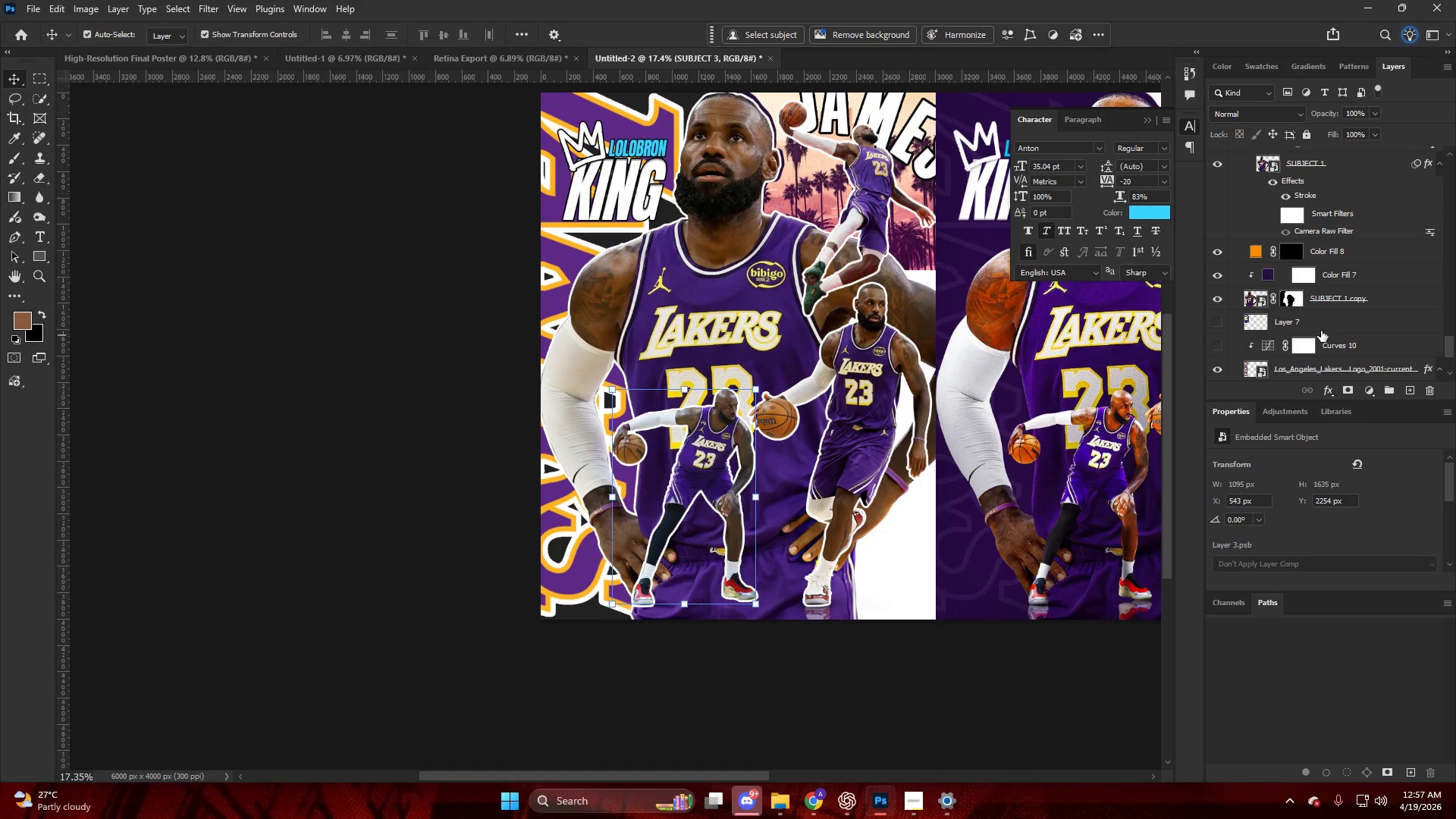 
key(Alt+AltLeft)
 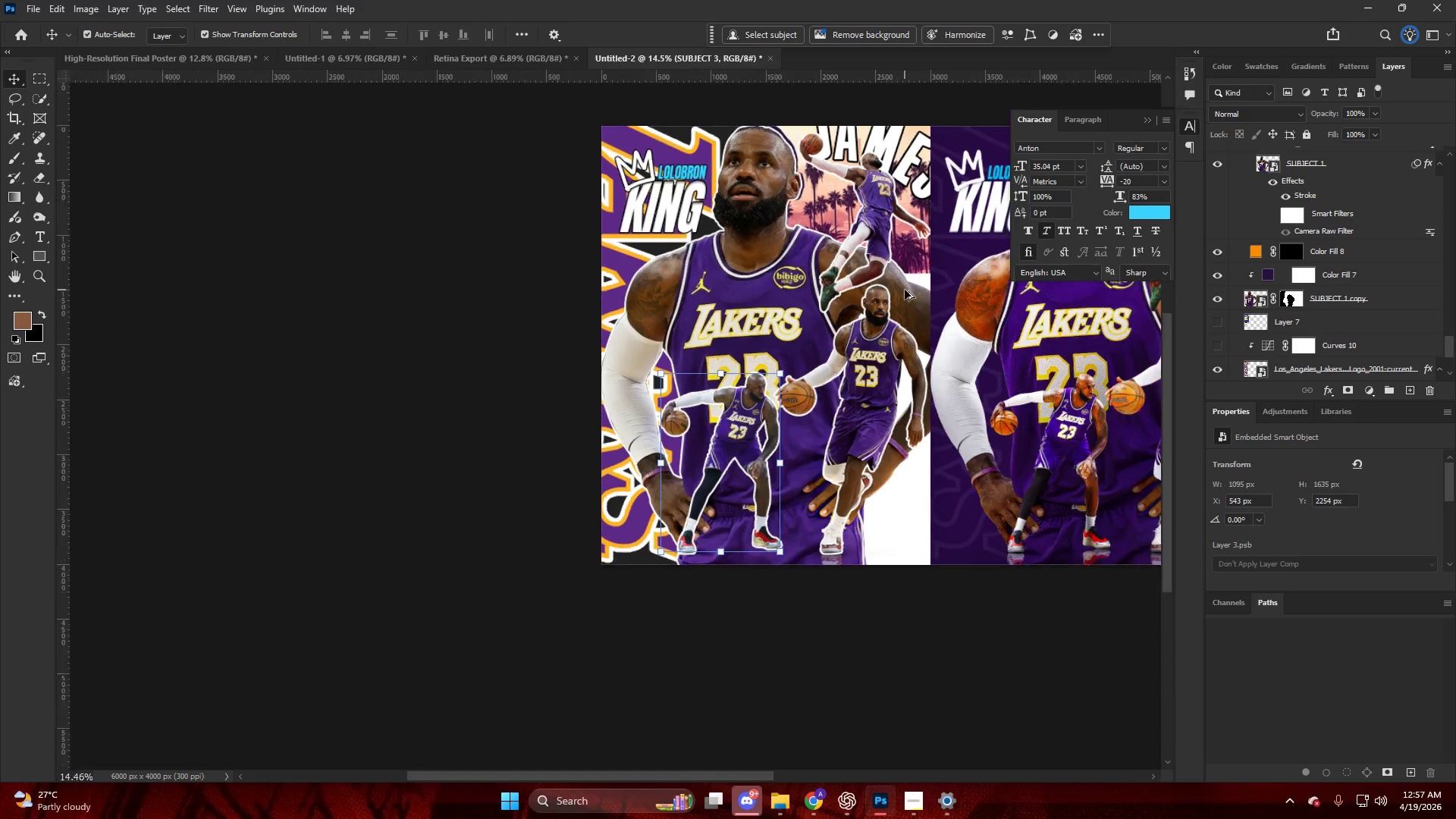 
hold_key(key=ControlLeft, duration=0.7)
 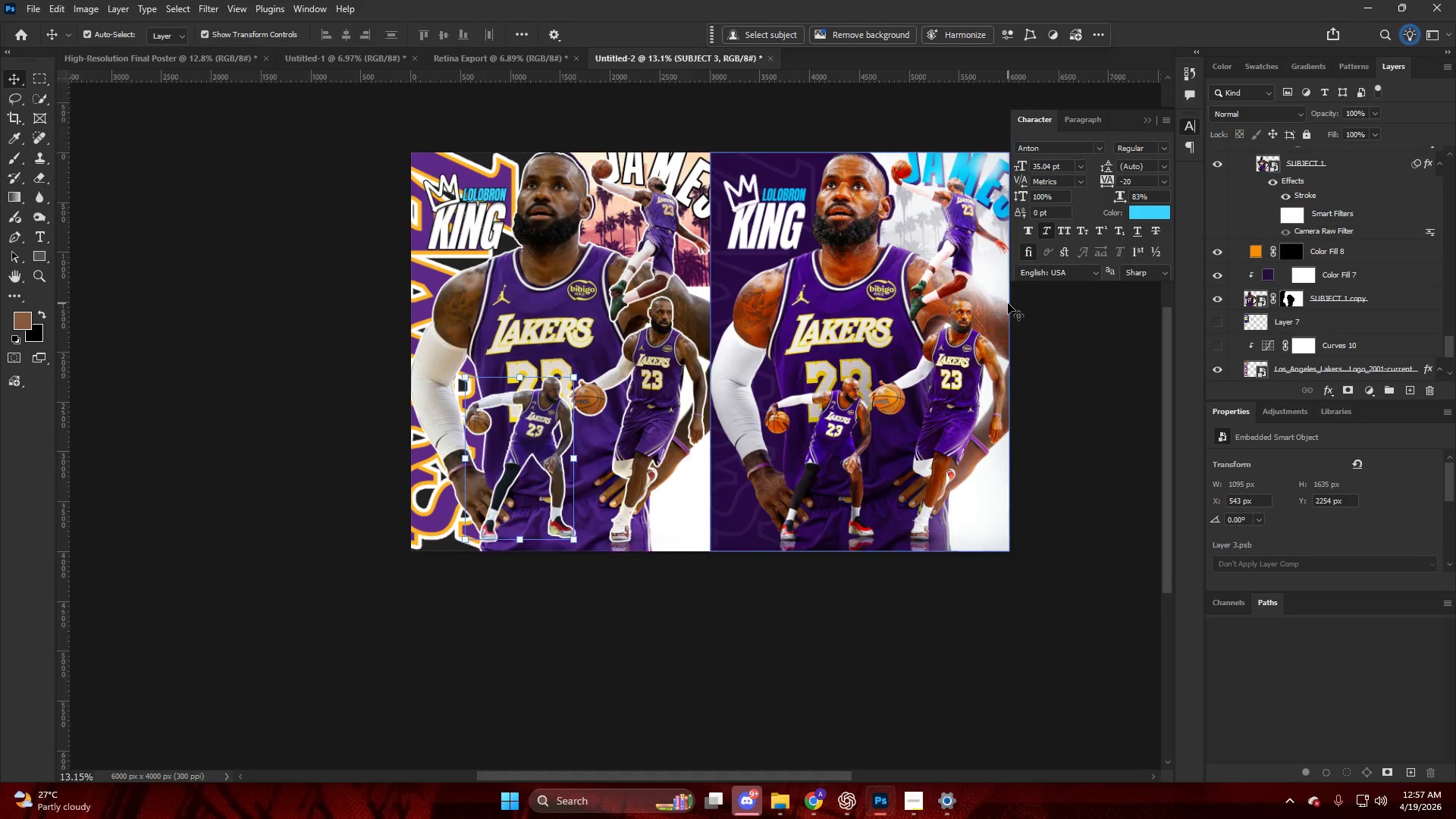 
key(Alt+AltLeft)
 